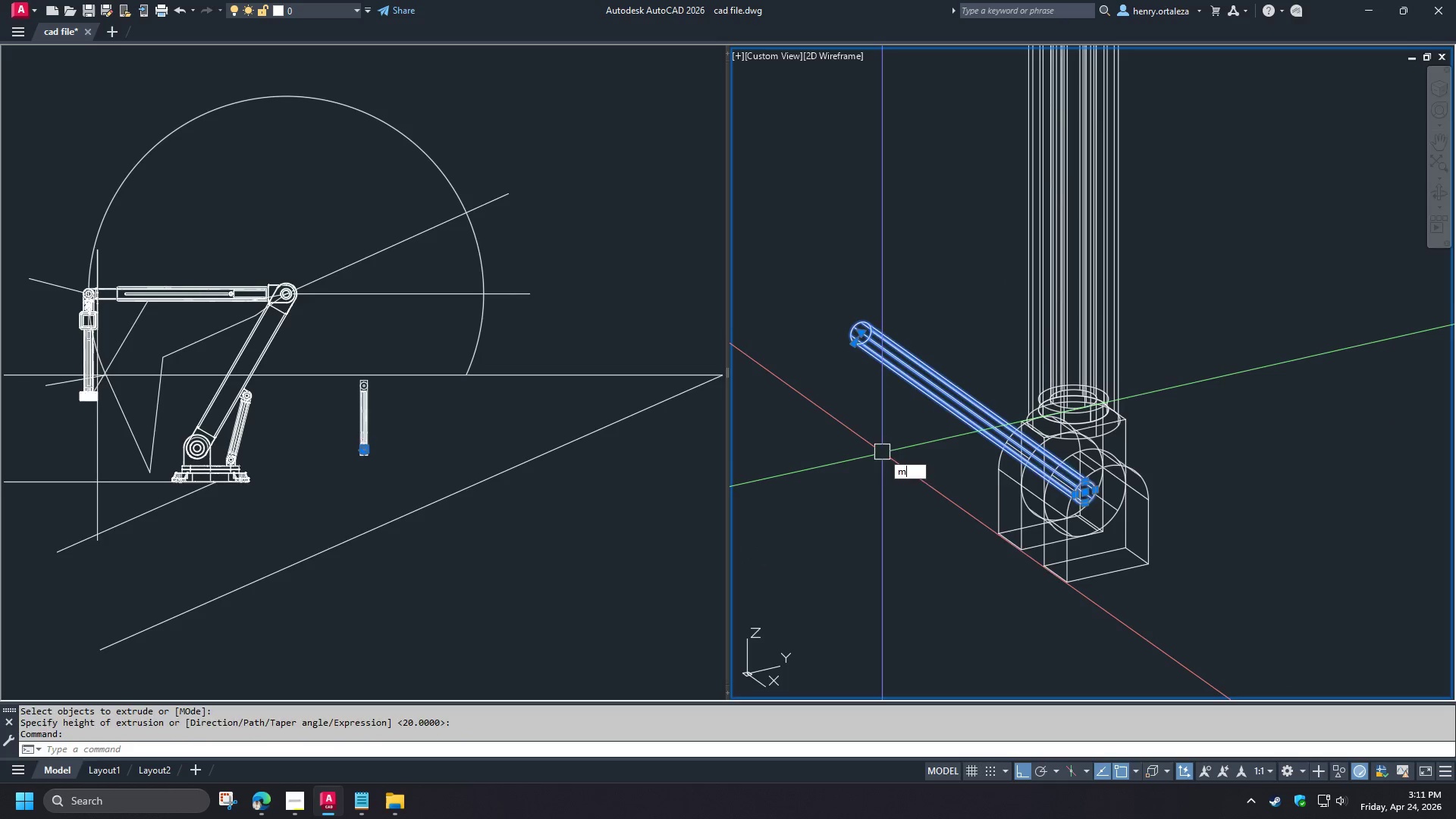 
key(Space)
 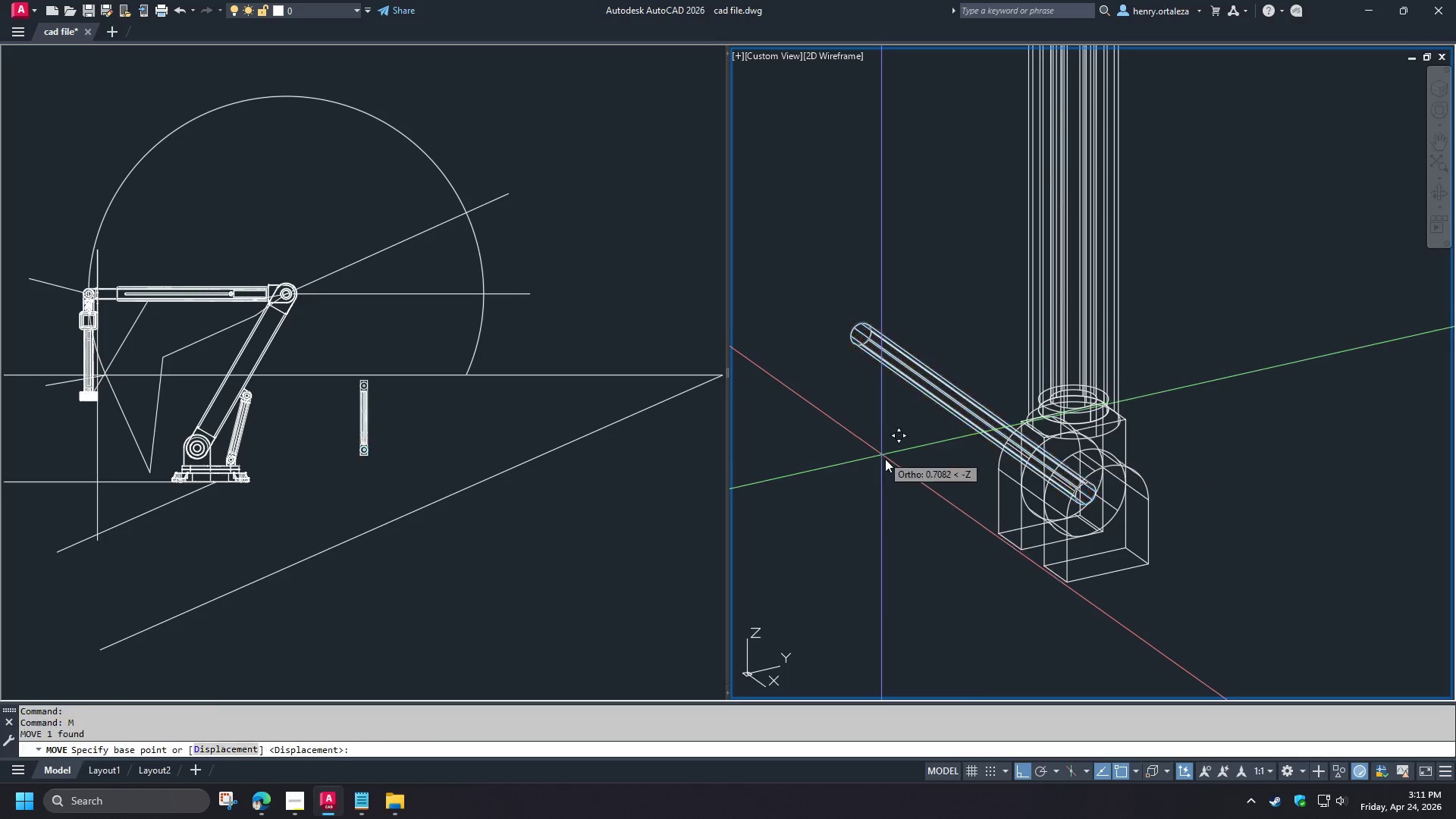 
left_click_drag(start_coordinate=[881, 453], to_coordinate=[885, 459])
 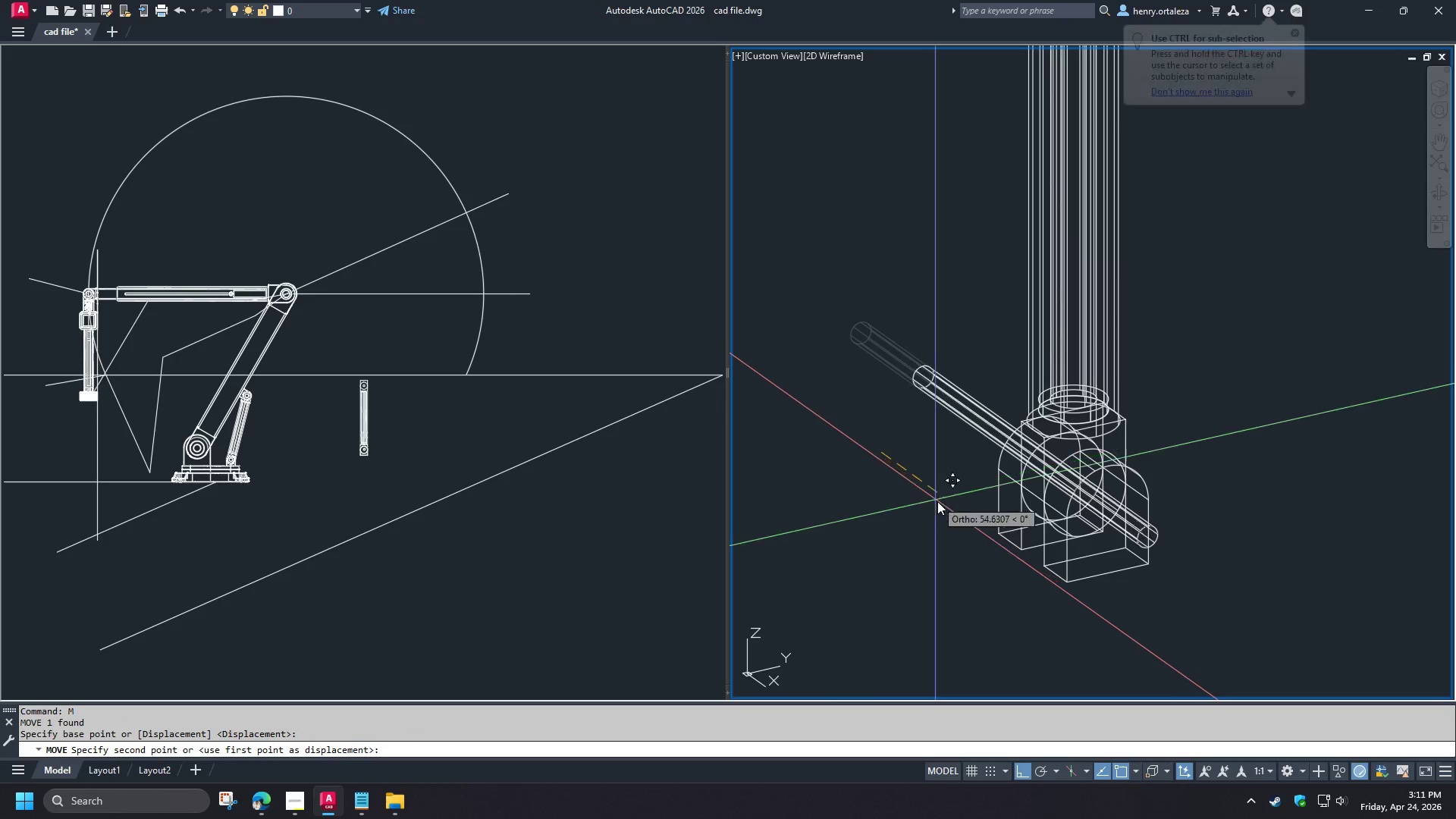 
double_click([937, 501])
 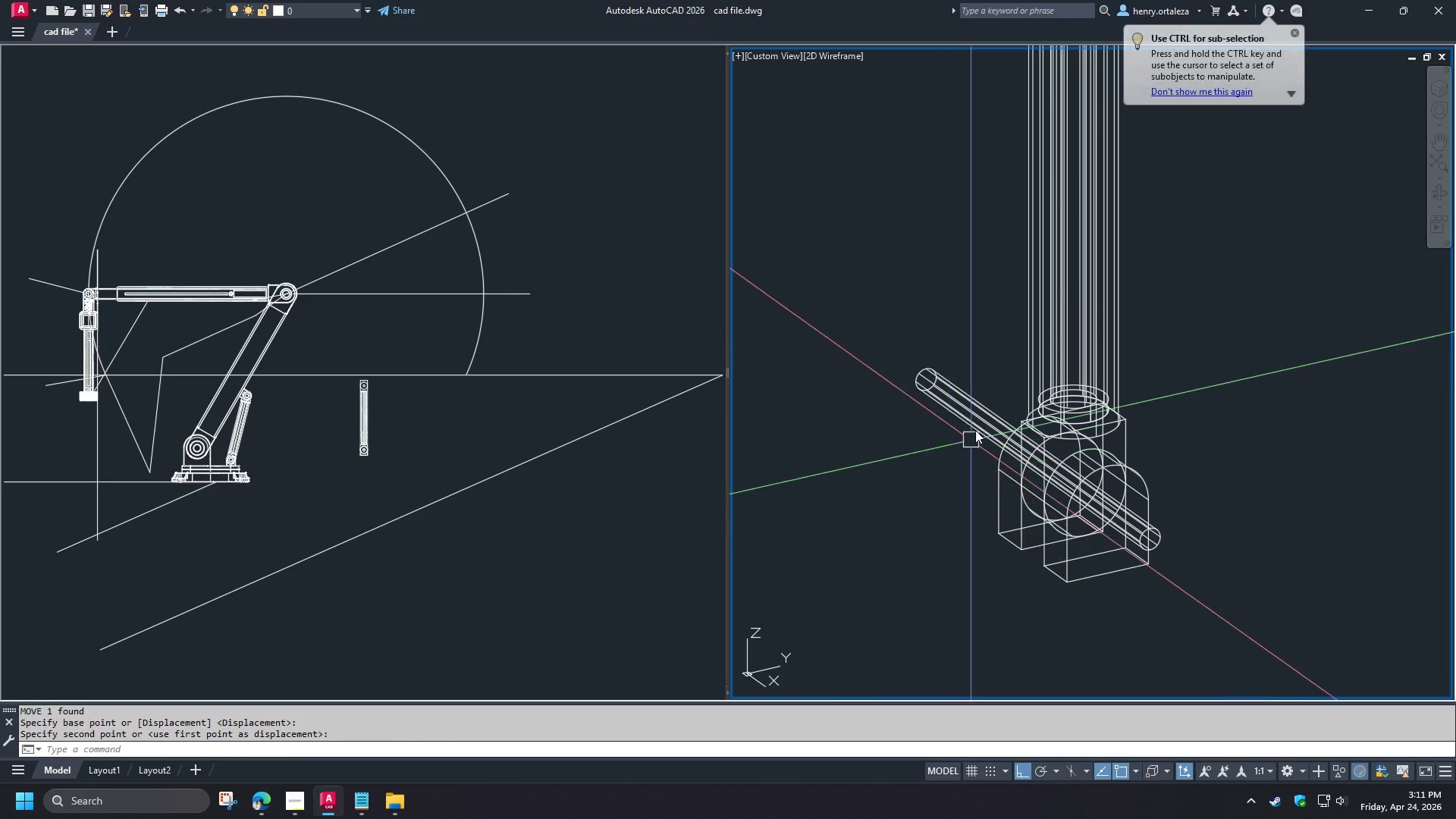 
left_click([980, 417])
 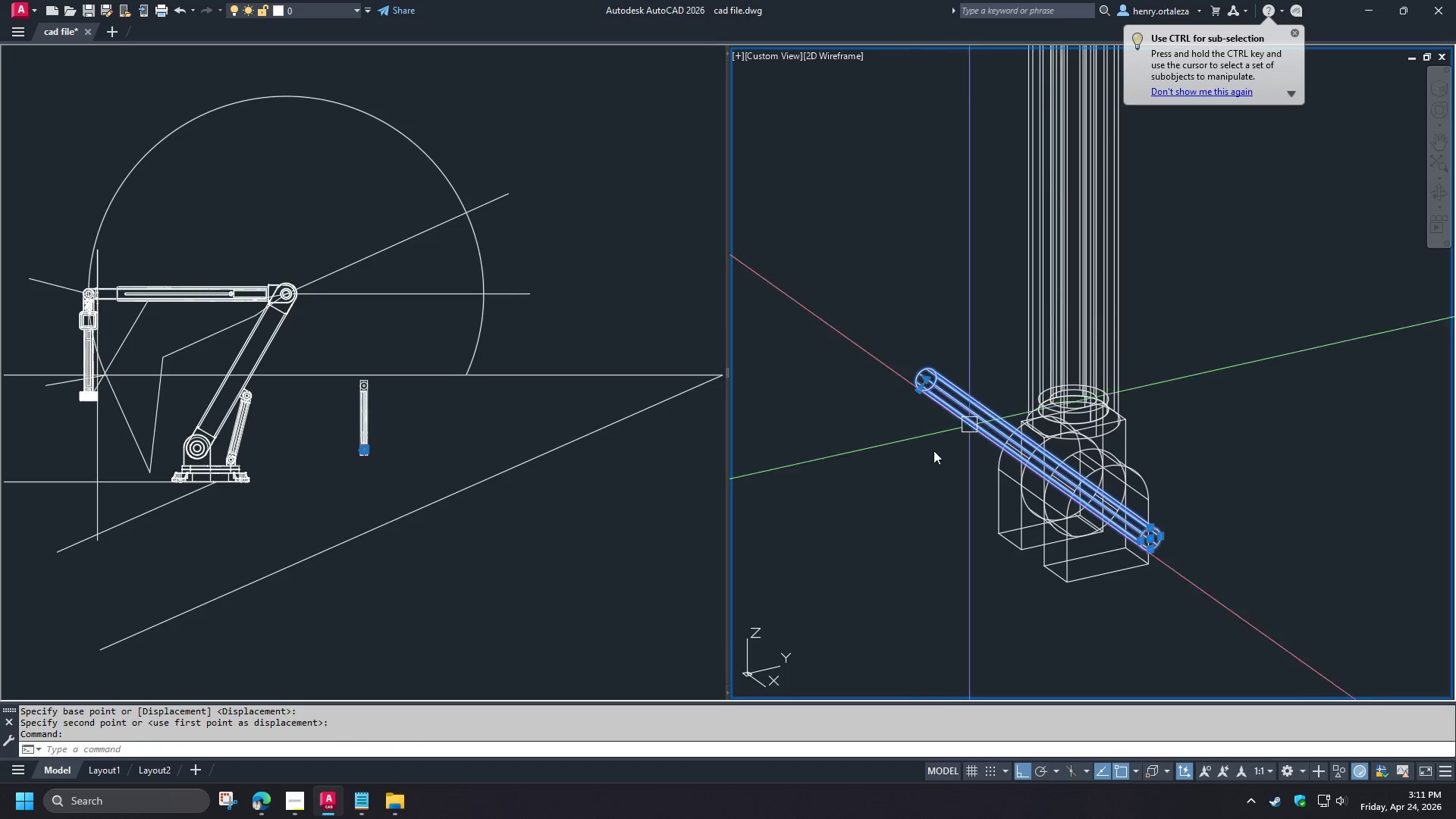 
type(co )
 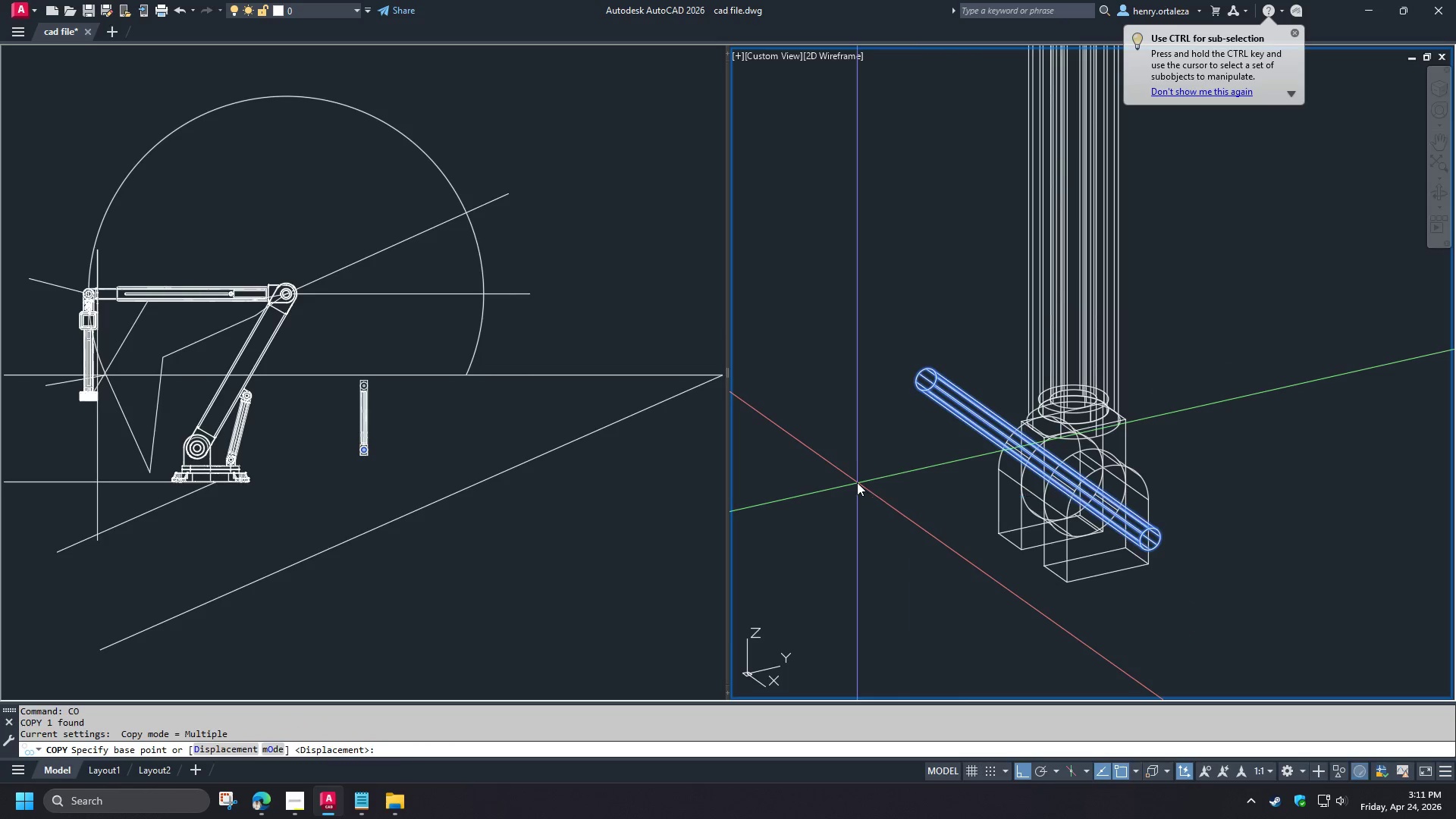 
left_click_drag(start_coordinate=[857, 482], to_coordinate=[860, 487])
 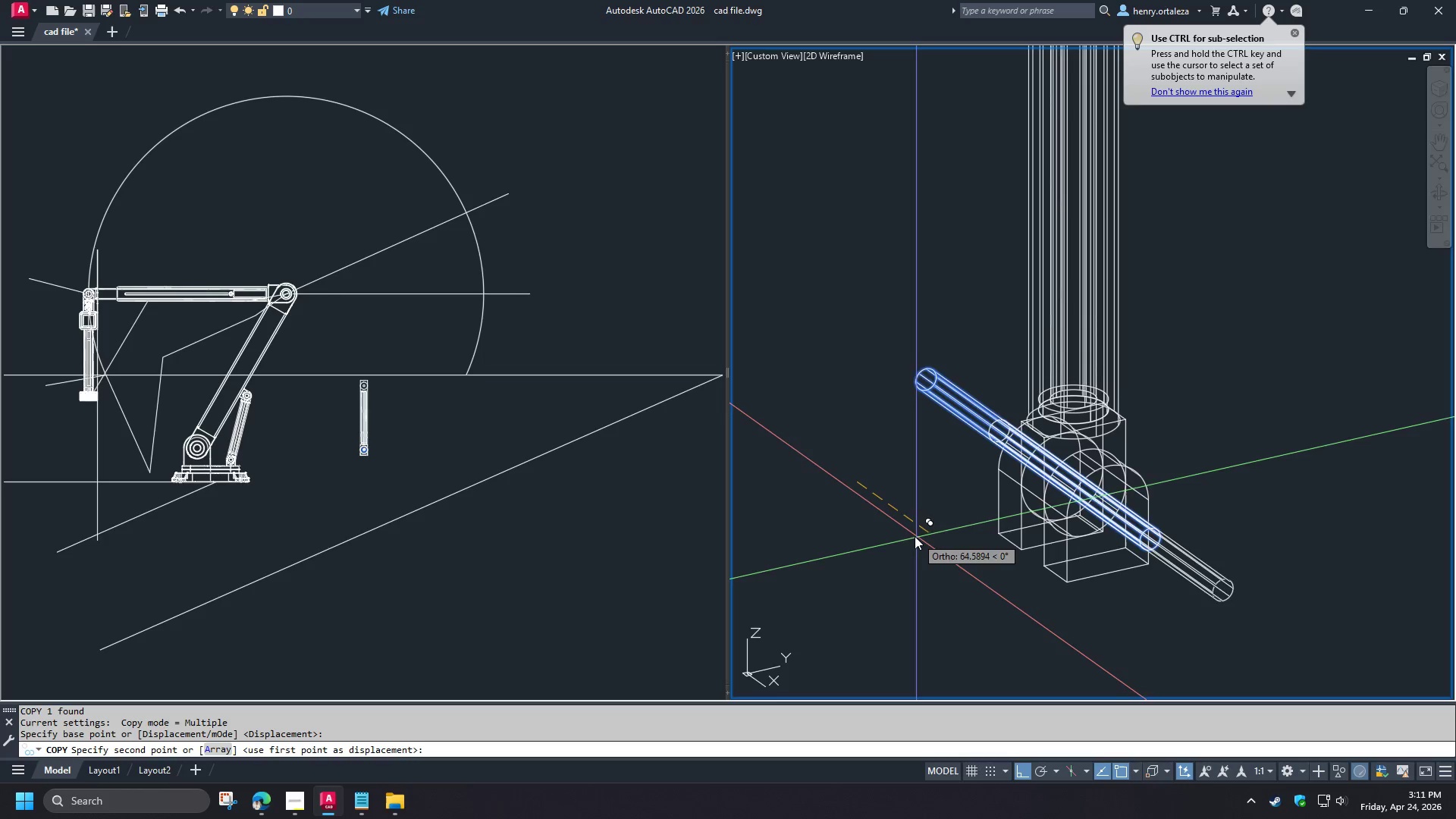 
left_click([911, 529])
 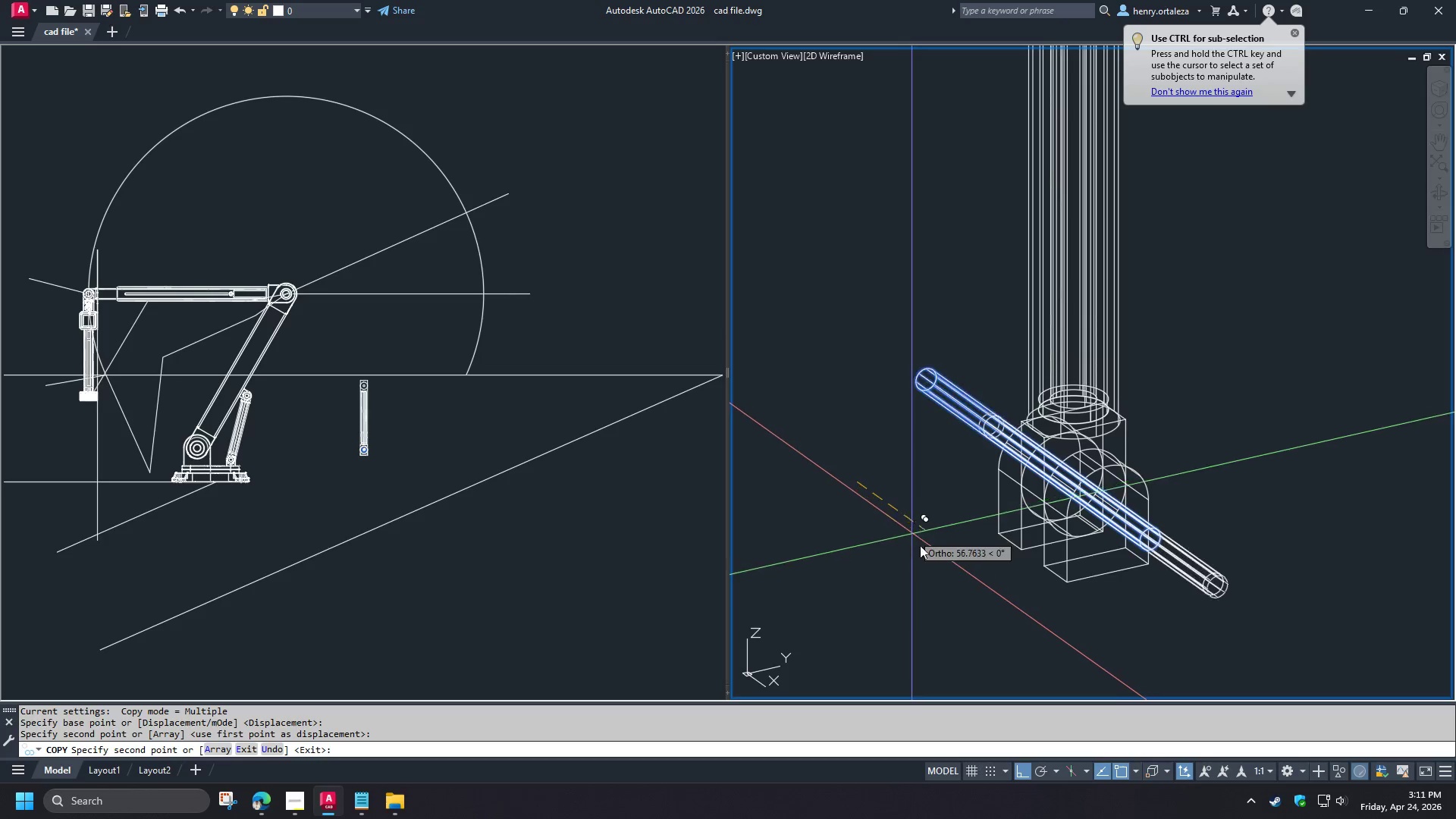 
type( su )
 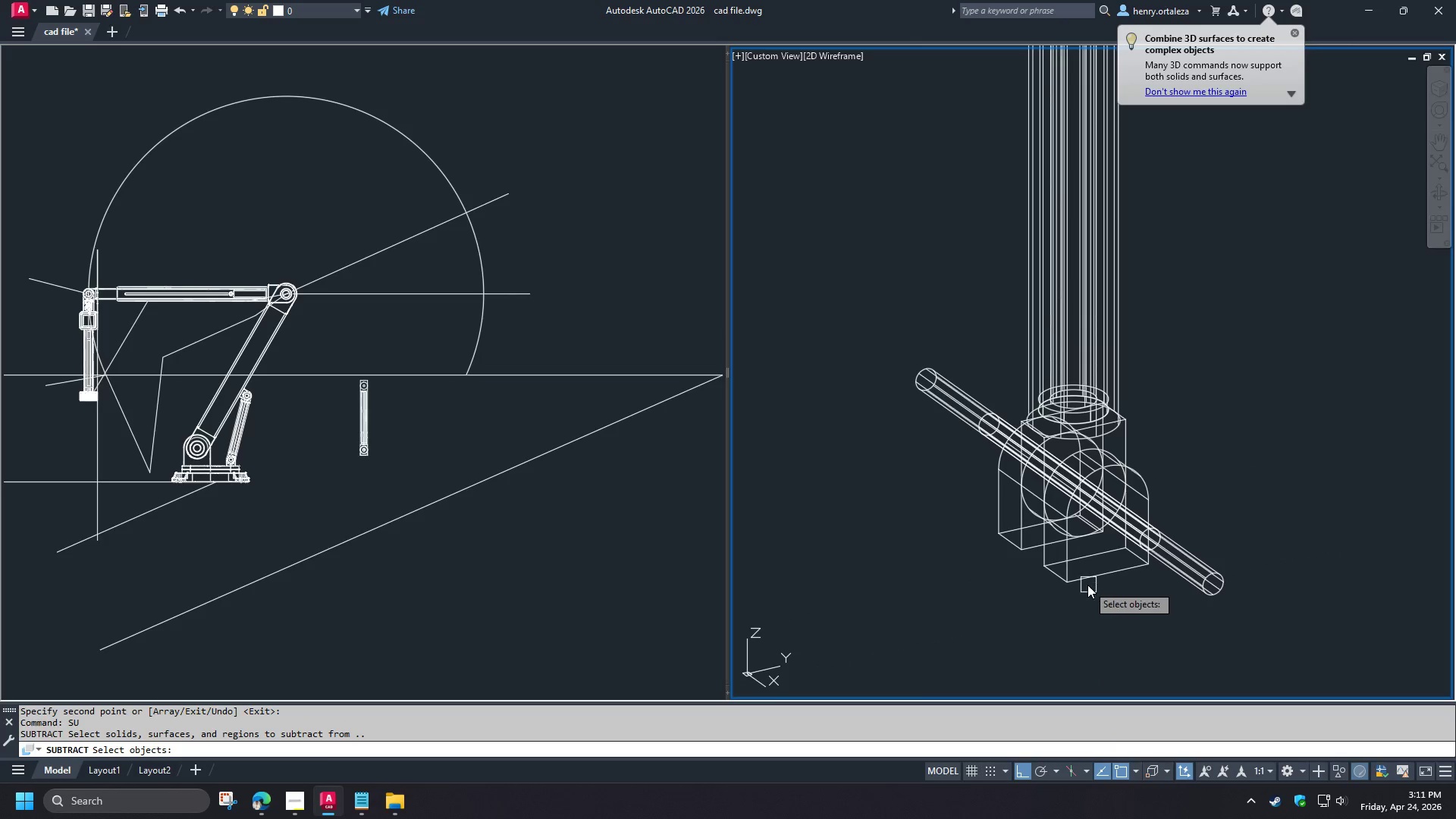 
left_click([1087, 584])
 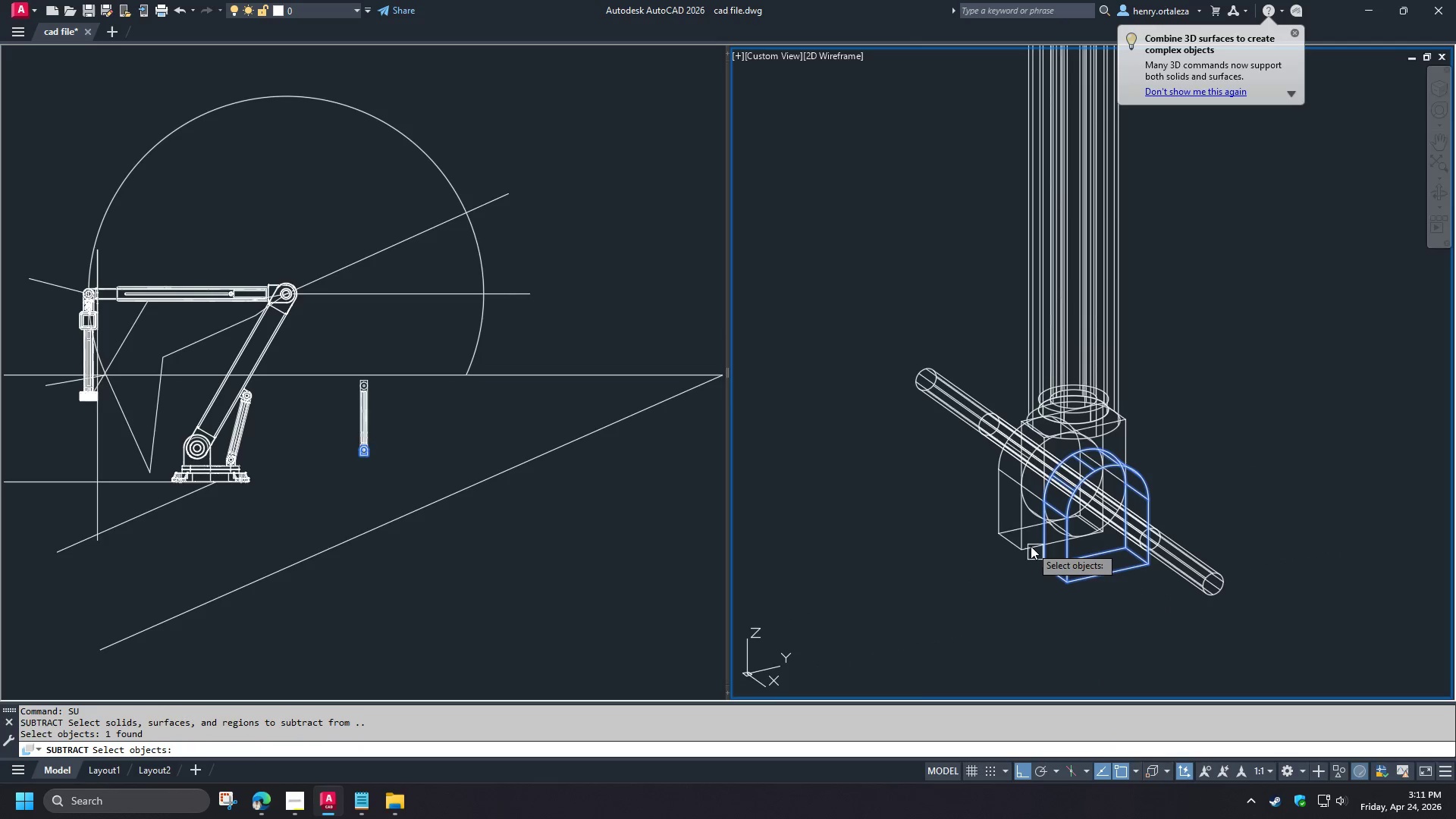 
left_click([1031, 546])
 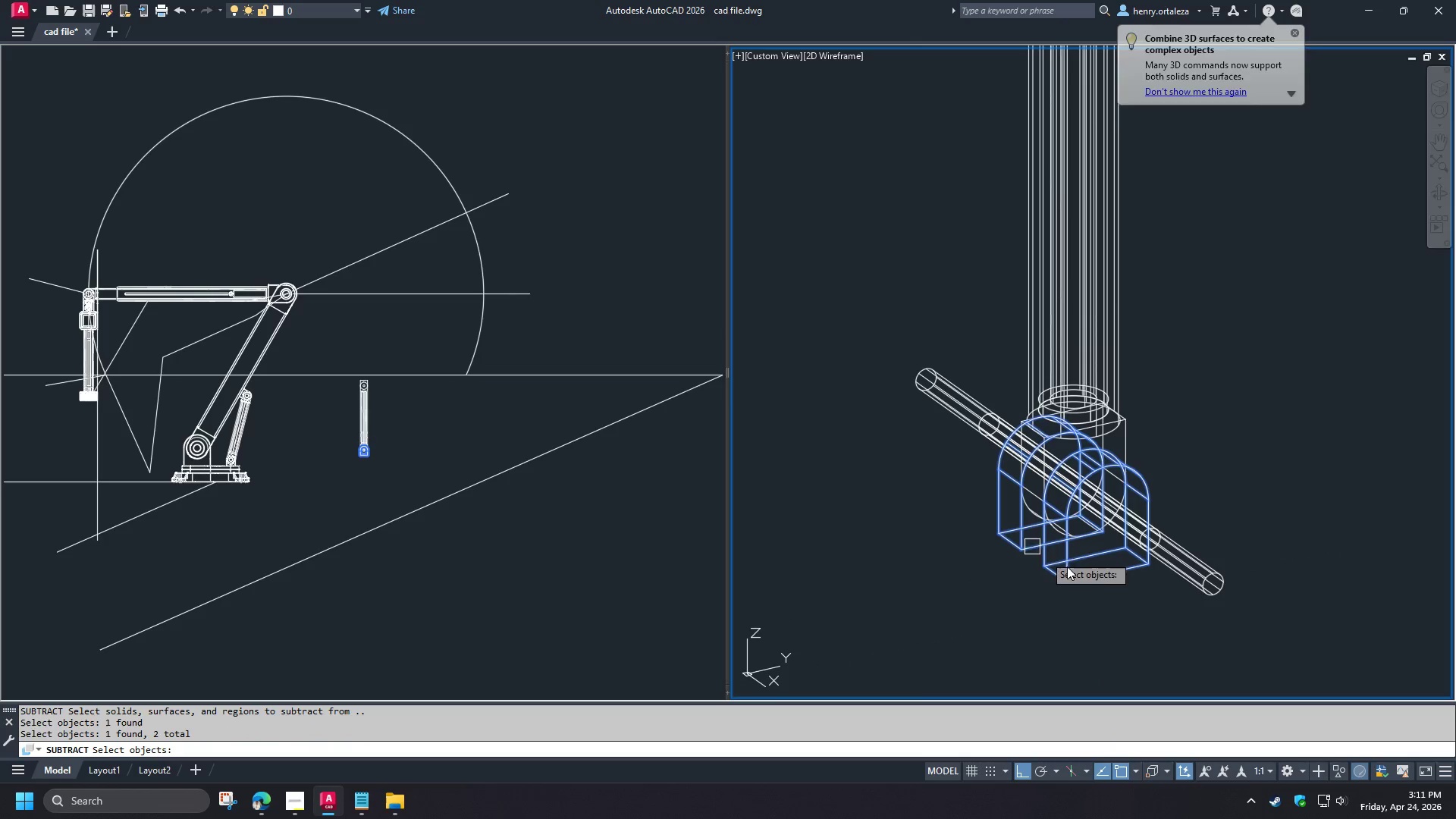 
key(Space)
 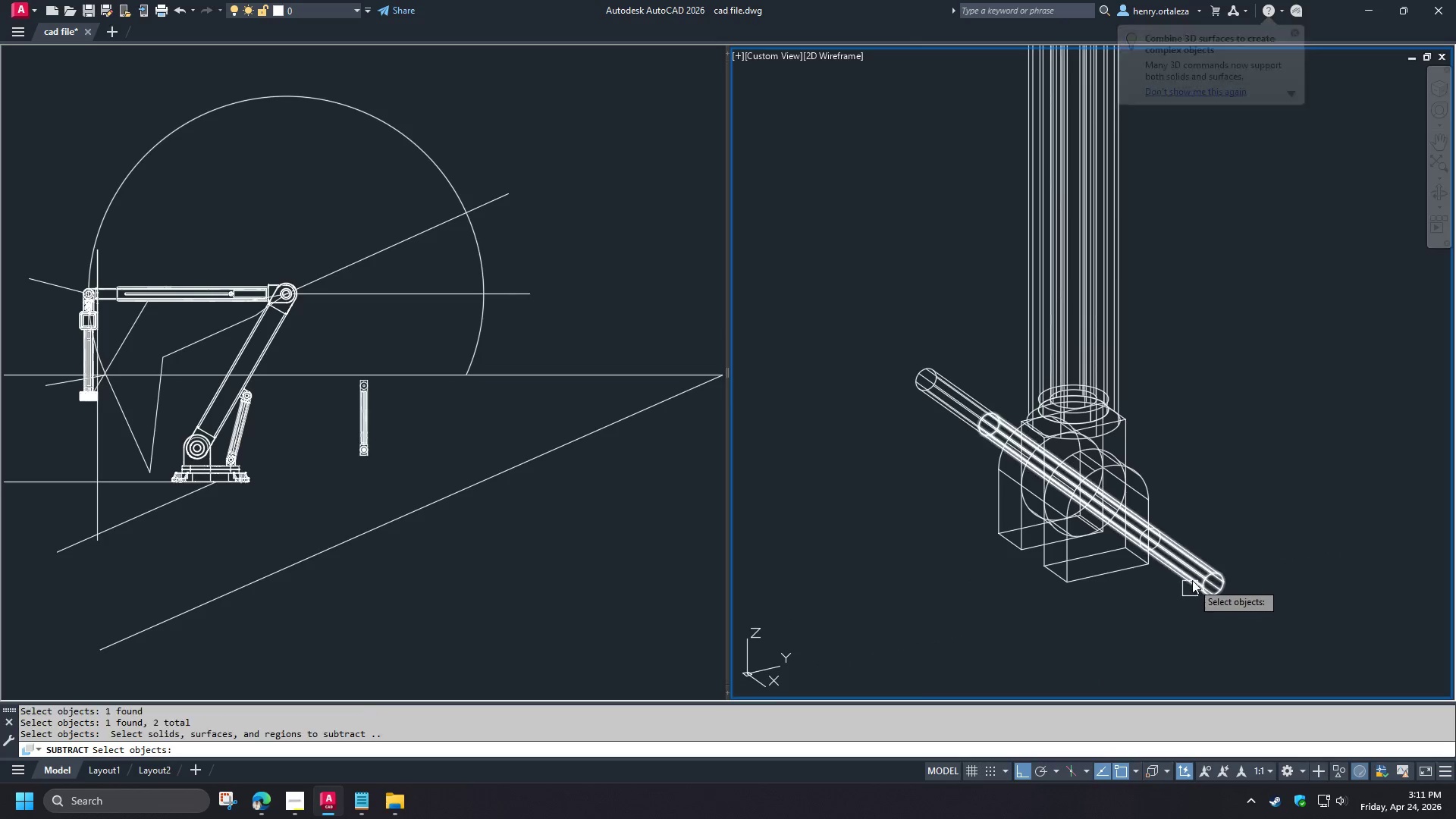 
left_click([1192, 580])
 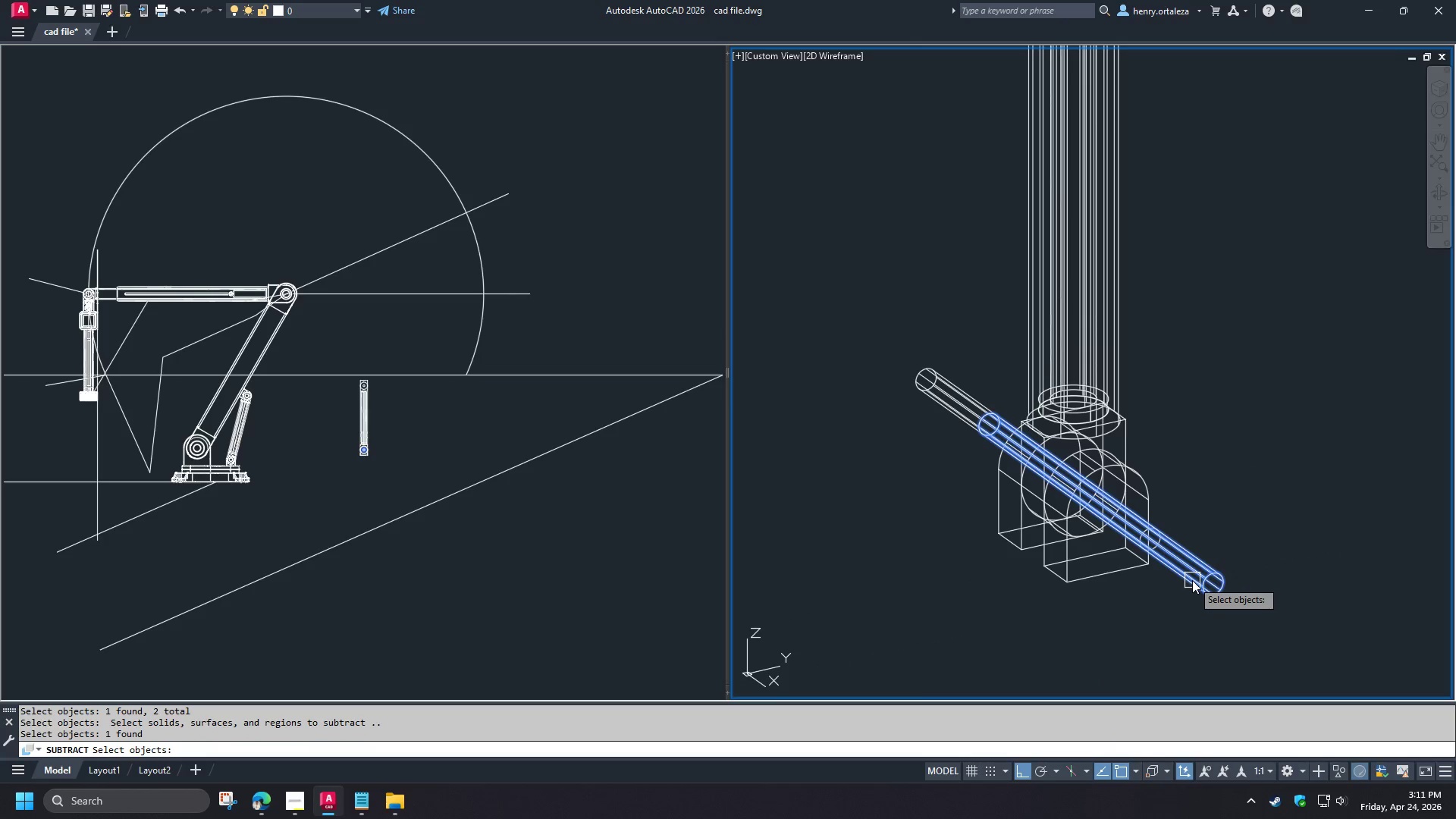 
key(Space)
 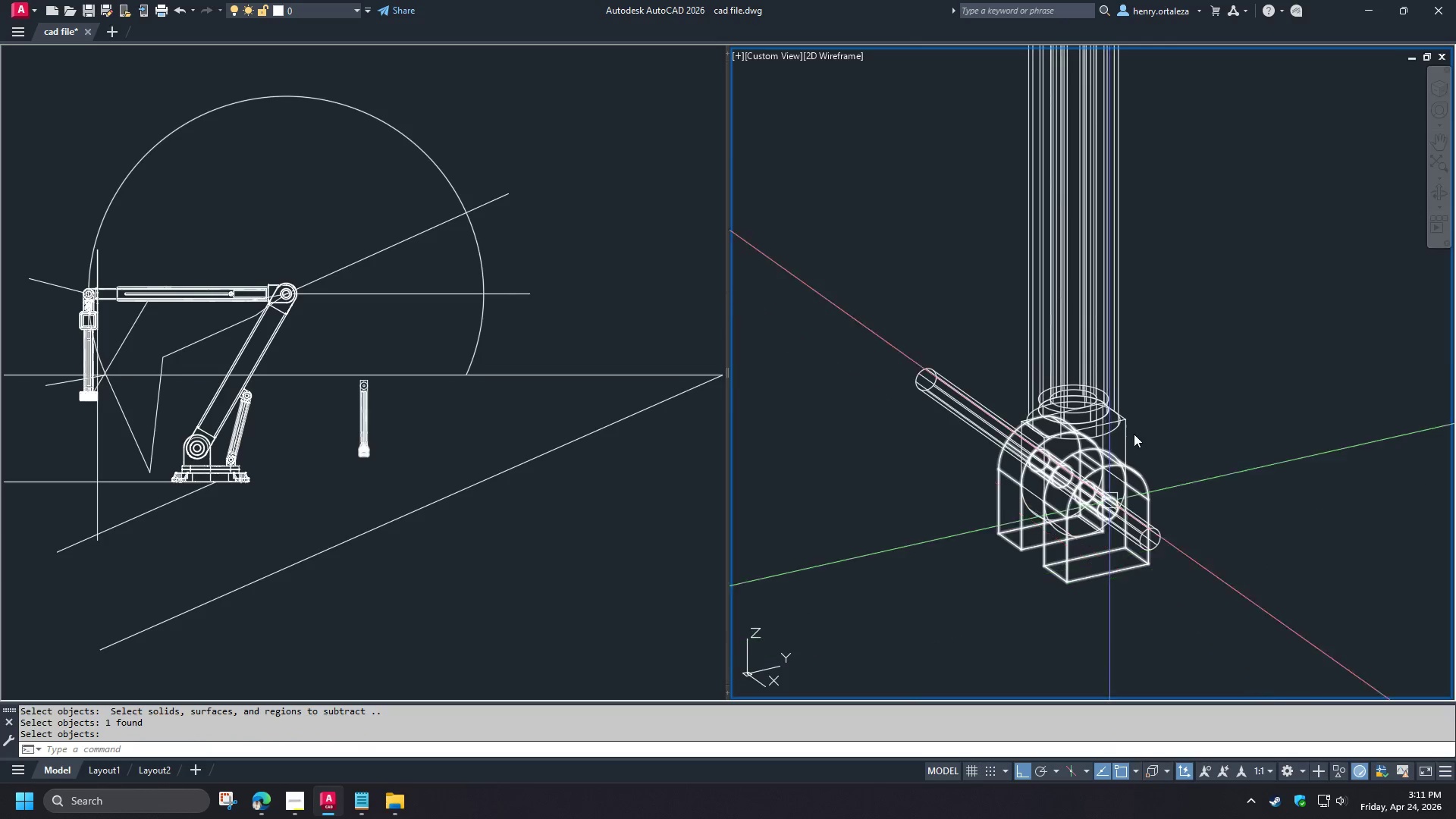 
key(Space)
 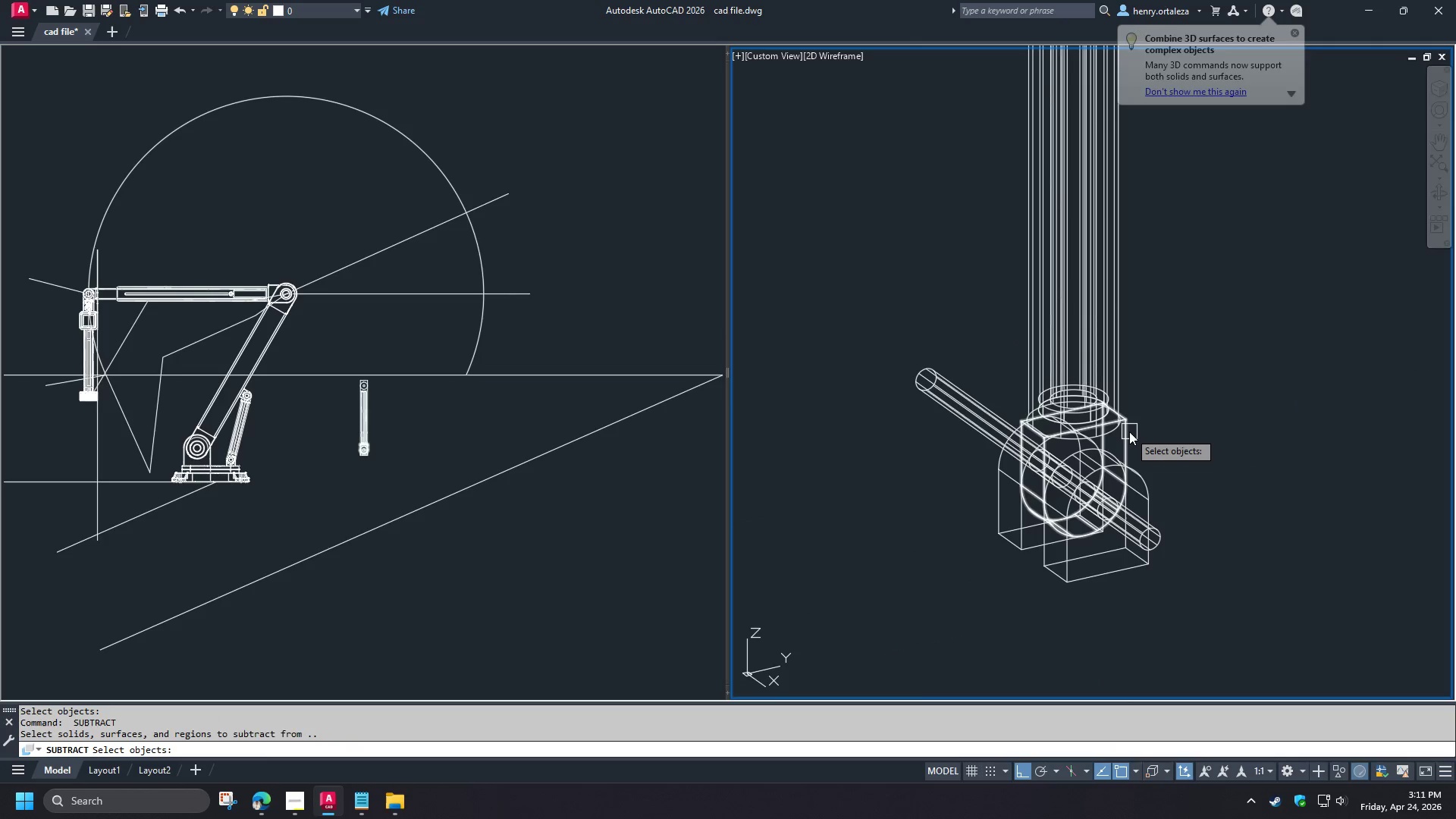 
left_click([1129, 431])
 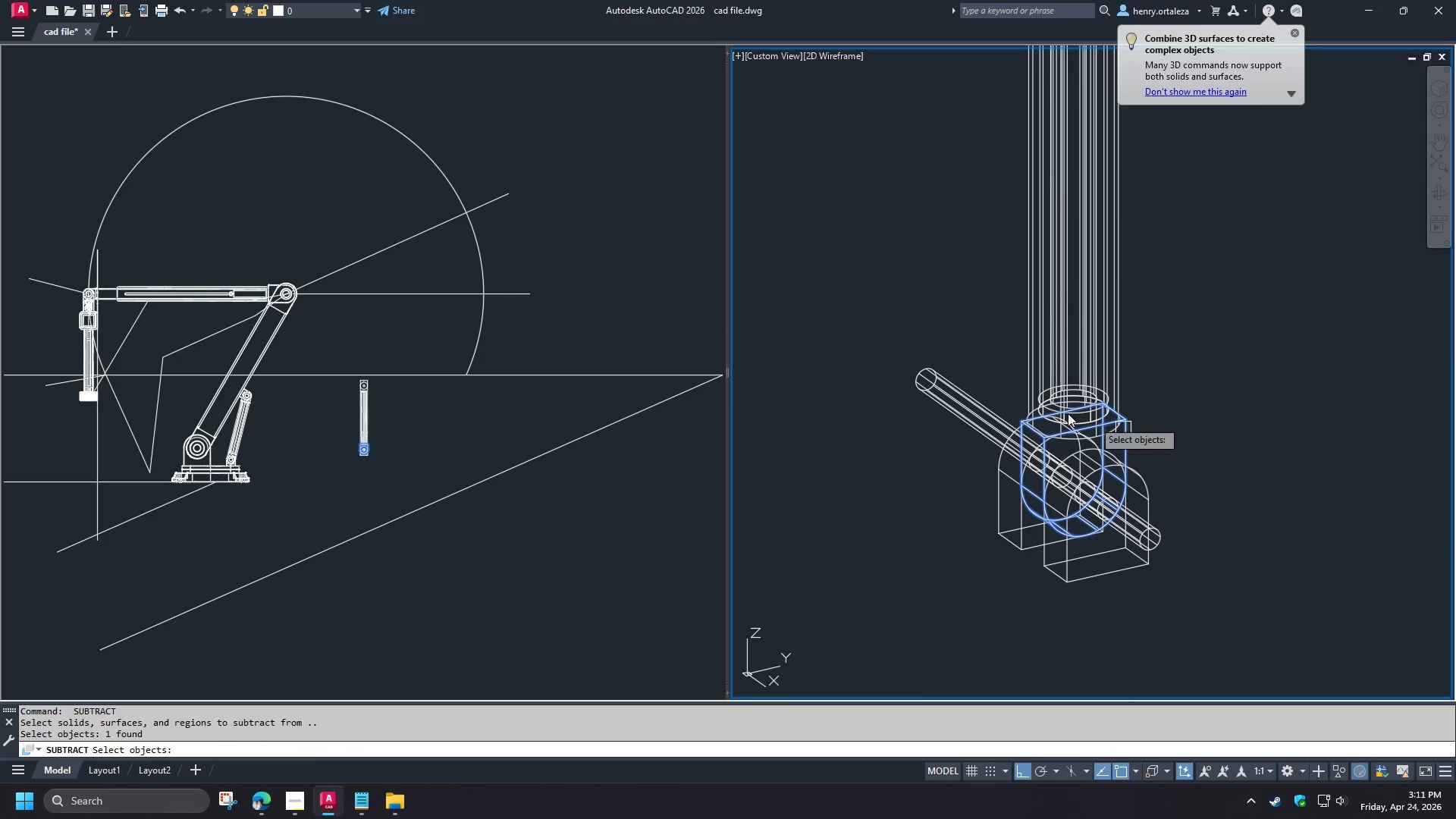 
key(Space)
 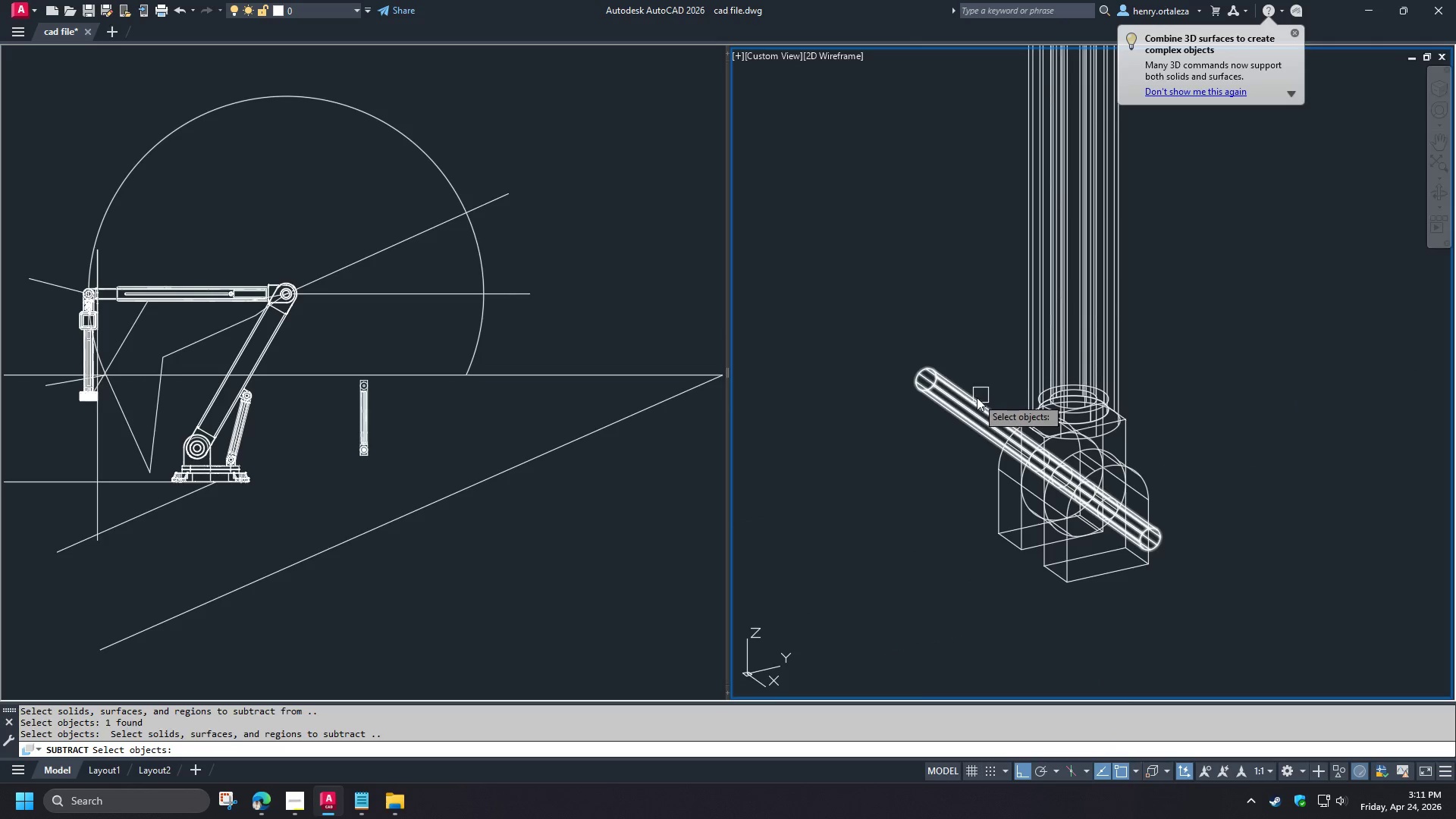 
left_click([977, 397])
 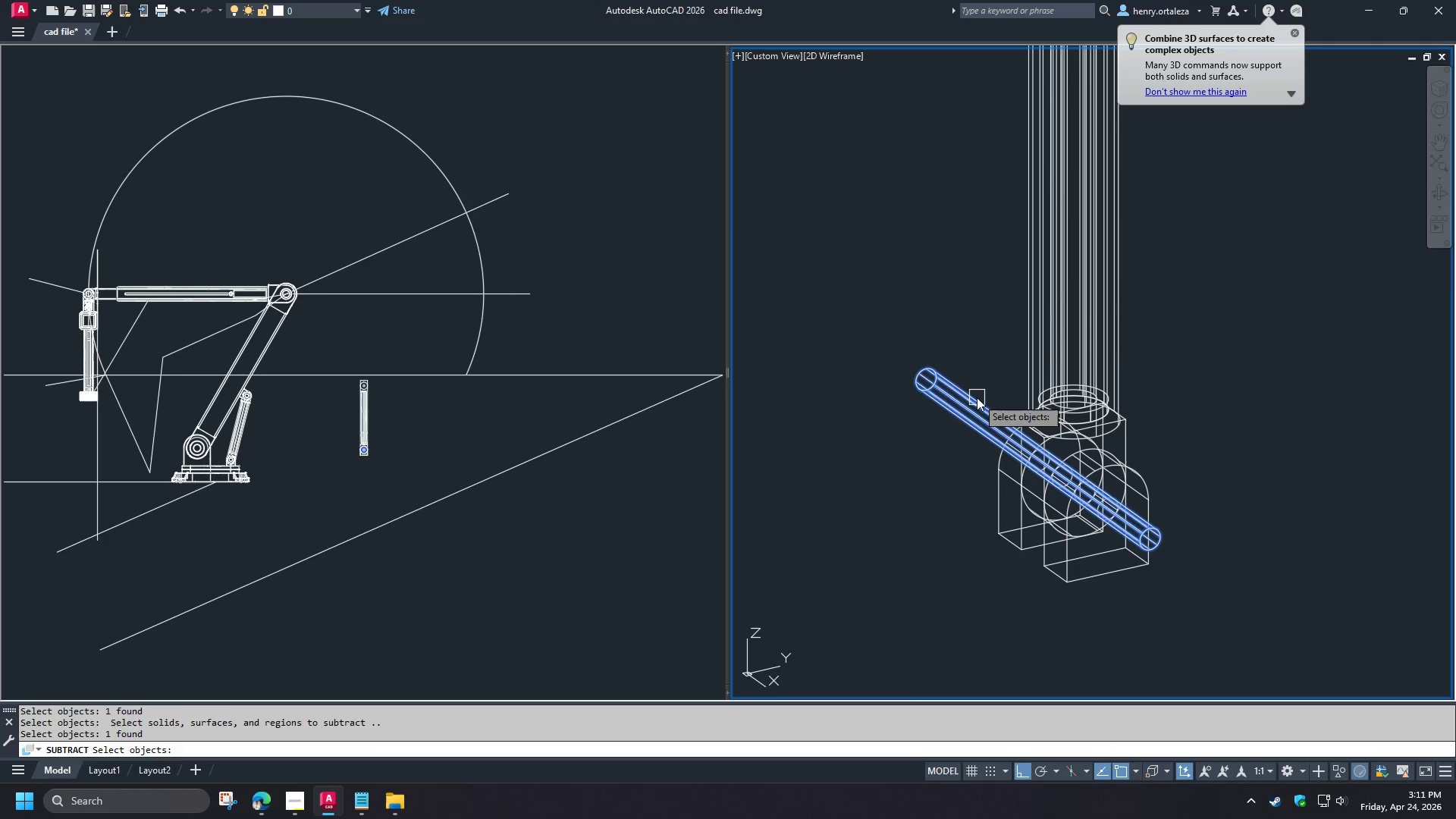 
key(Space)
 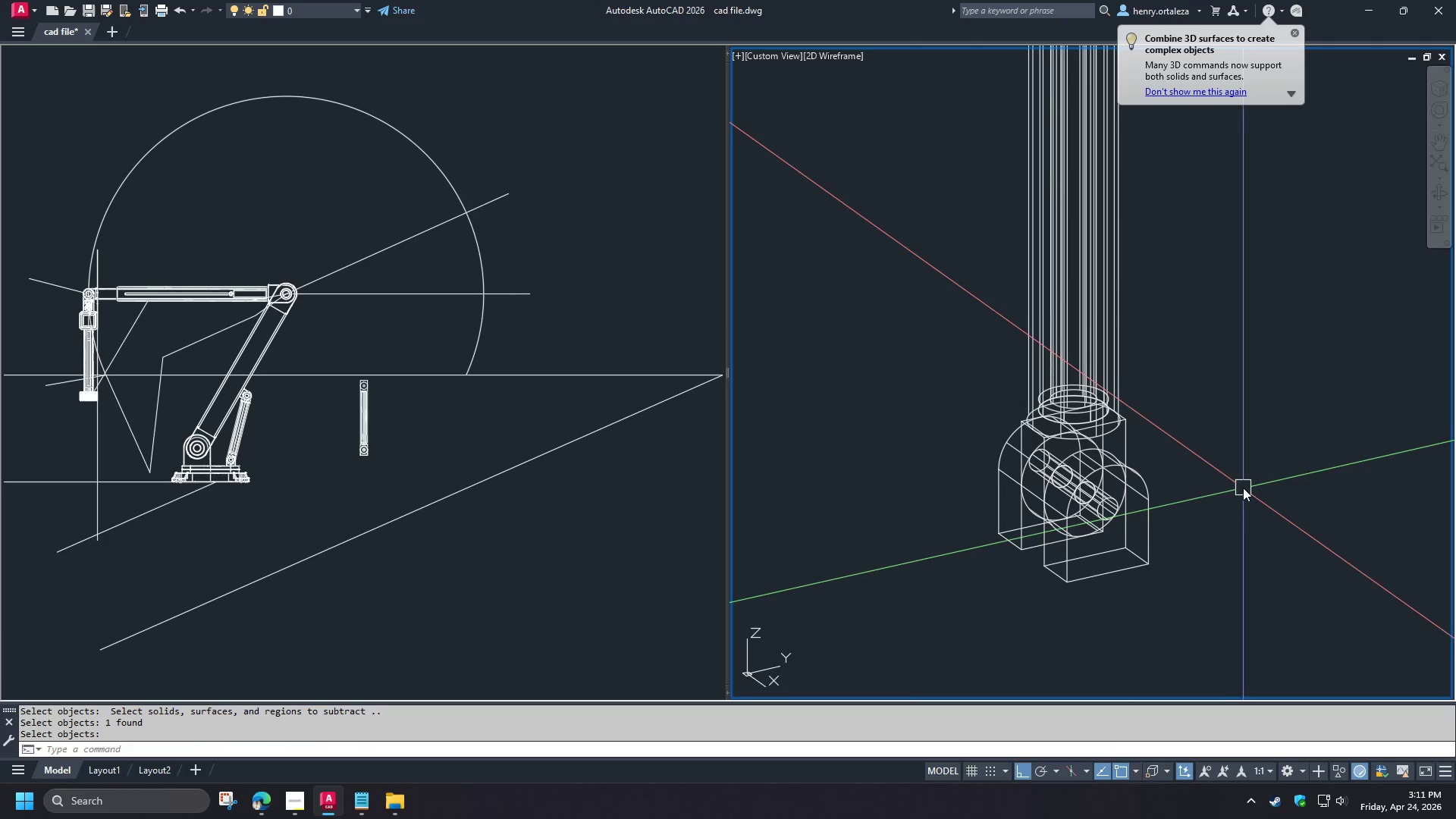 
hold_key(key=ShiftLeft, duration=1.51)
 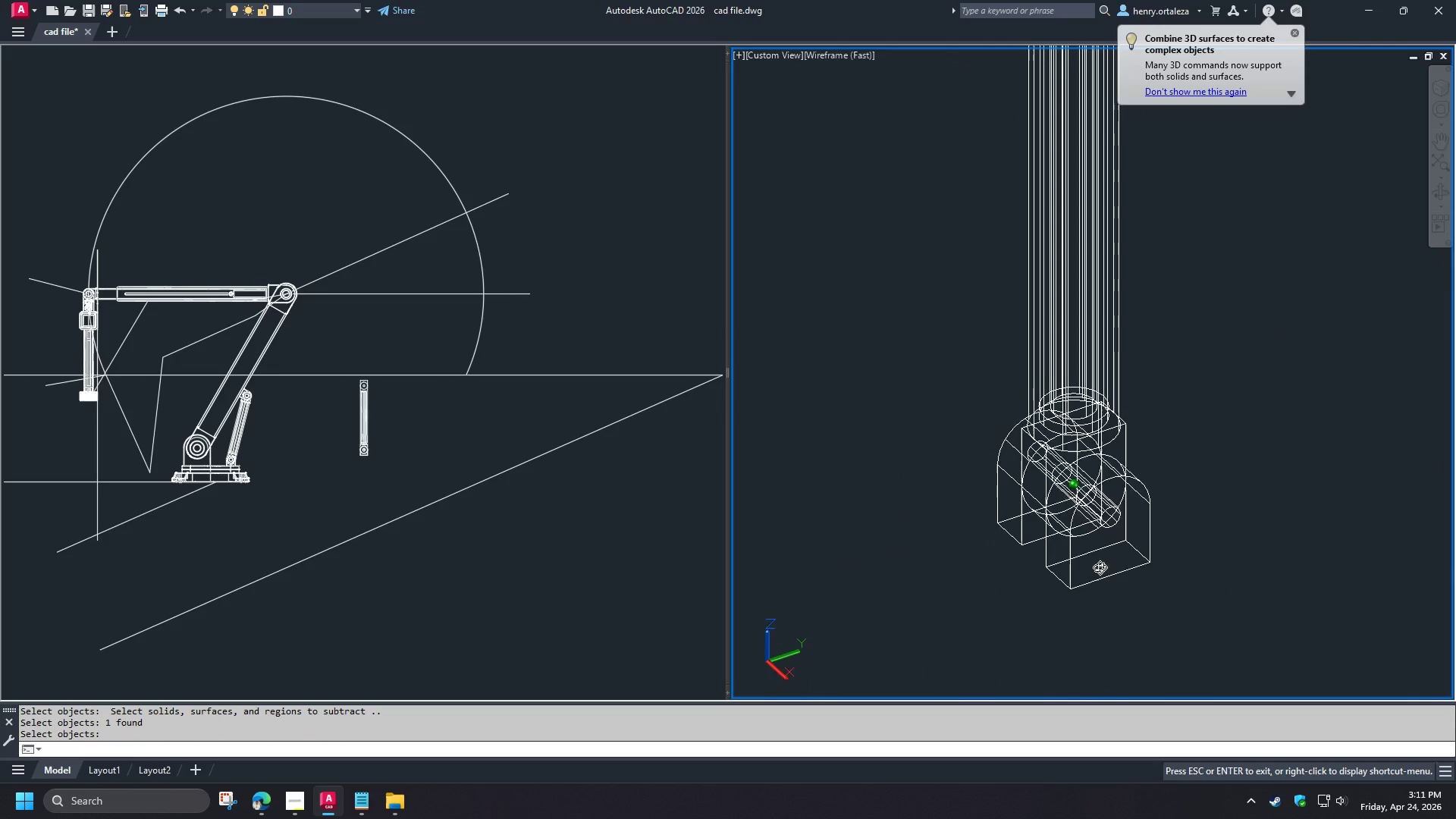 
hold_key(key=ShiftLeft, duration=0.75)
 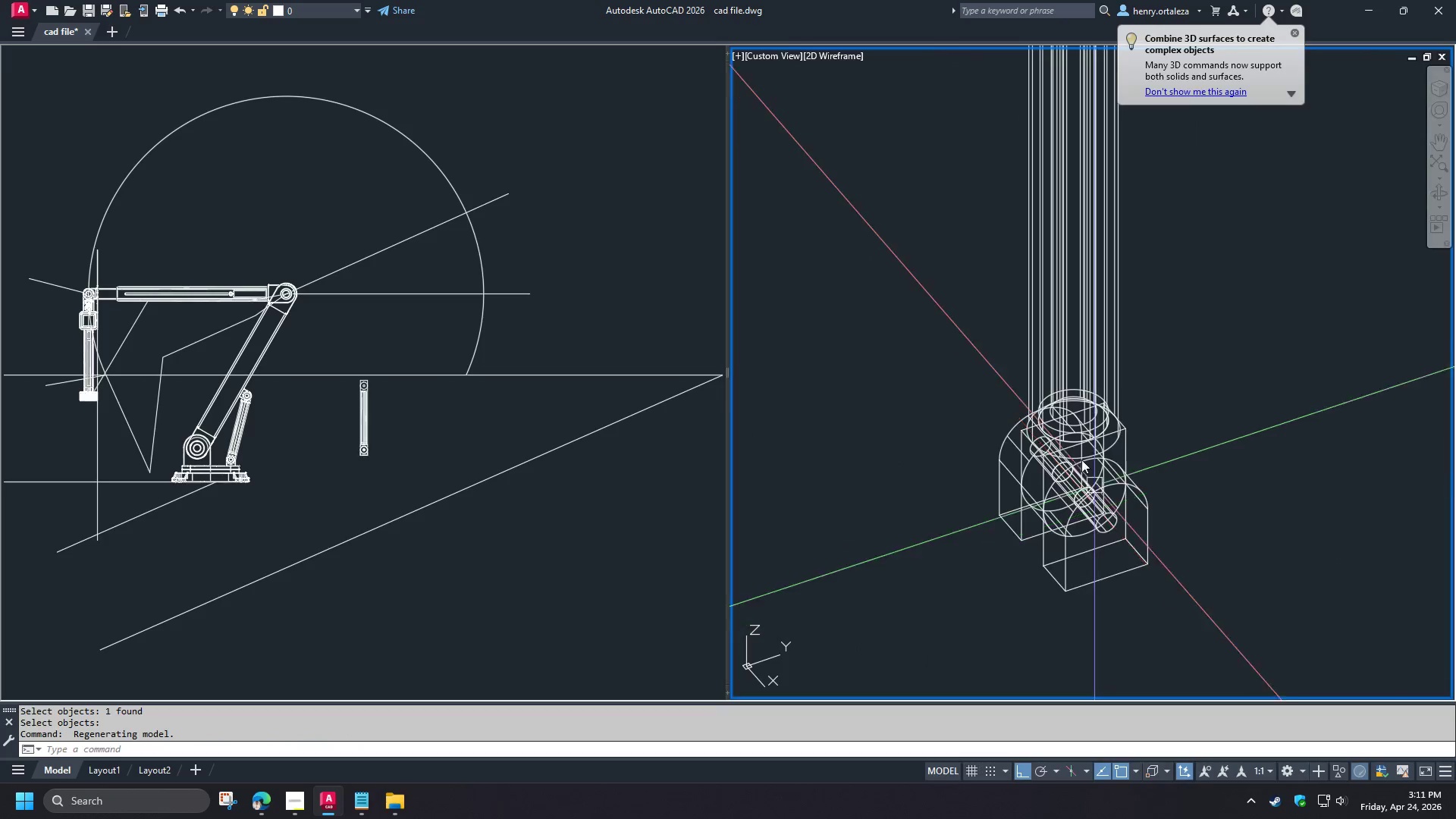 
scroll: coordinate [1080, 457], scroll_direction: up, amount: 3.0
 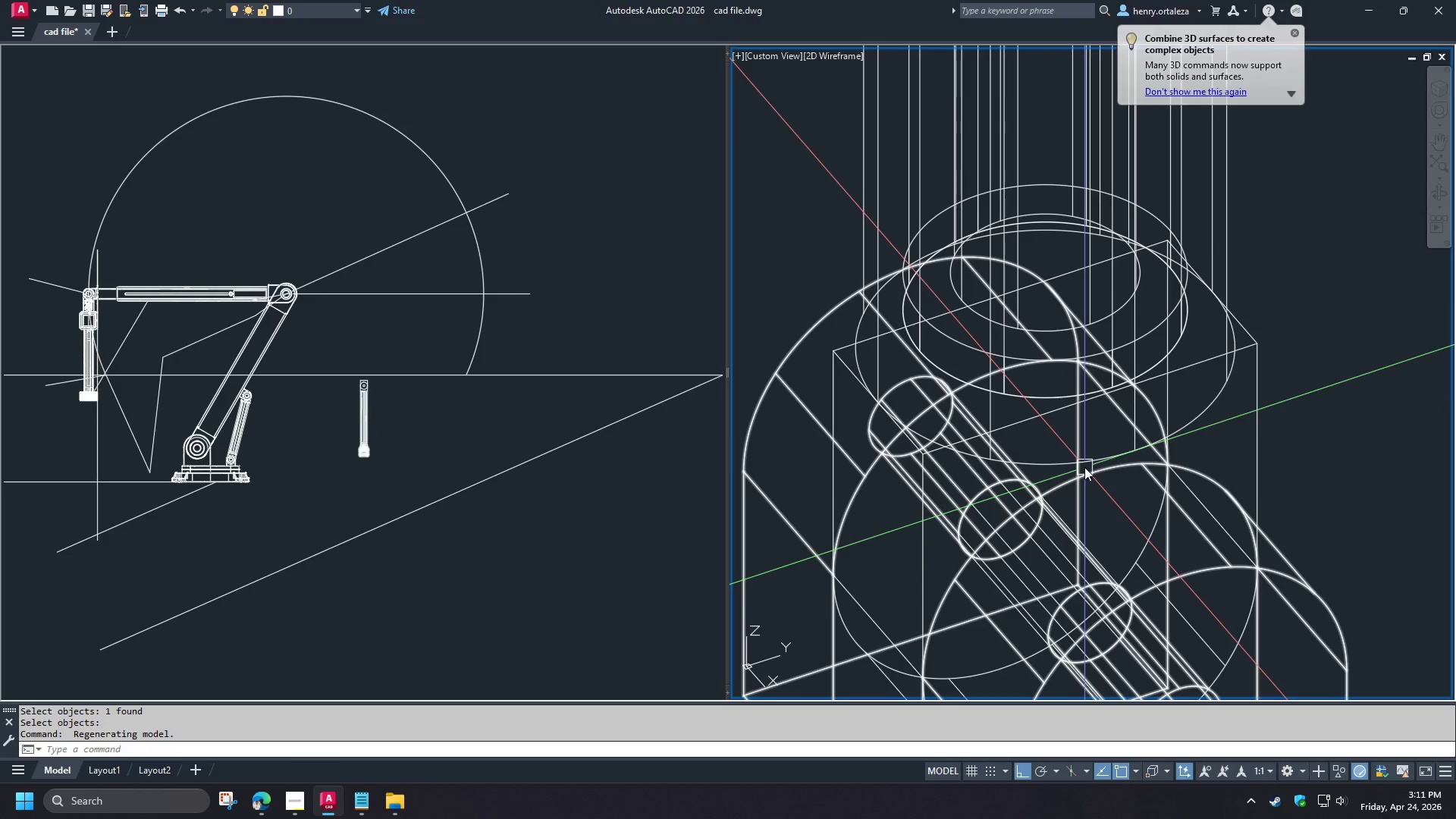 
hold_key(key=ShiftLeft, duration=1.5)
 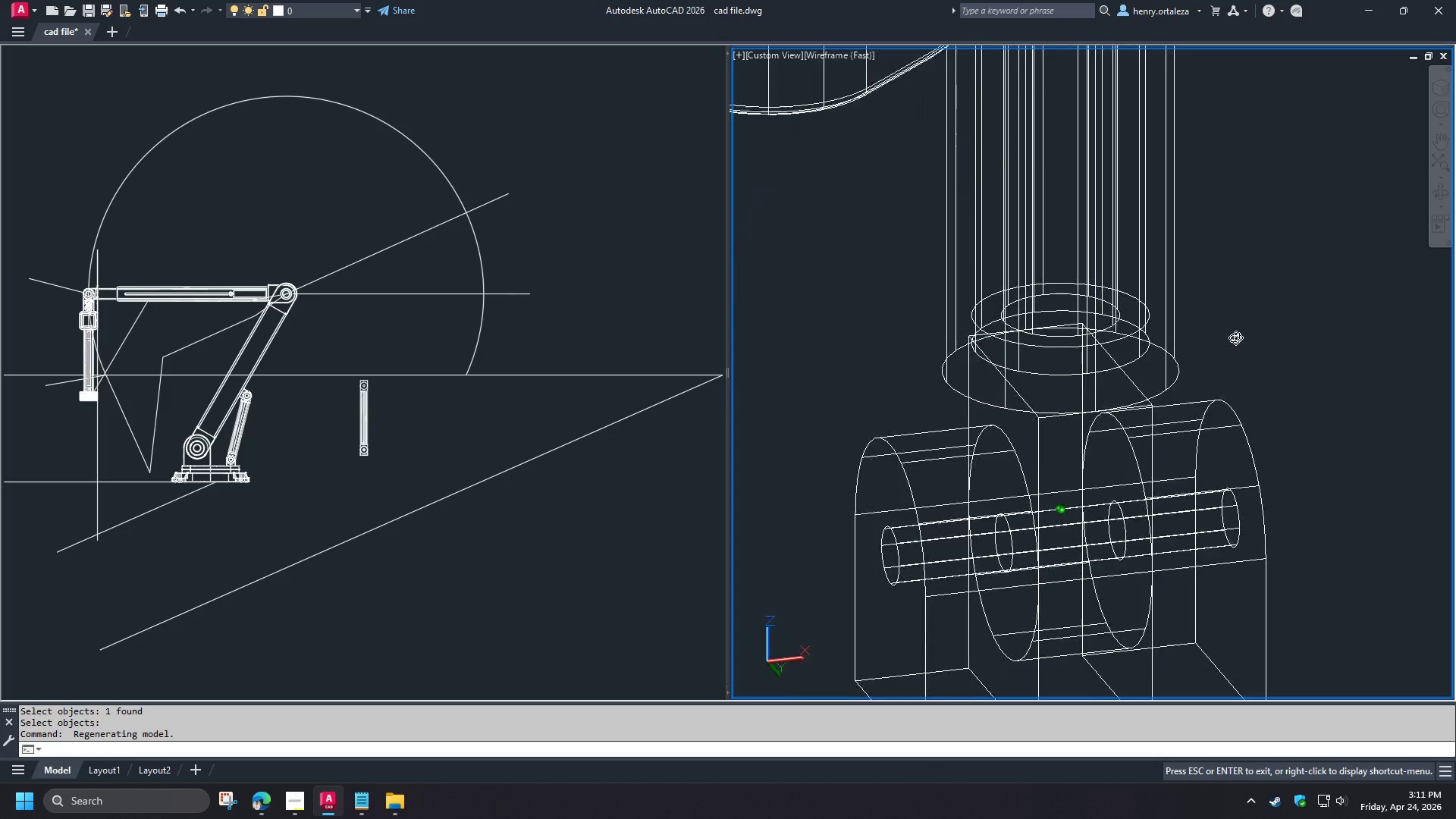 
scroll: coordinate [1084, 469], scroll_direction: down, amount: 1.0
 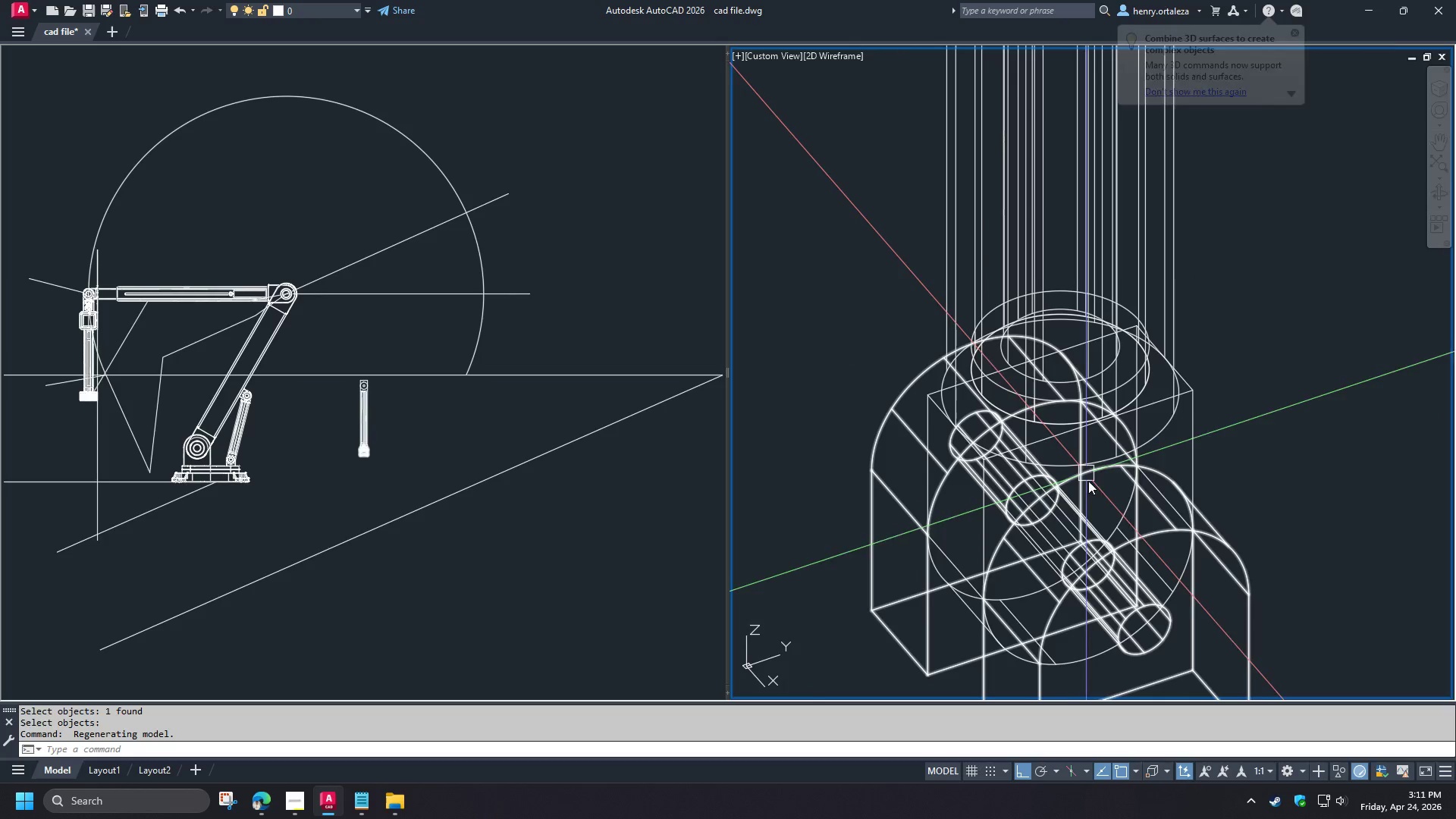 
hold_key(key=ShiftLeft, duration=1.42)
 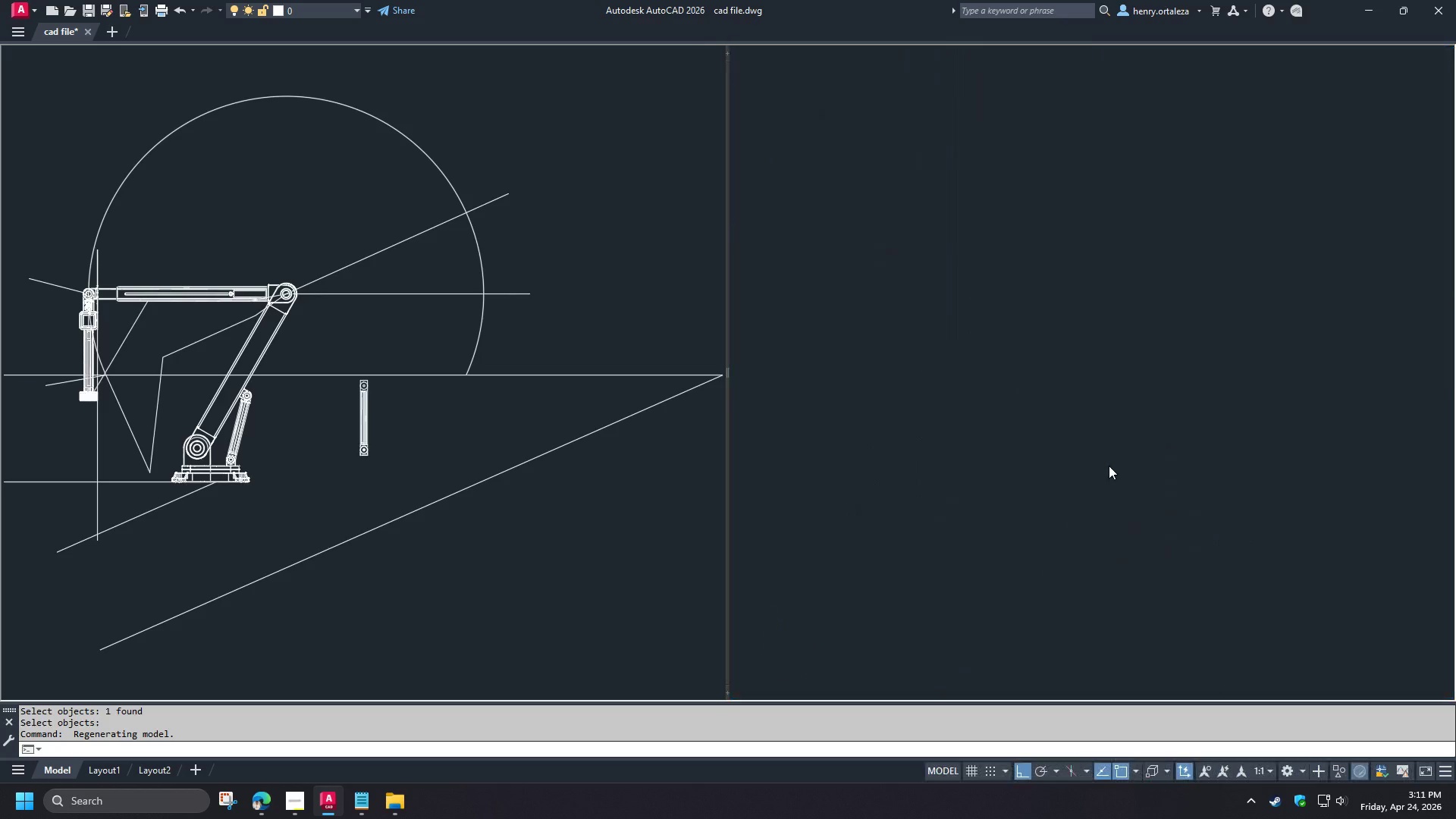 
scroll: coordinate [1153, 468], scroll_direction: down, amount: 2.0
 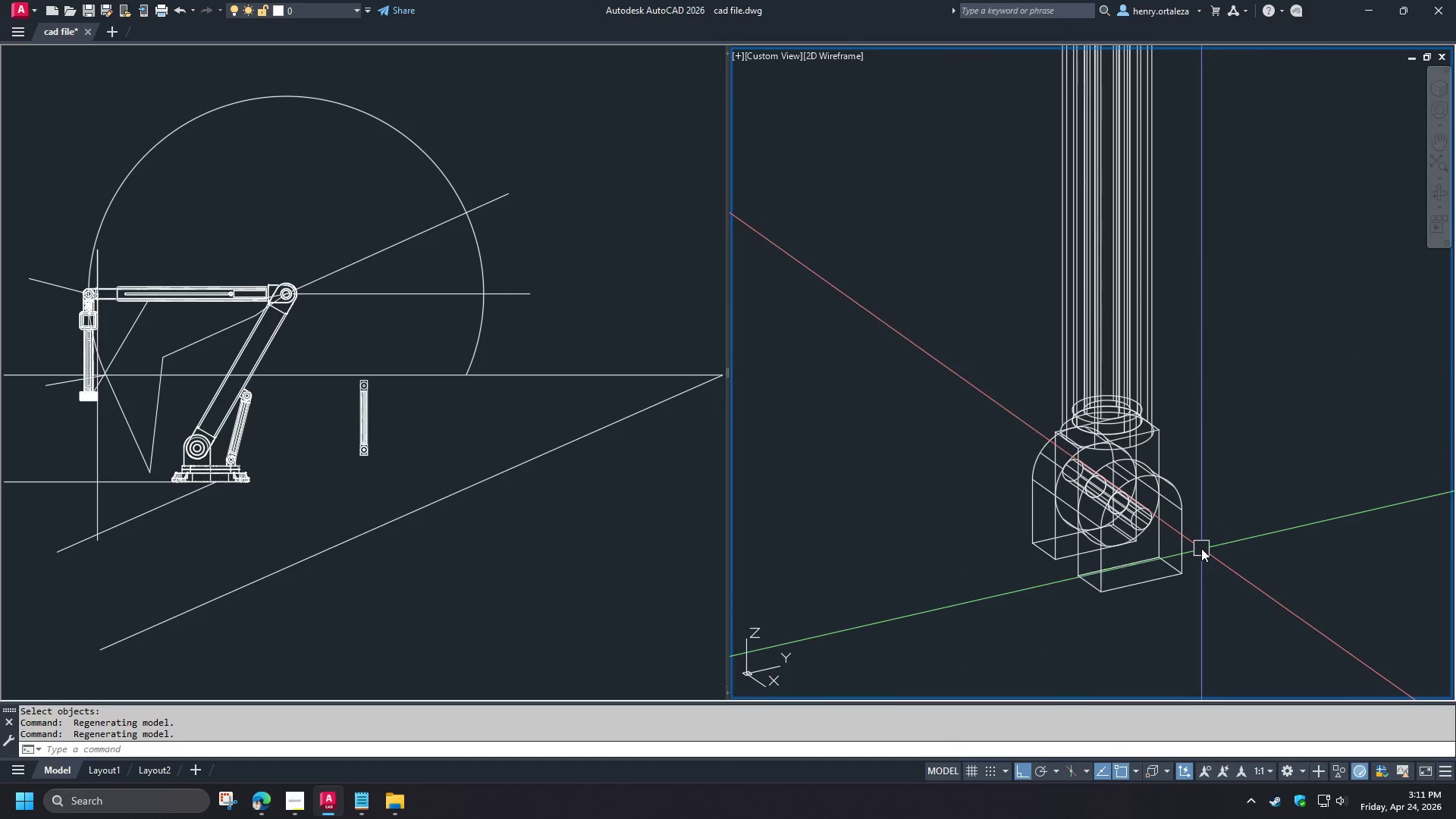 
scroll: coordinate [1113, 594], scroll_direction: up, amount: 2.0
 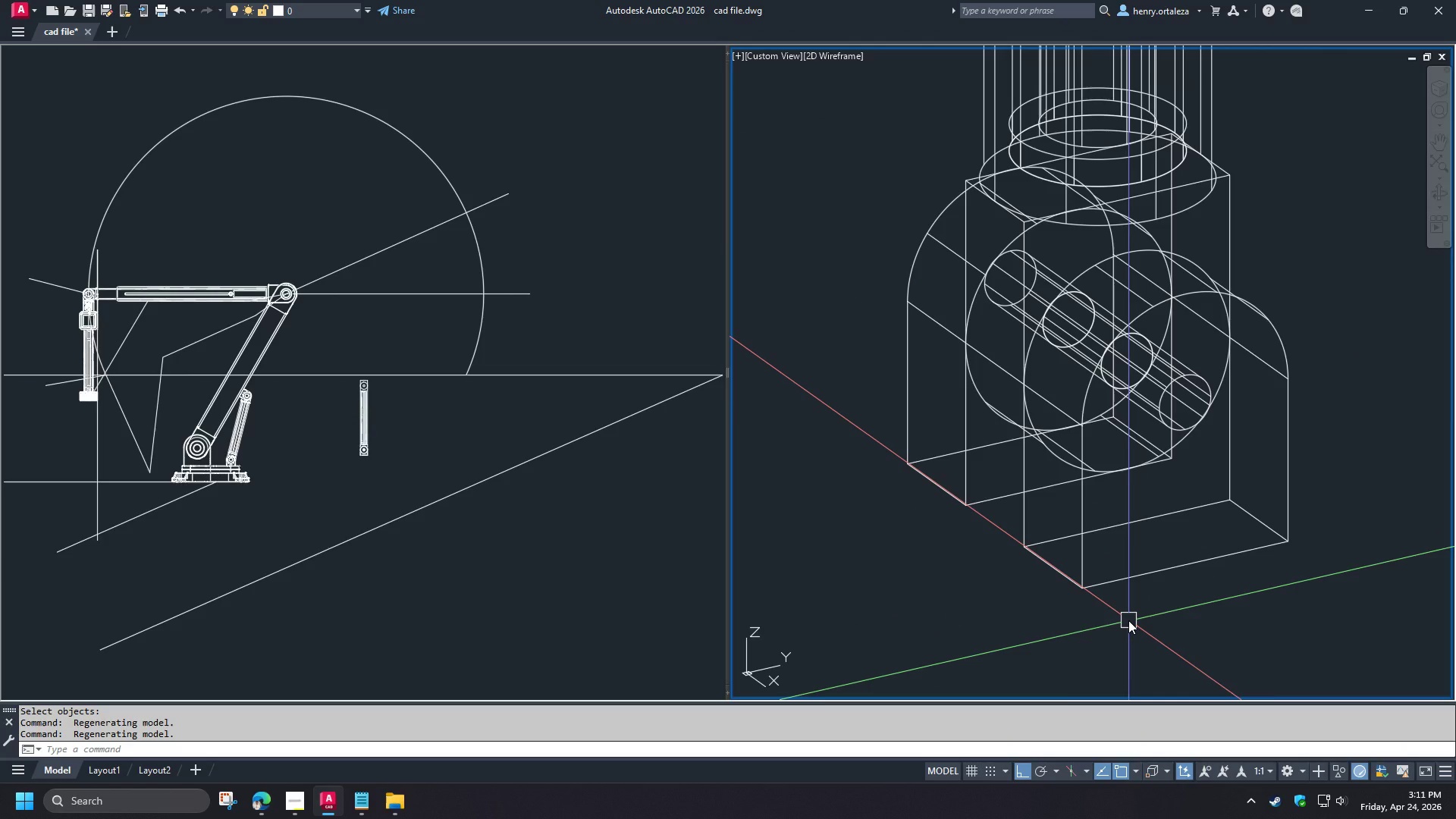 
key(F)
 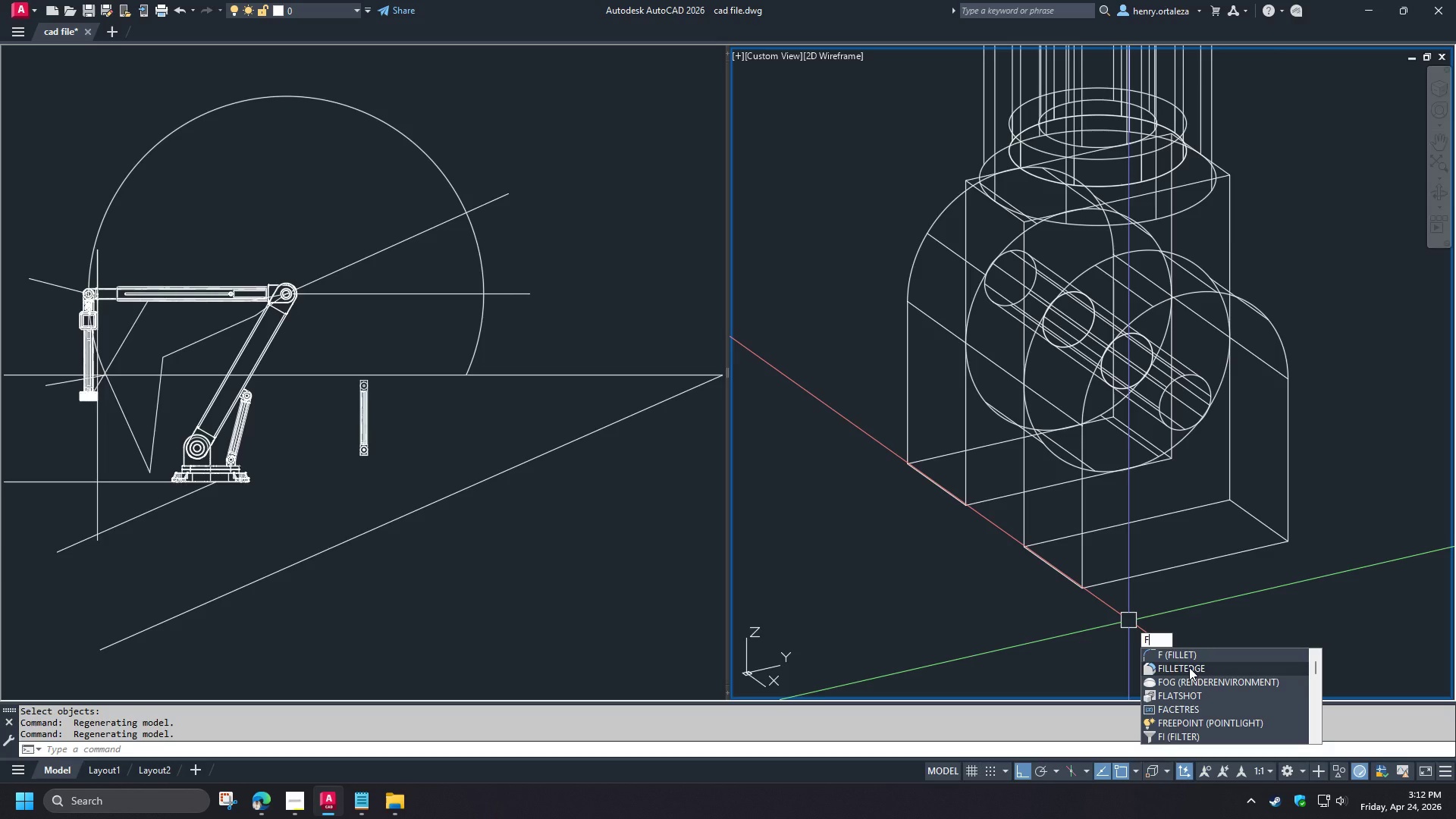 
left_click([1189, 667])
 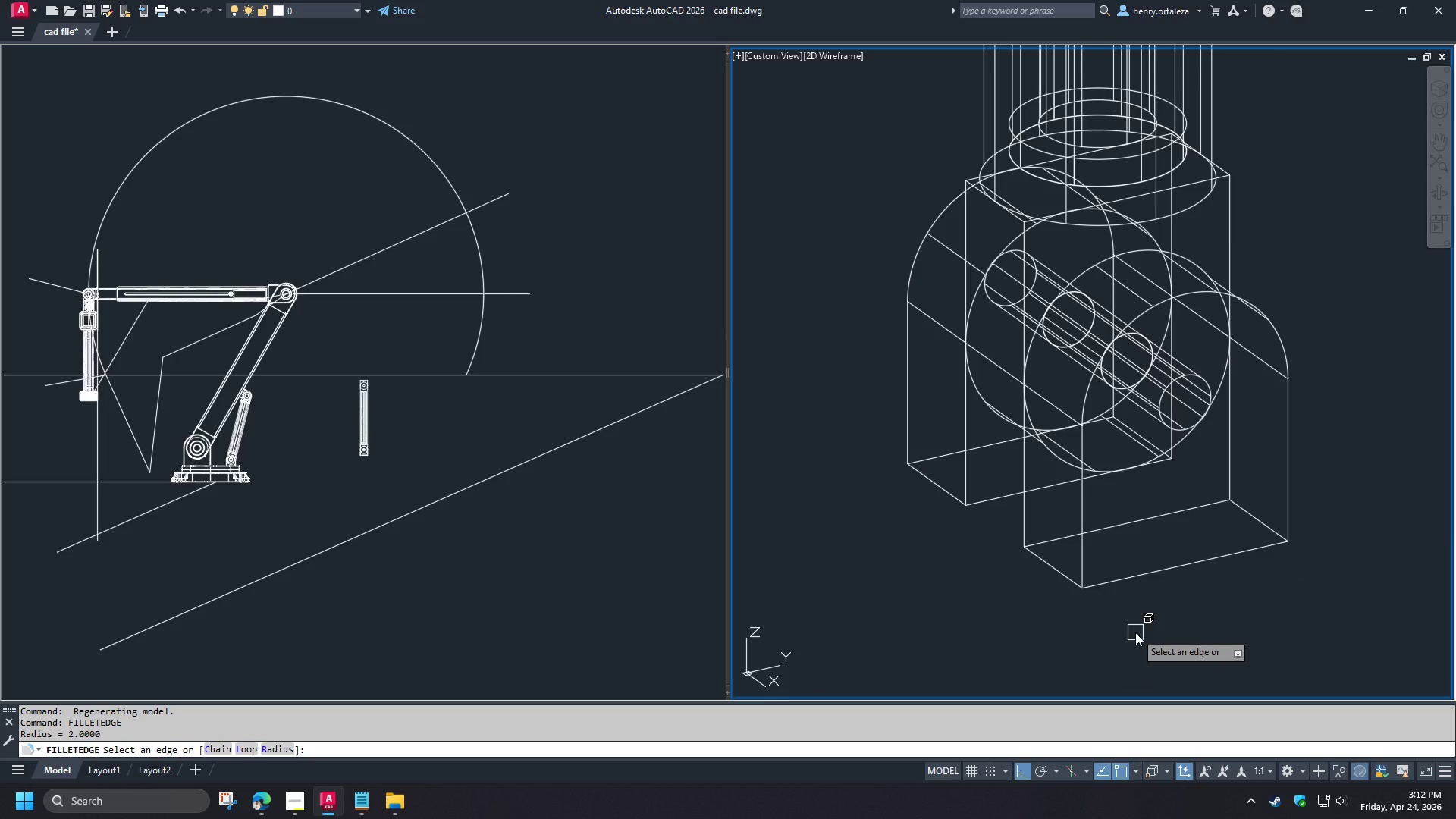 
wait(7.23)
 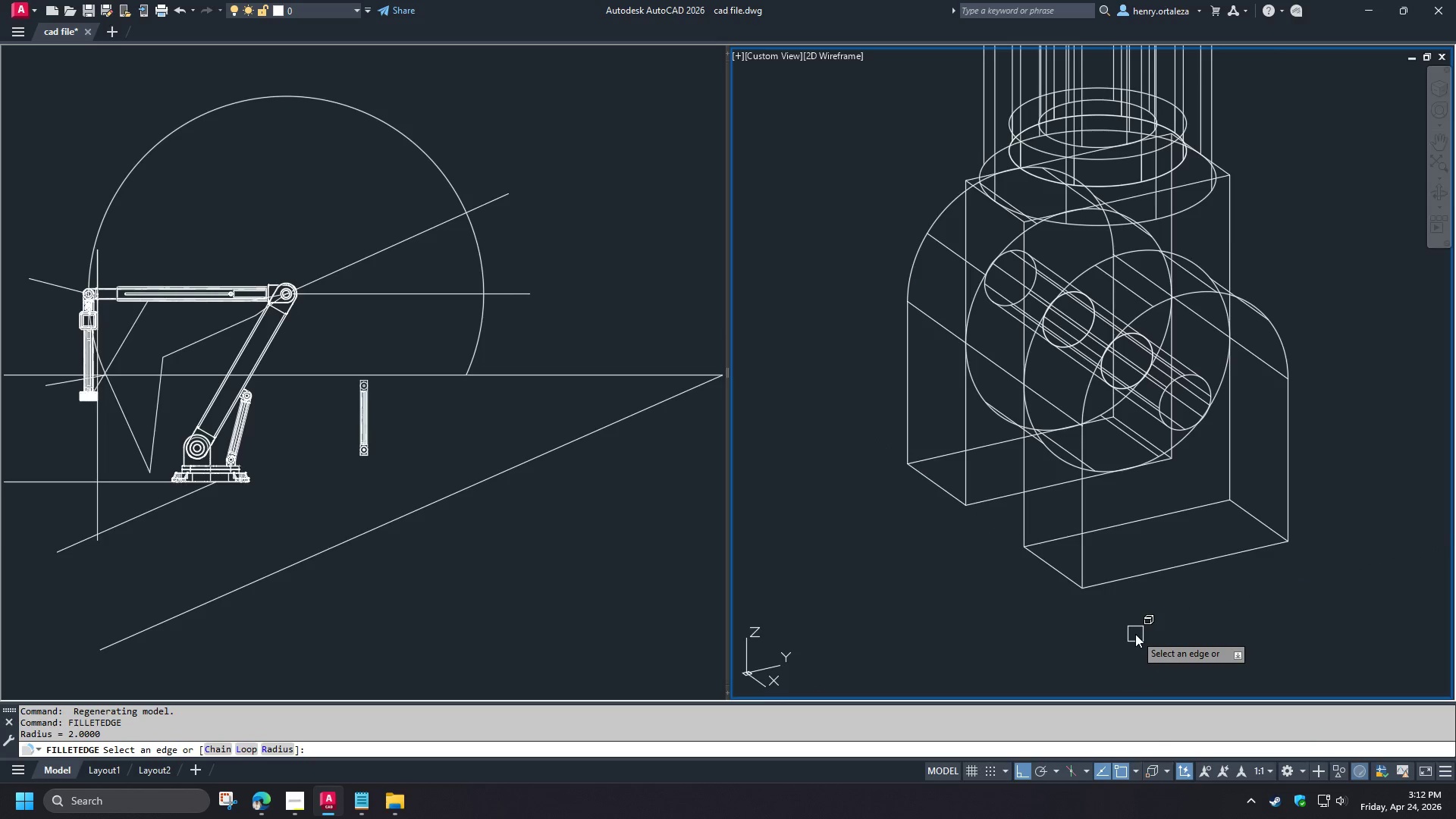 
key(Escape)
 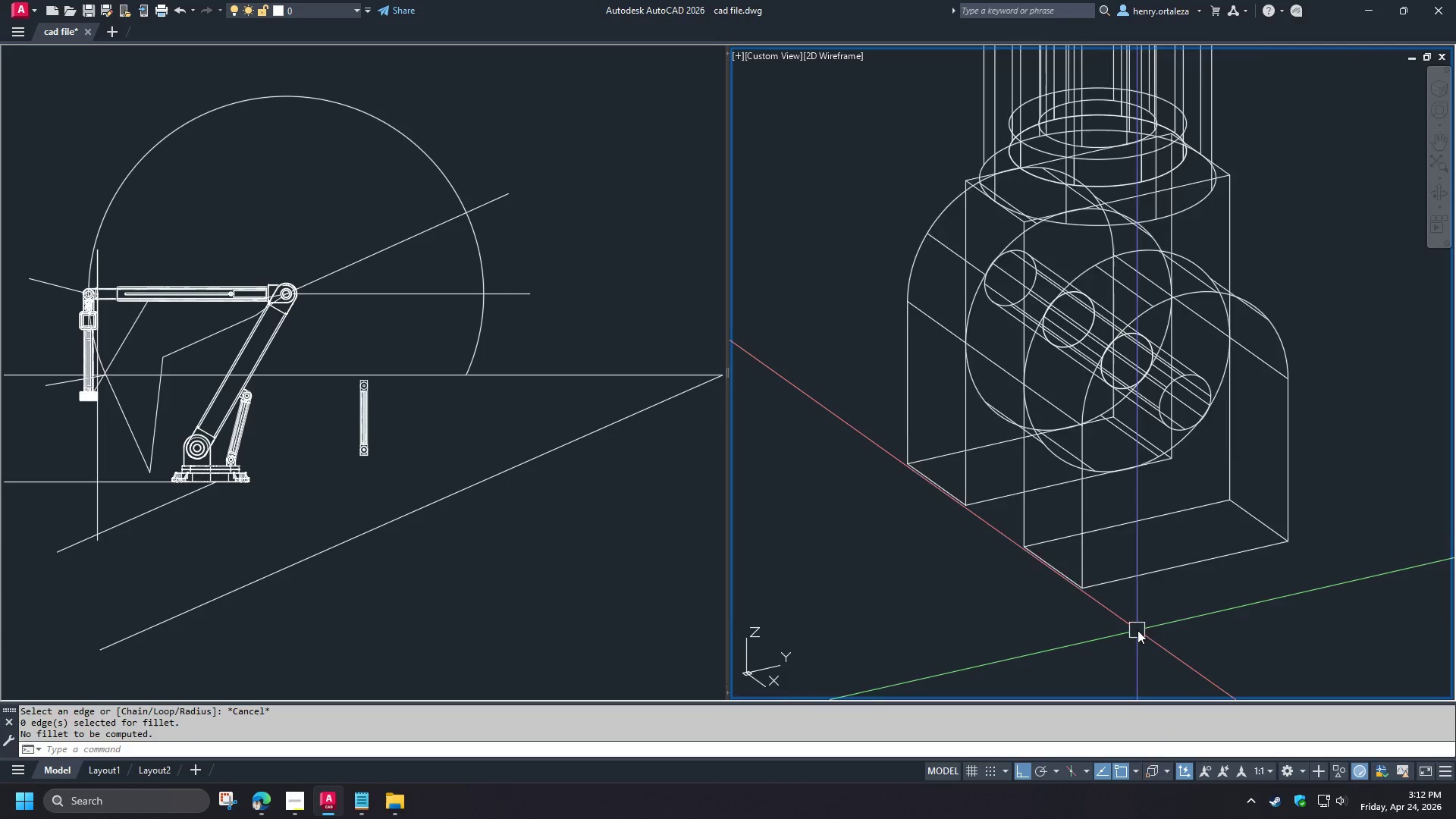 
scroll: coordinate [1182, 651], scroll_direction: down, amount: 5.0
 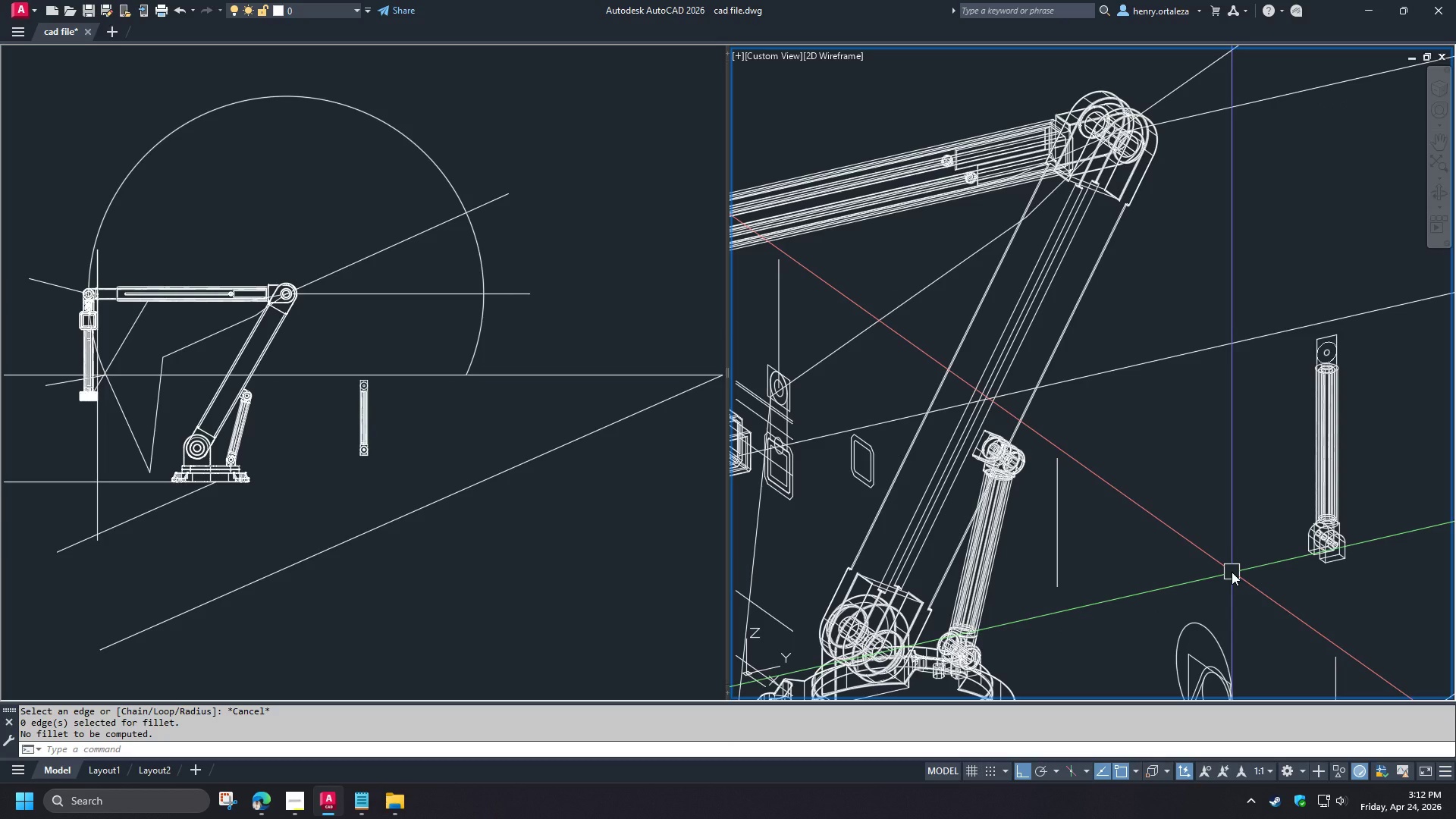 
wait(5.72)
 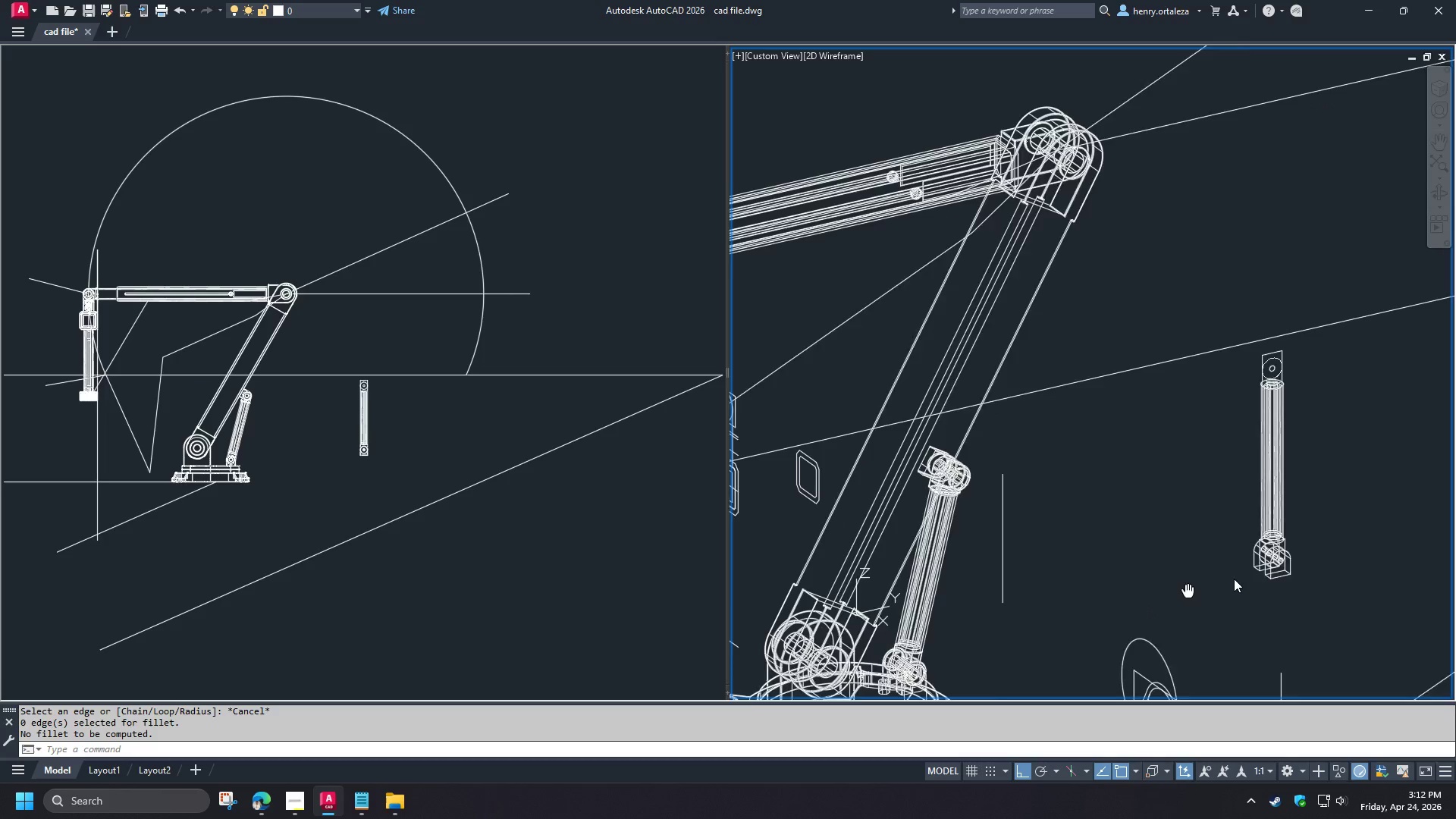 
scroll: coordinate [1303, 528], scroll_direction: up, amount: 5.0
 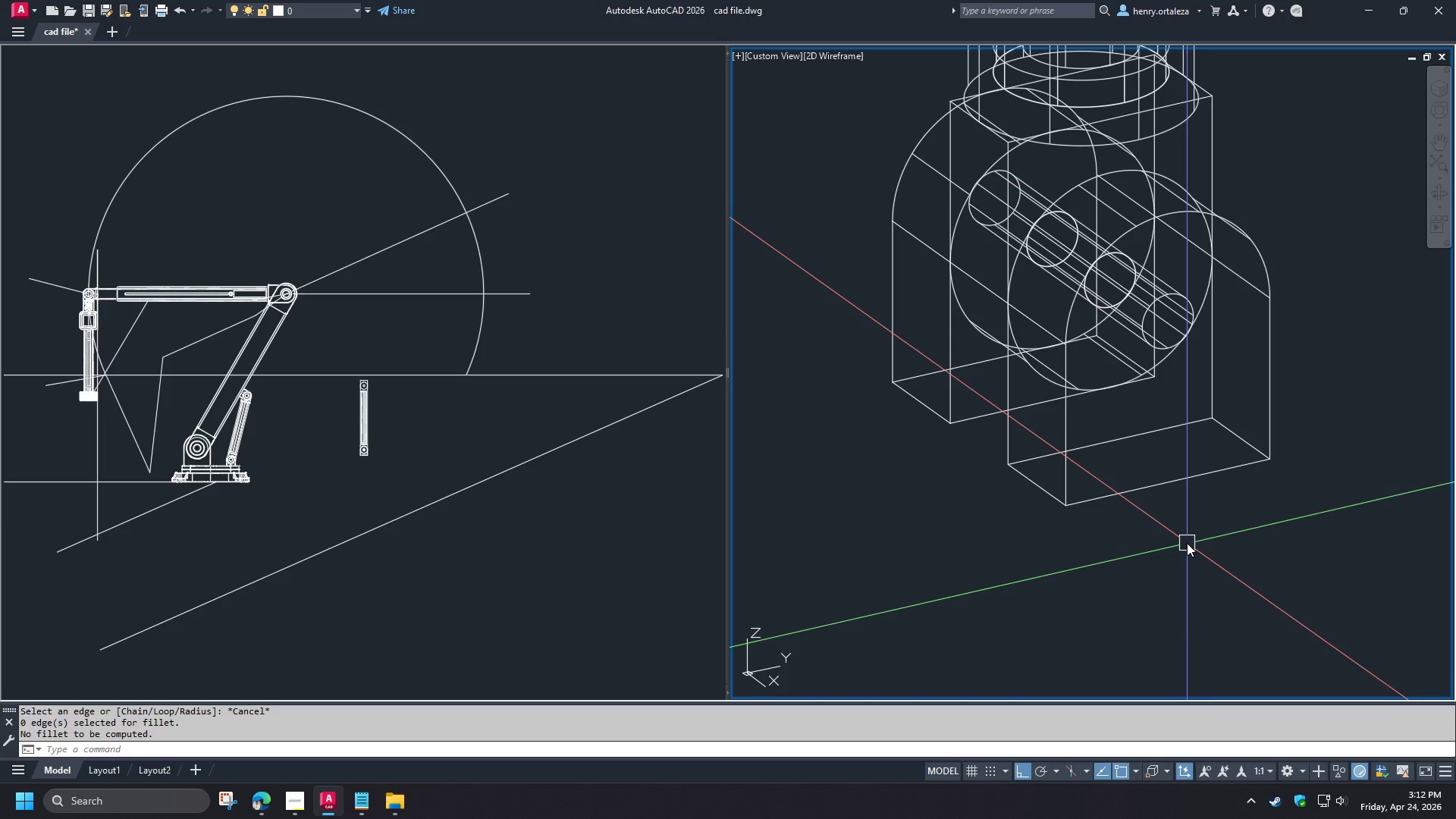 
wait(16.95)
 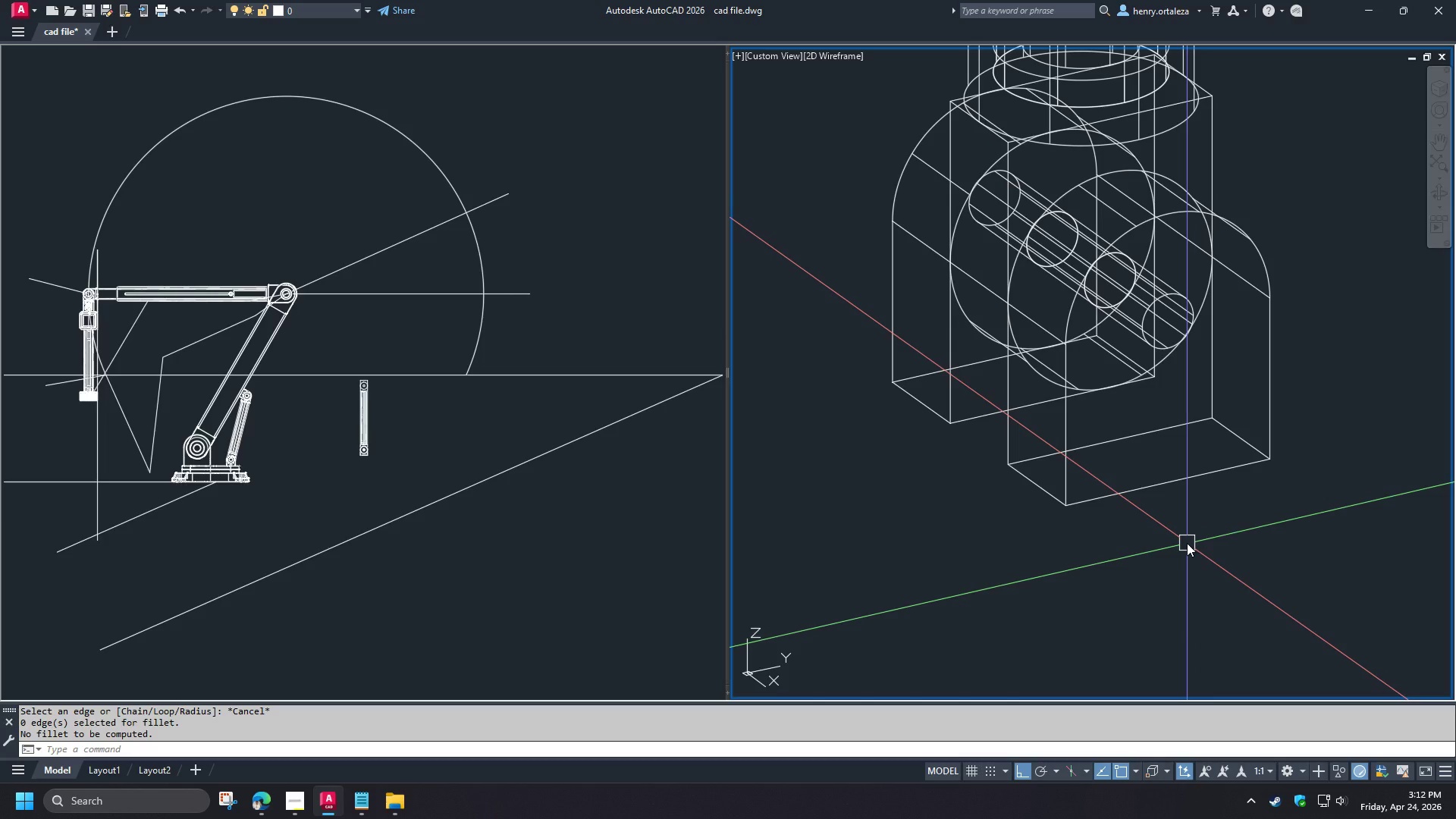 
type(fil)
 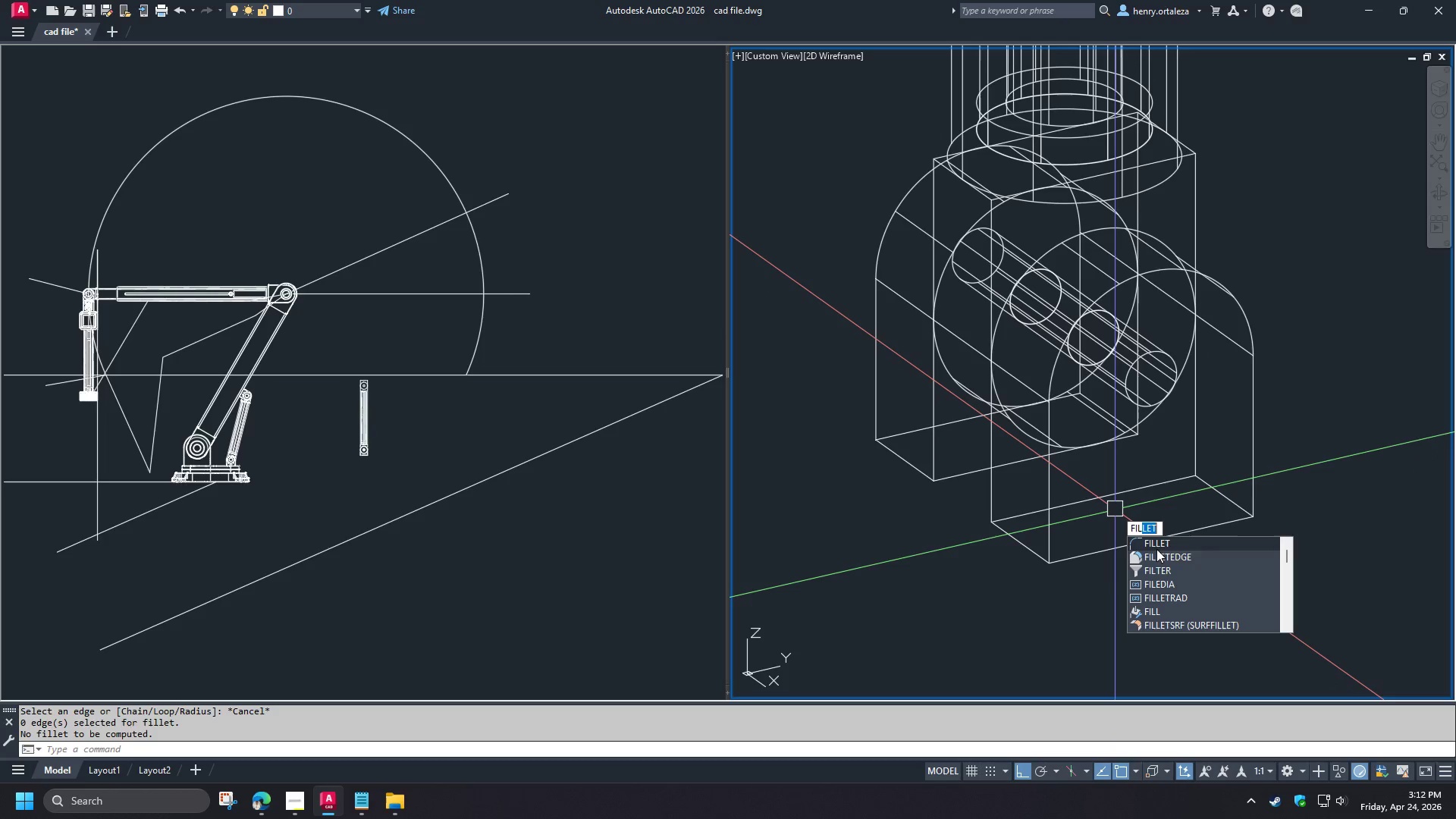 
left_click([1160, 558])
 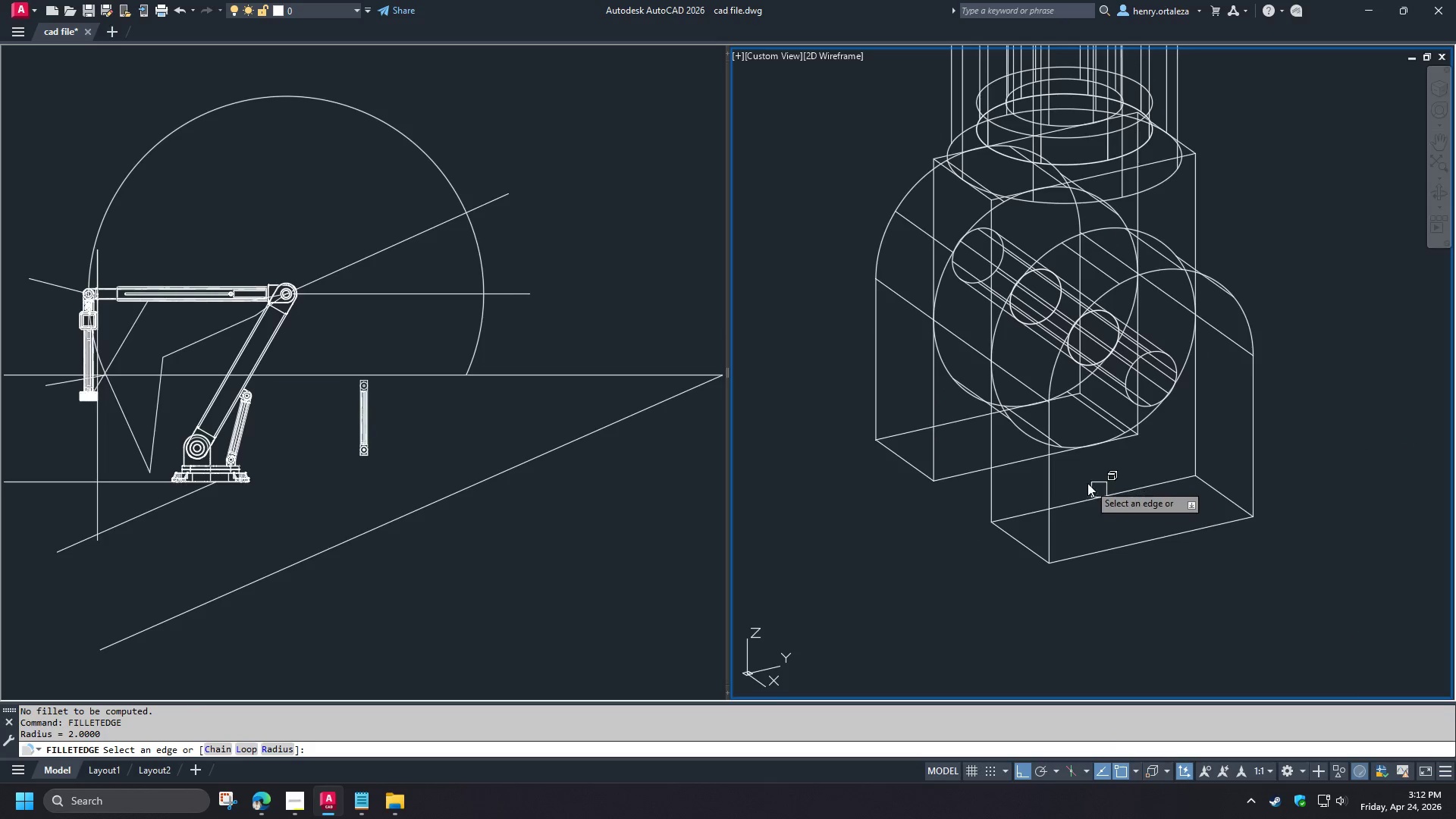 
key(C)
 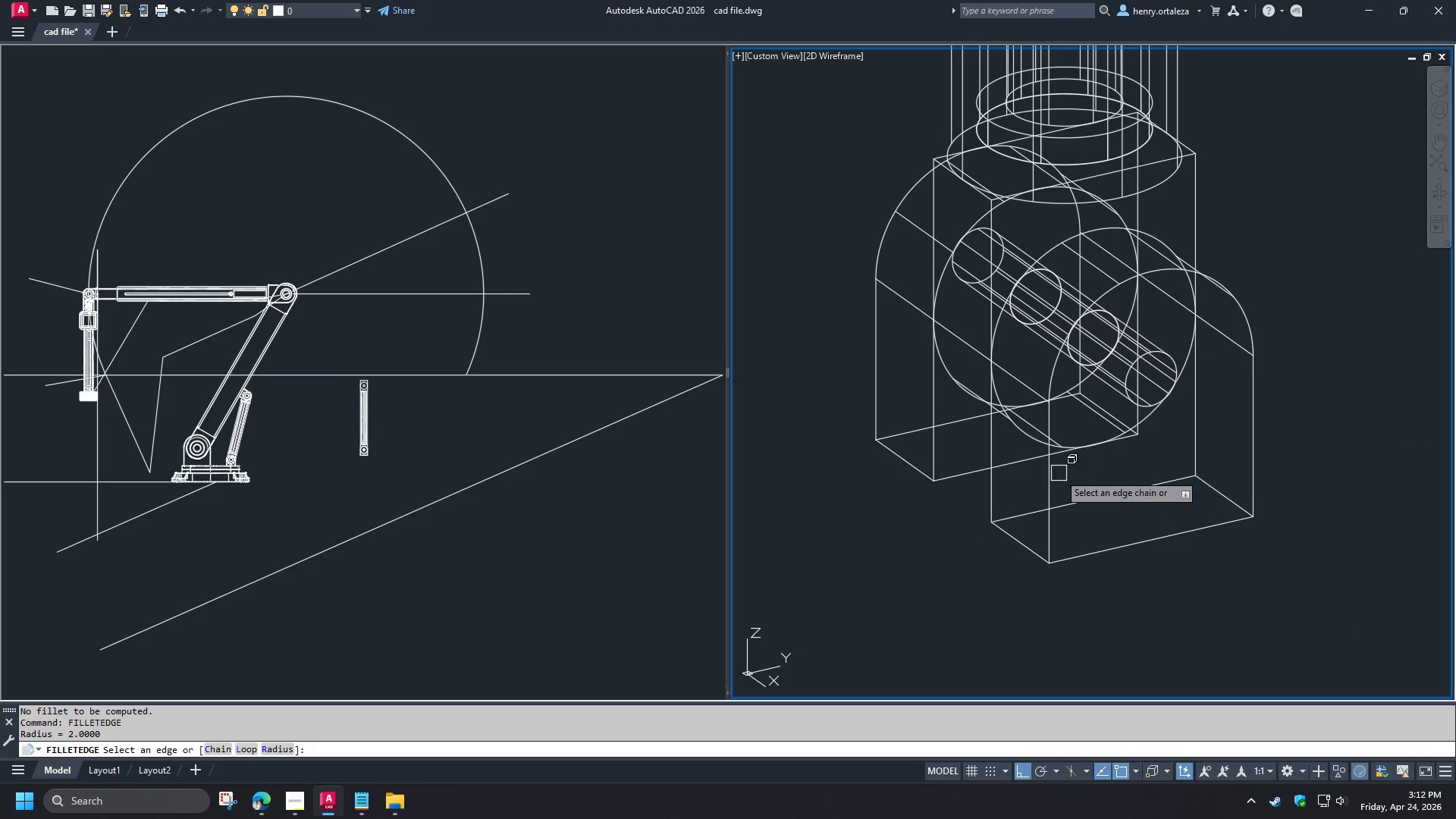 
key(Space)
 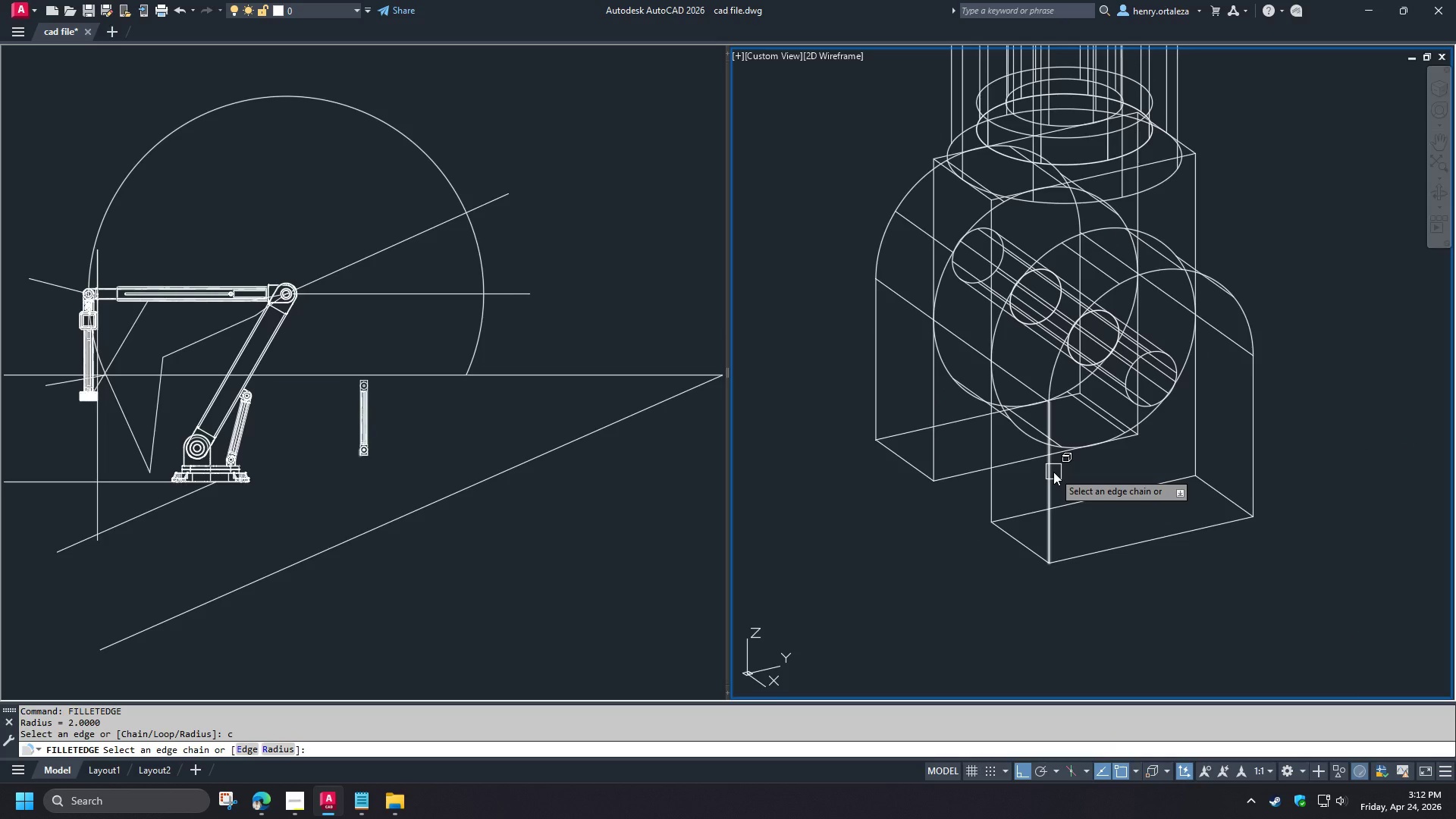 
left_click([1053, 472])
 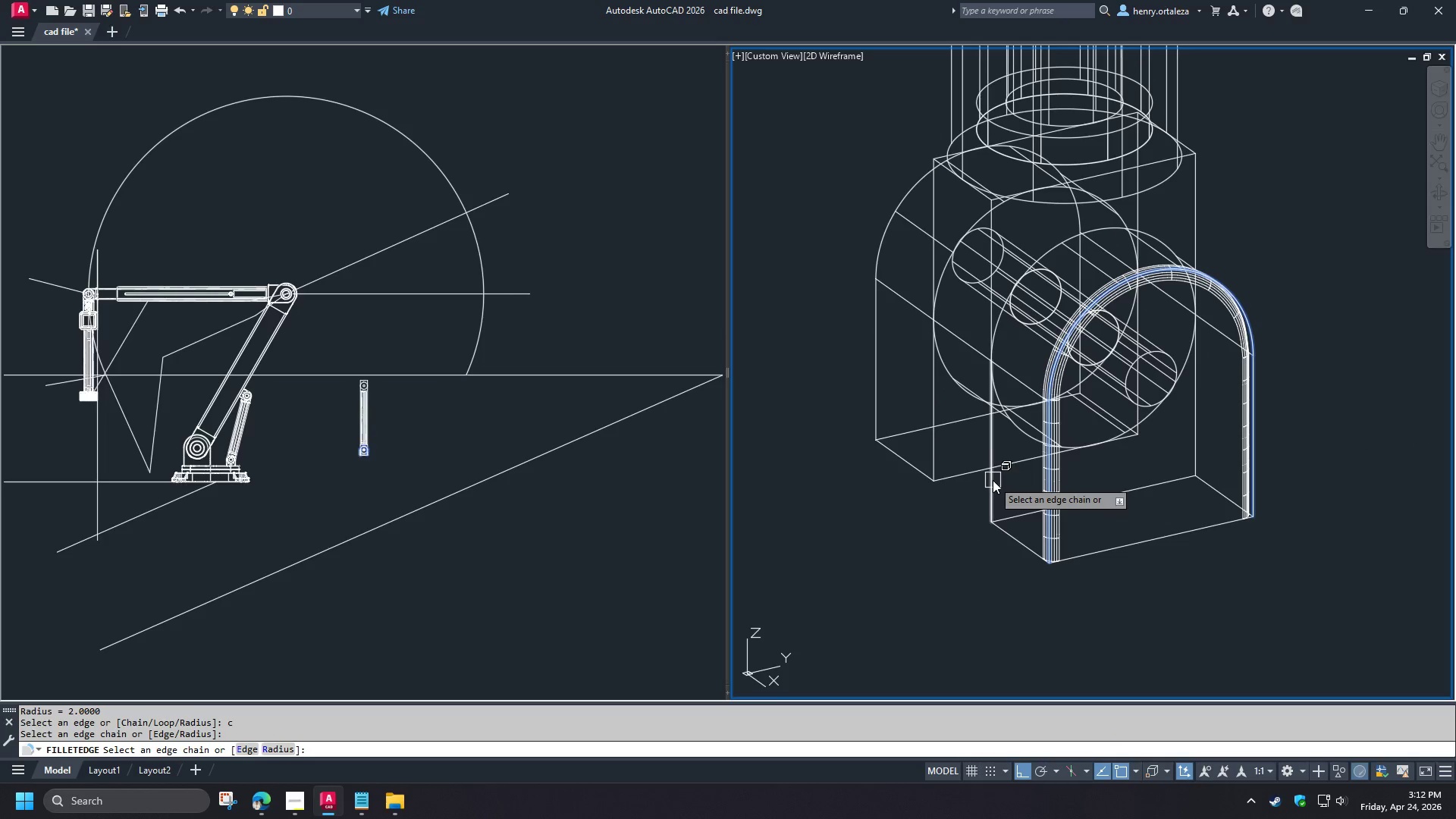 
left_click([993, 480])
 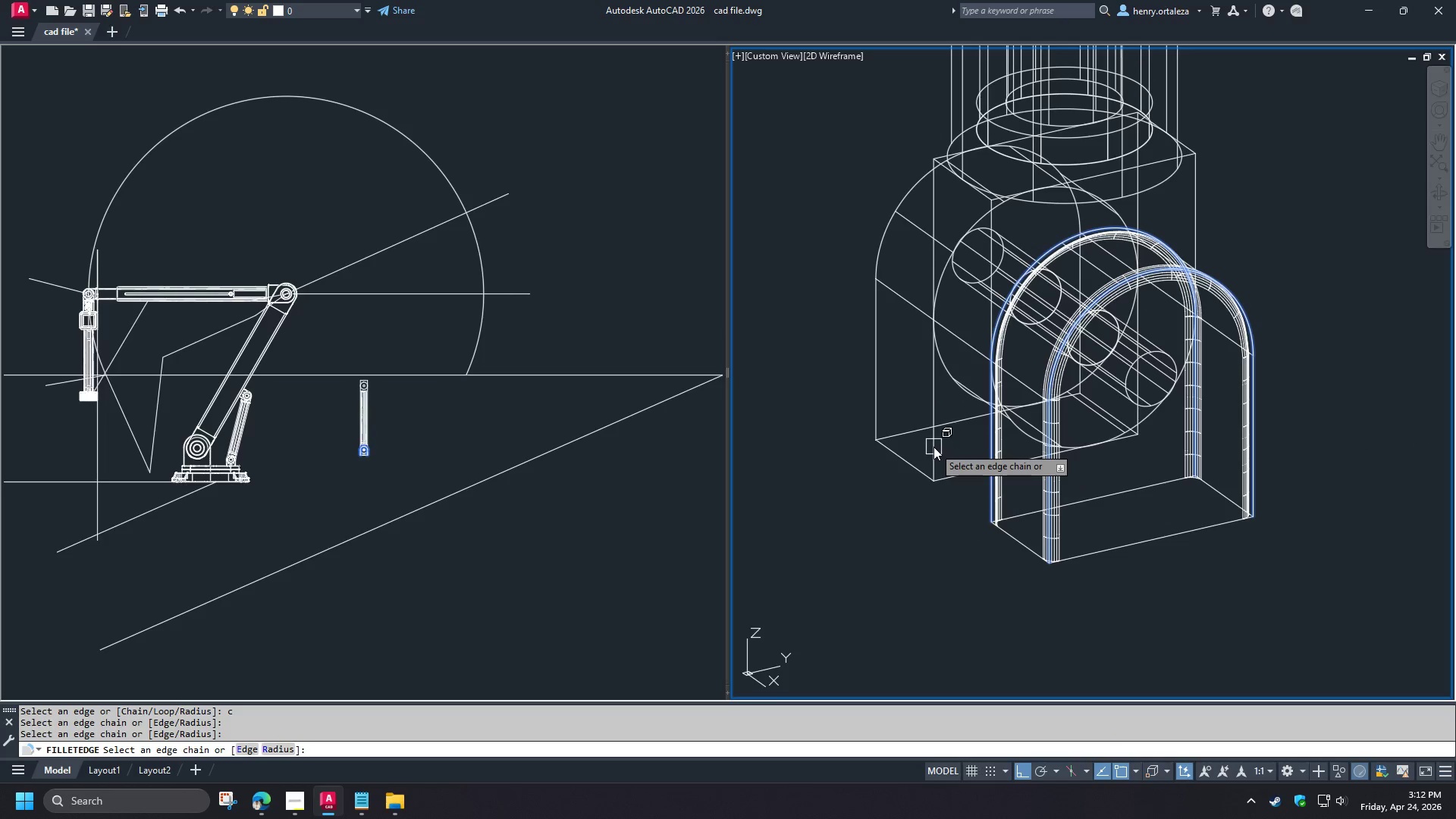 
left_click([934, 447])
 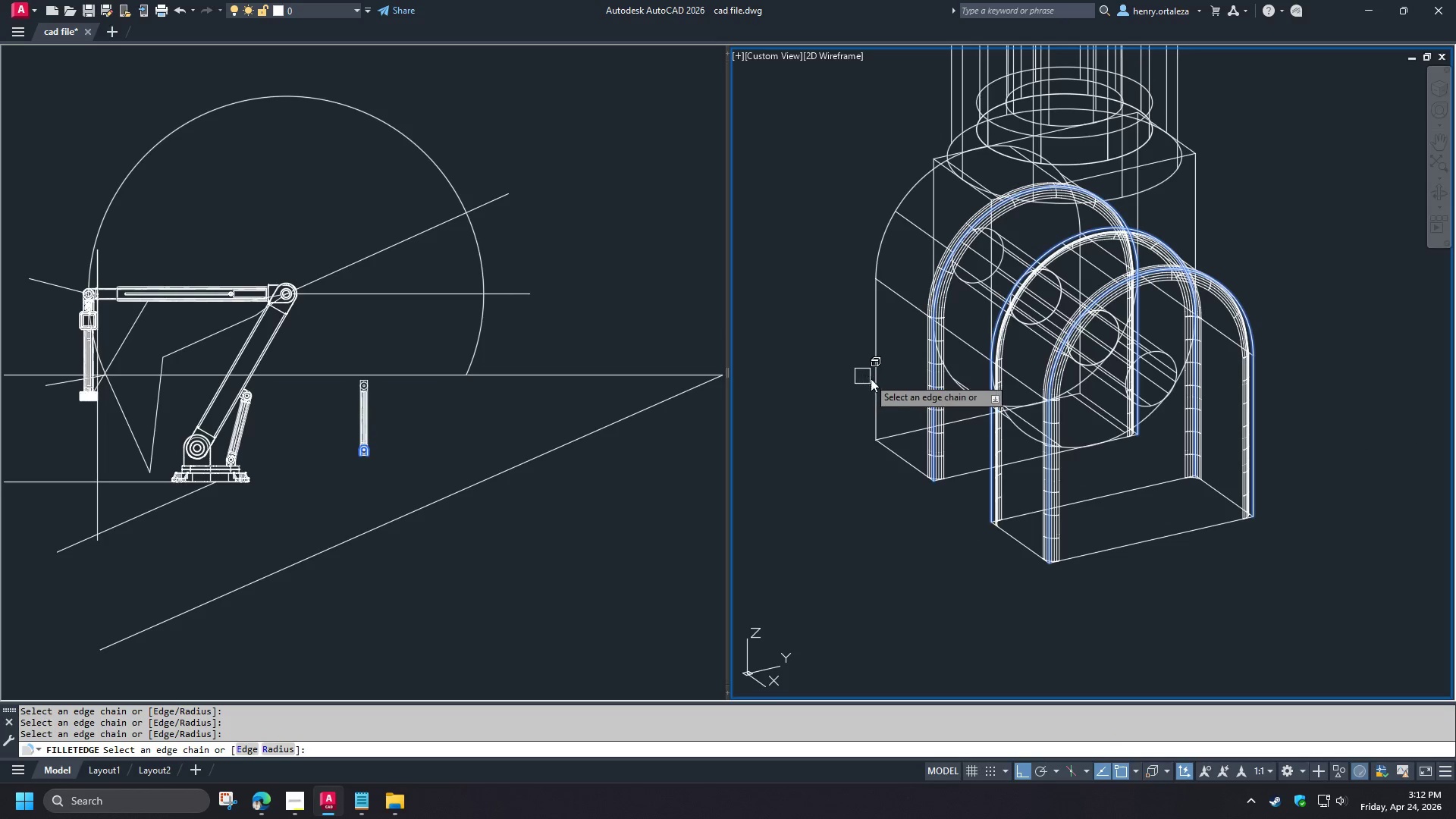 
left_click([876, 382])
 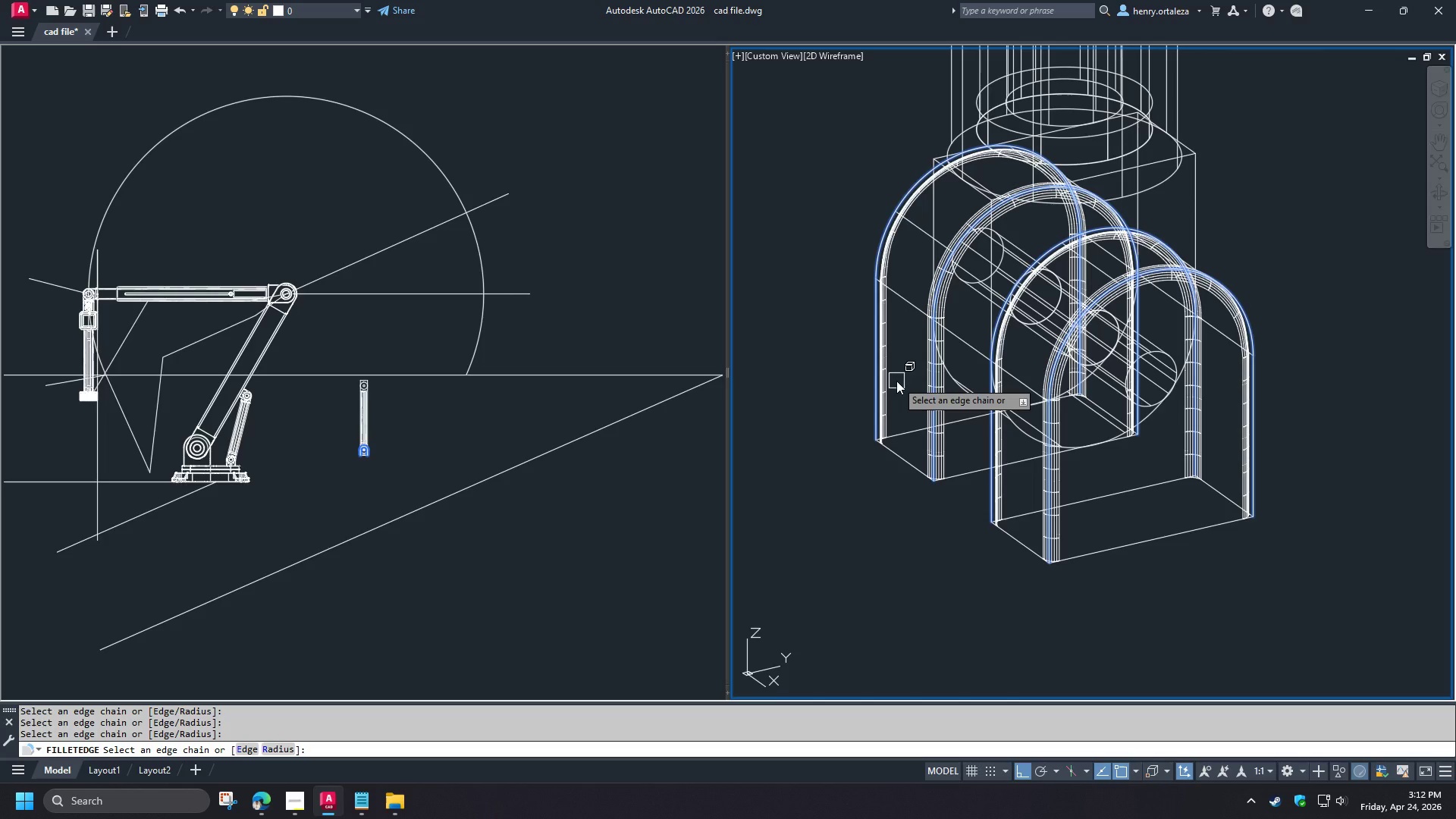 
key(Space)
 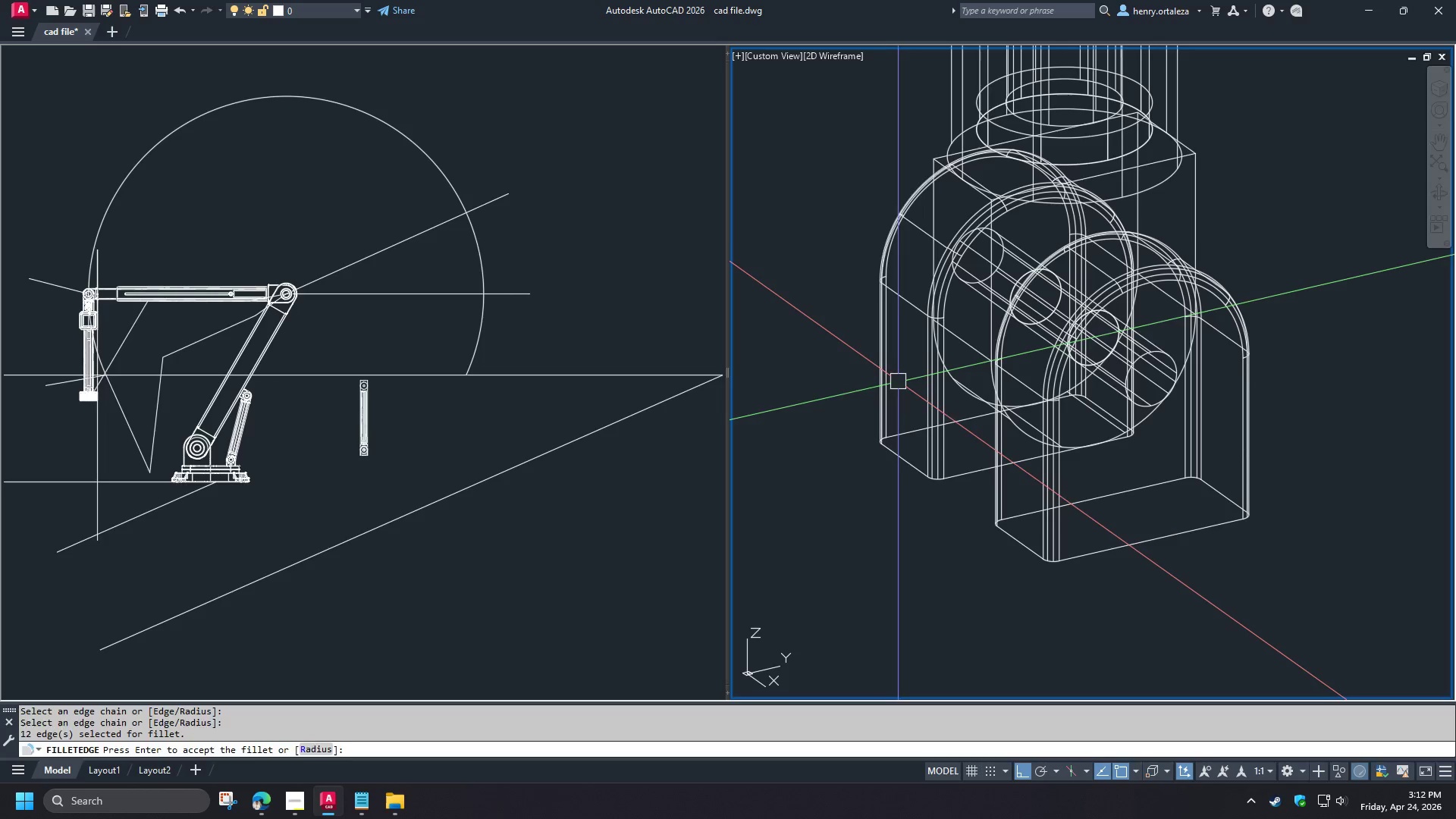 
key(Space)
 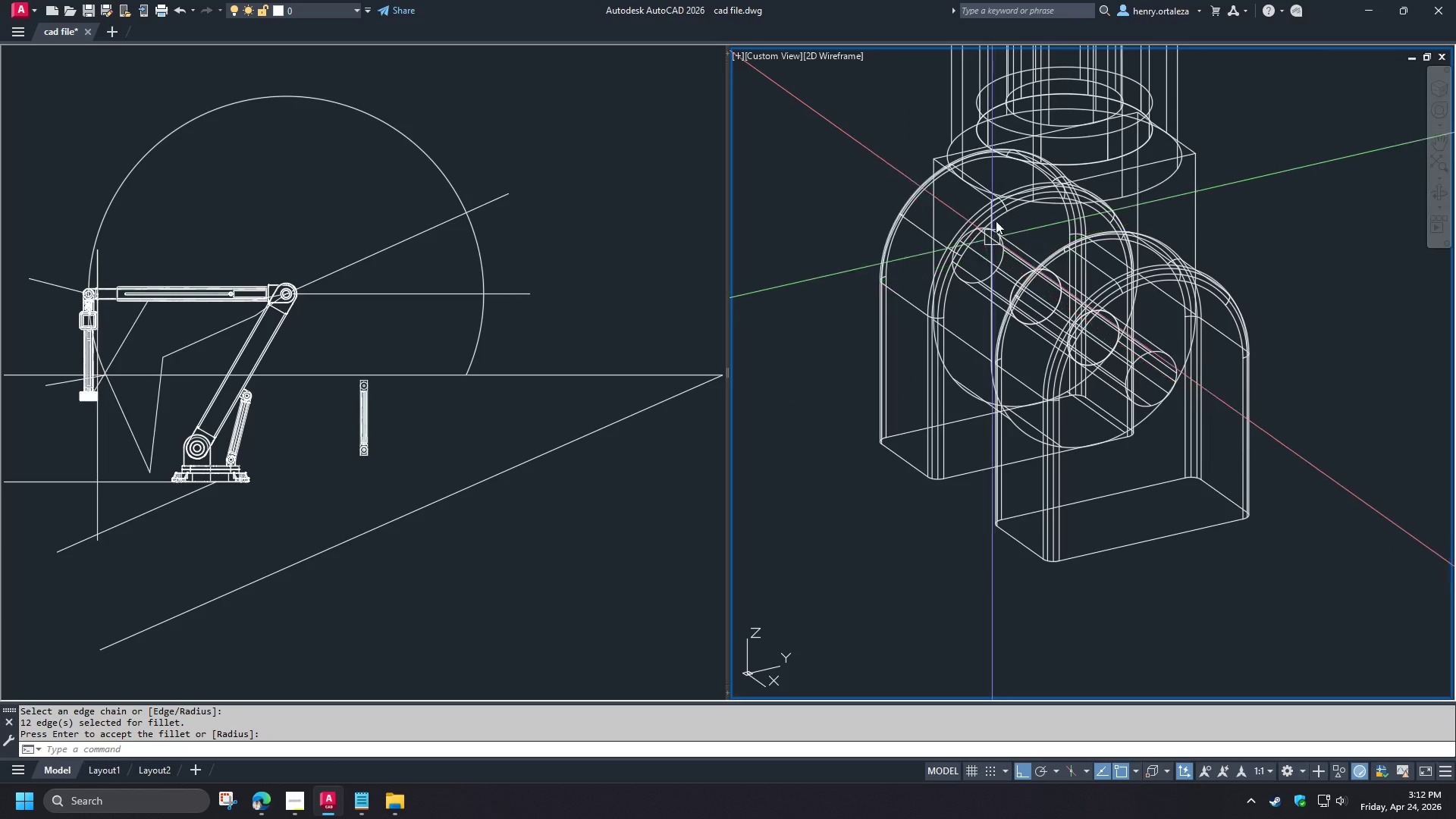 
key(Space)
 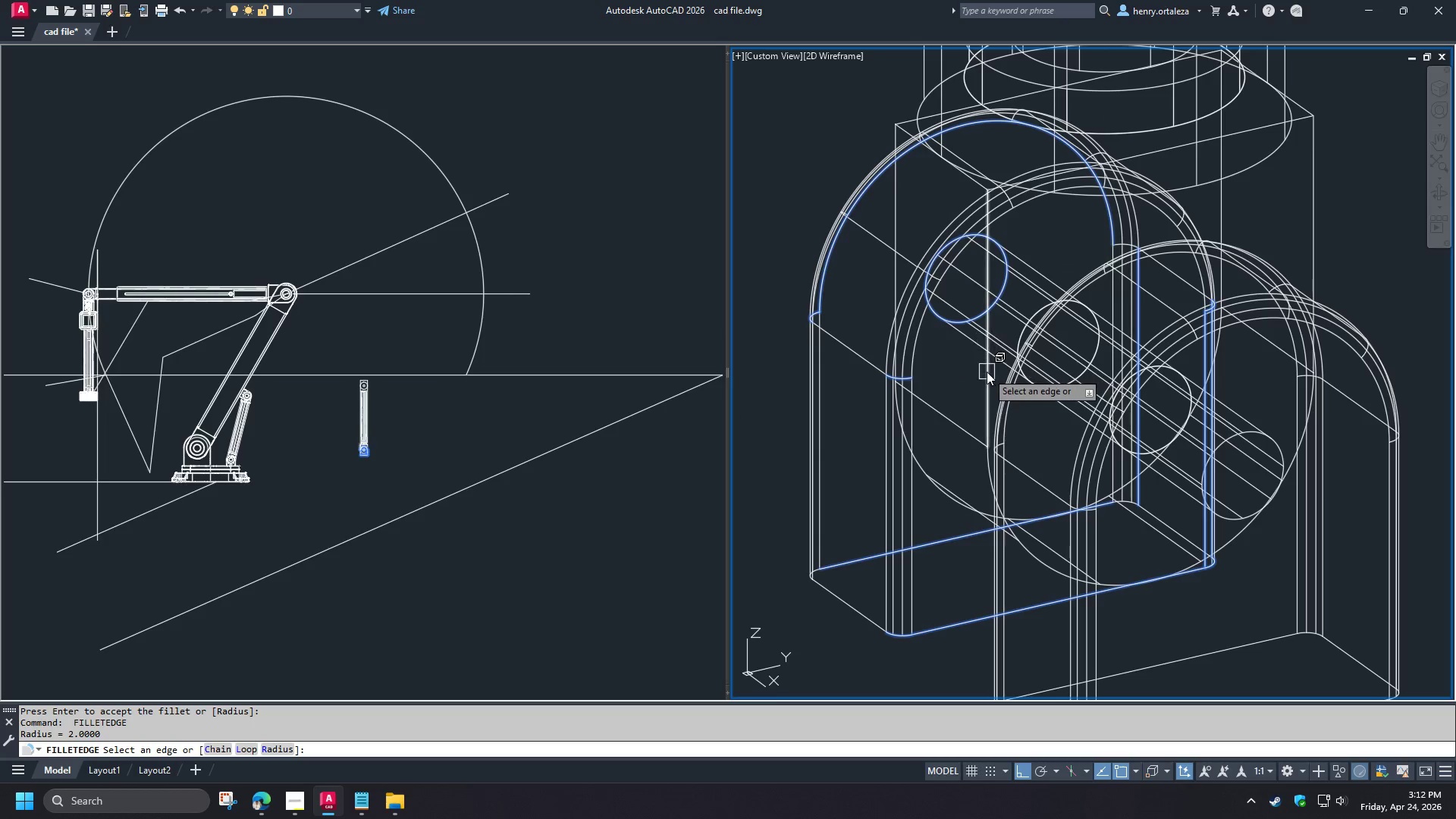 
scroll: coordinate [996, 216], scroll_direction: up, amount: 1.0
 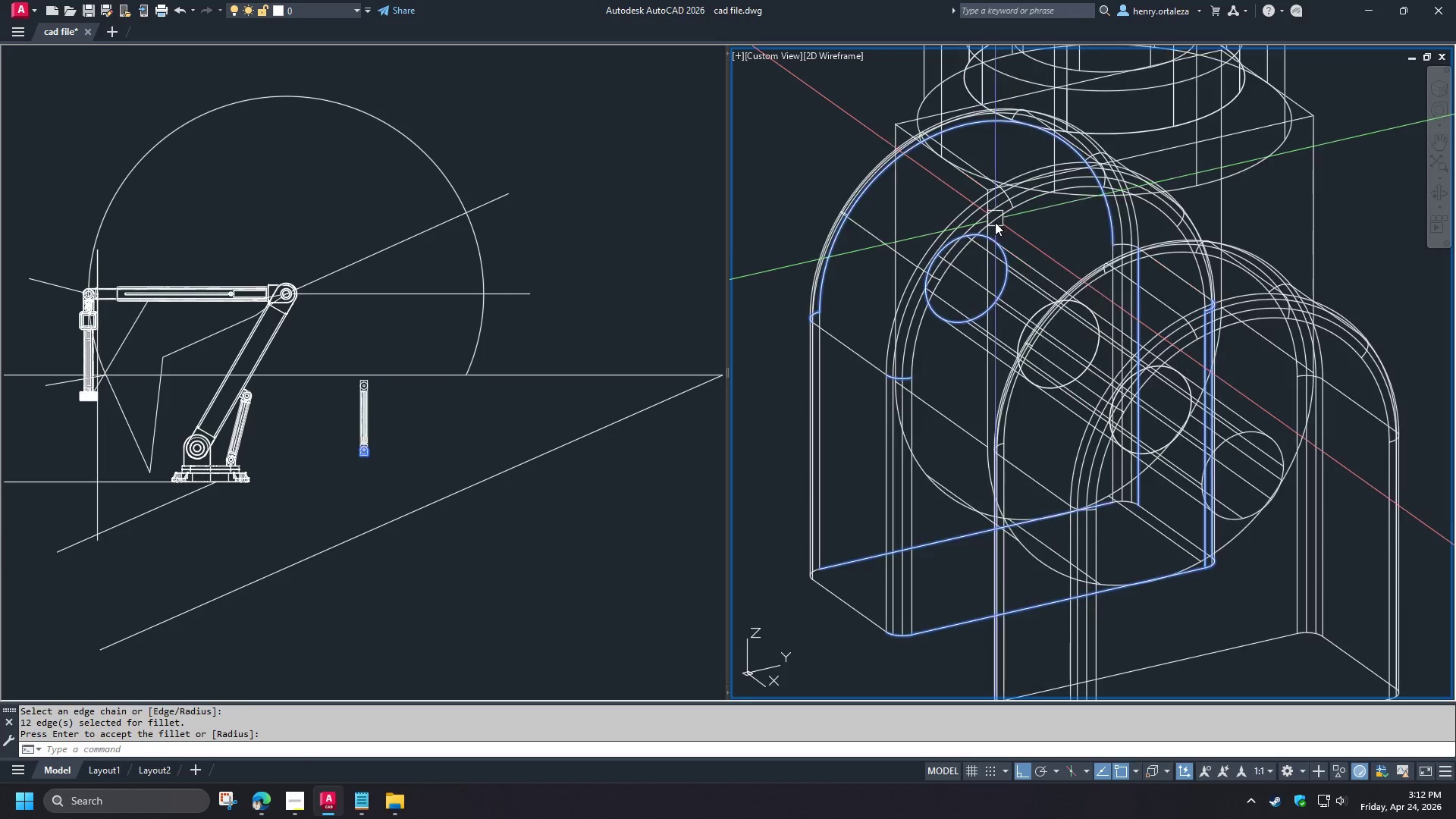 
left_click([987, 373])
 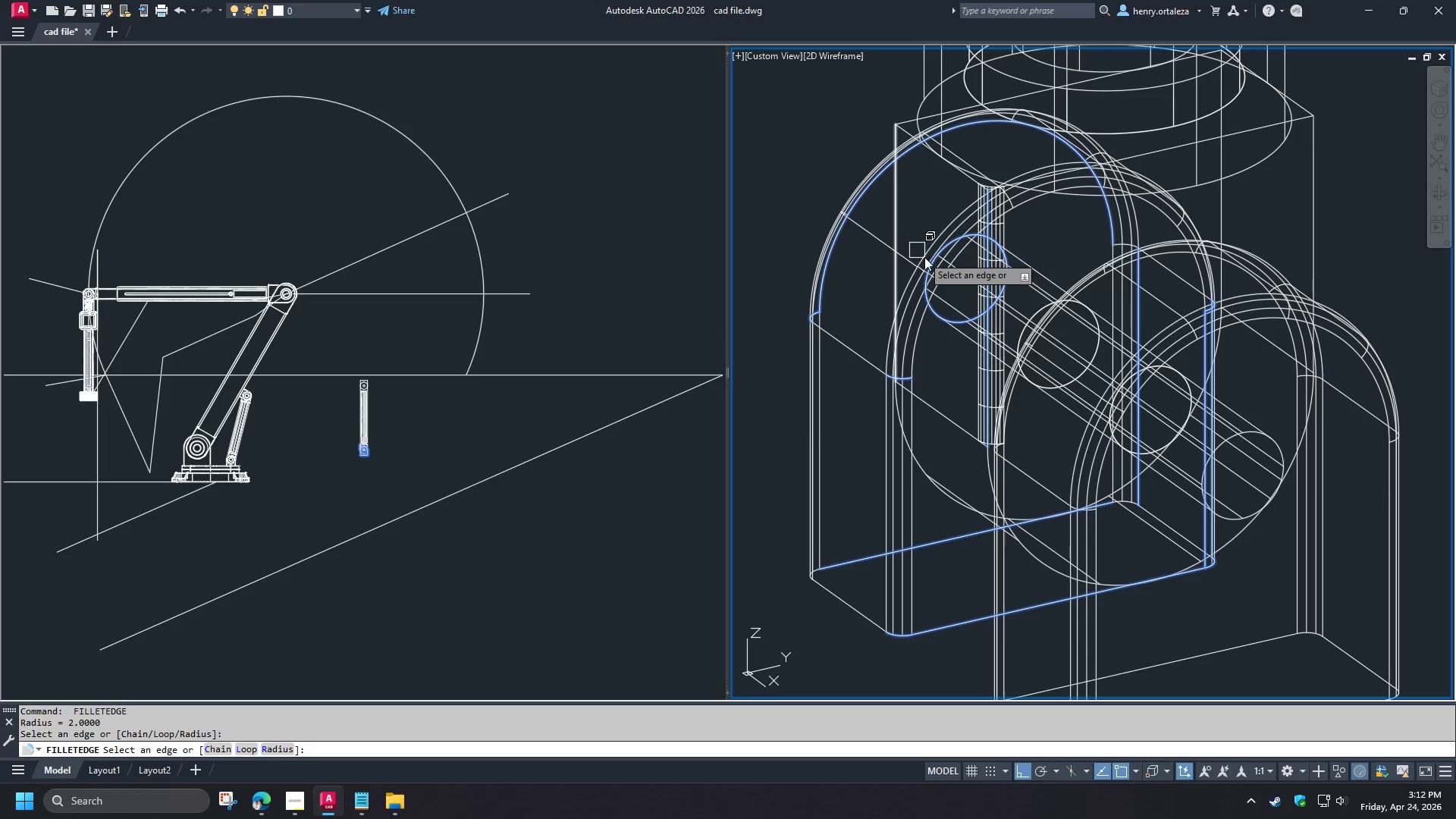 
key(Escape)
 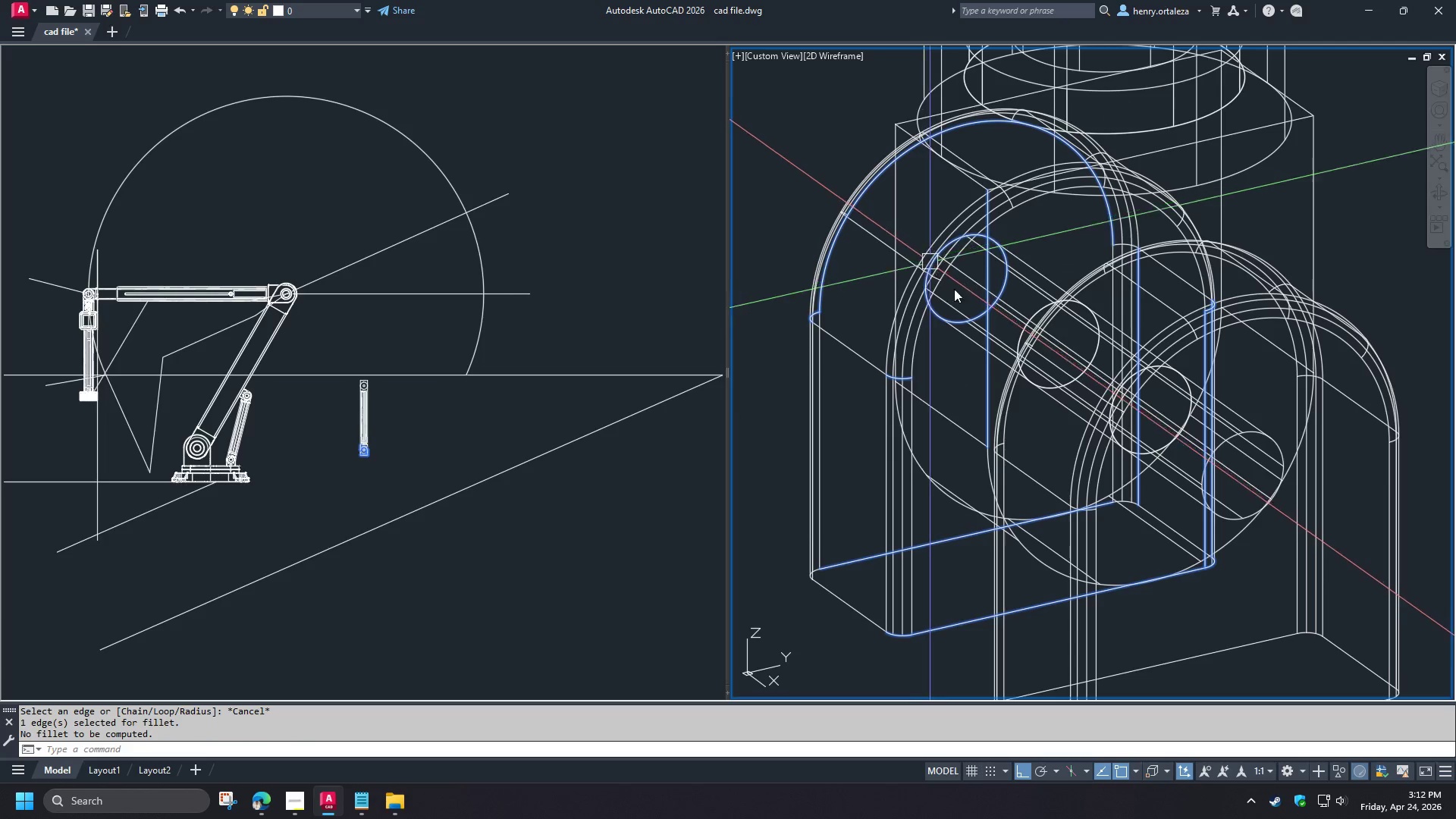 
key(Space)
 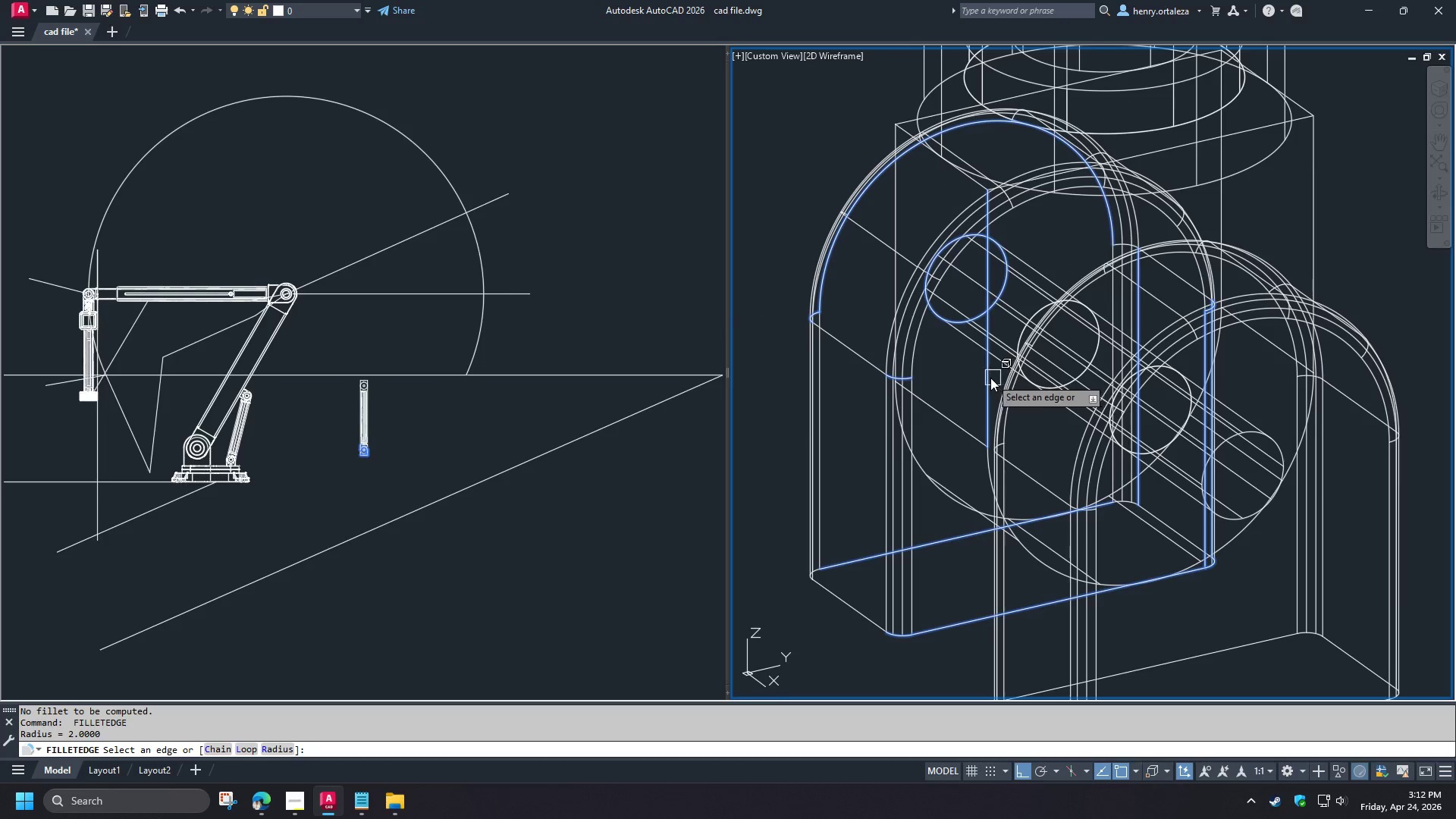 
key(C)
 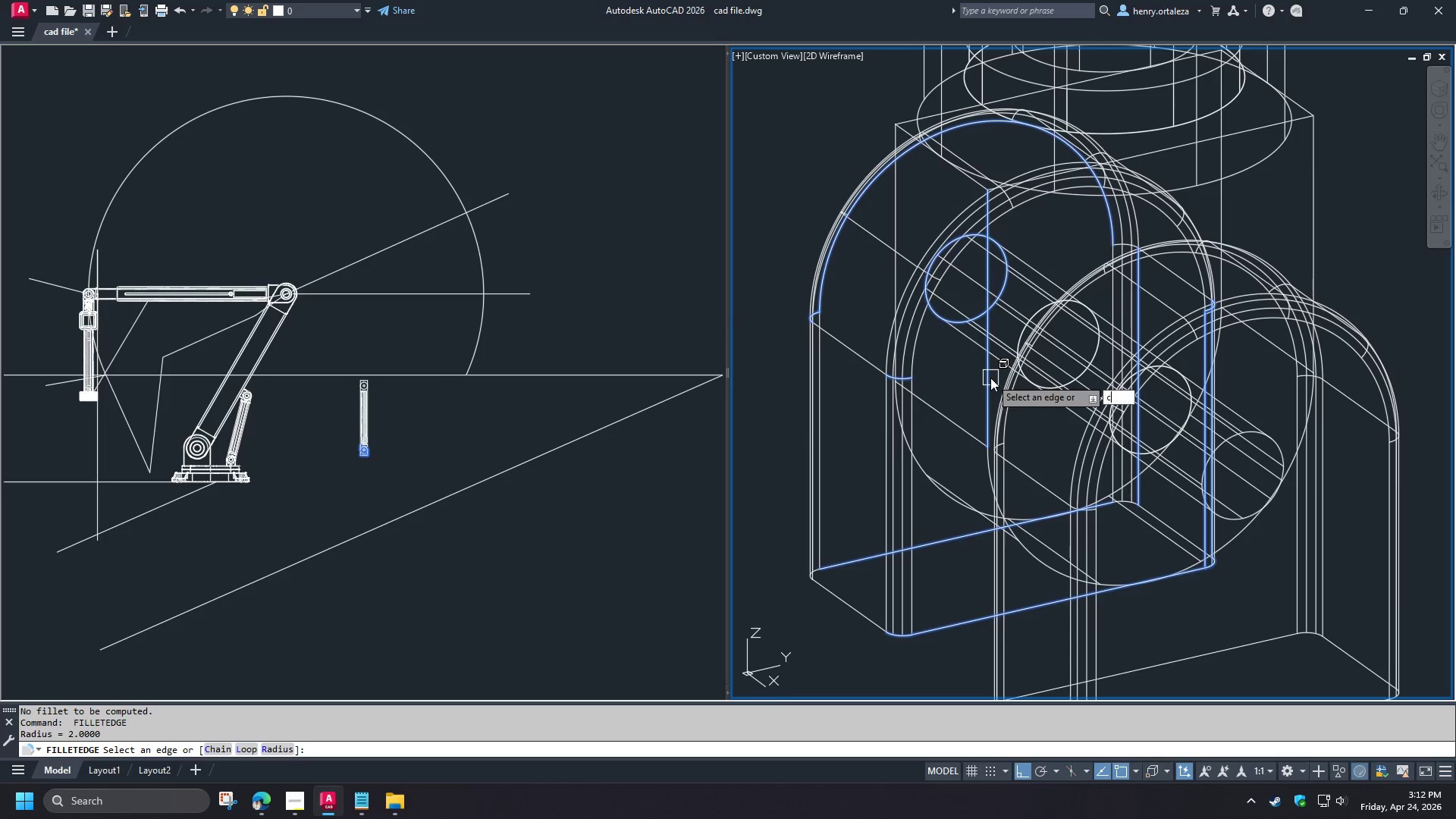 
key(Space)
 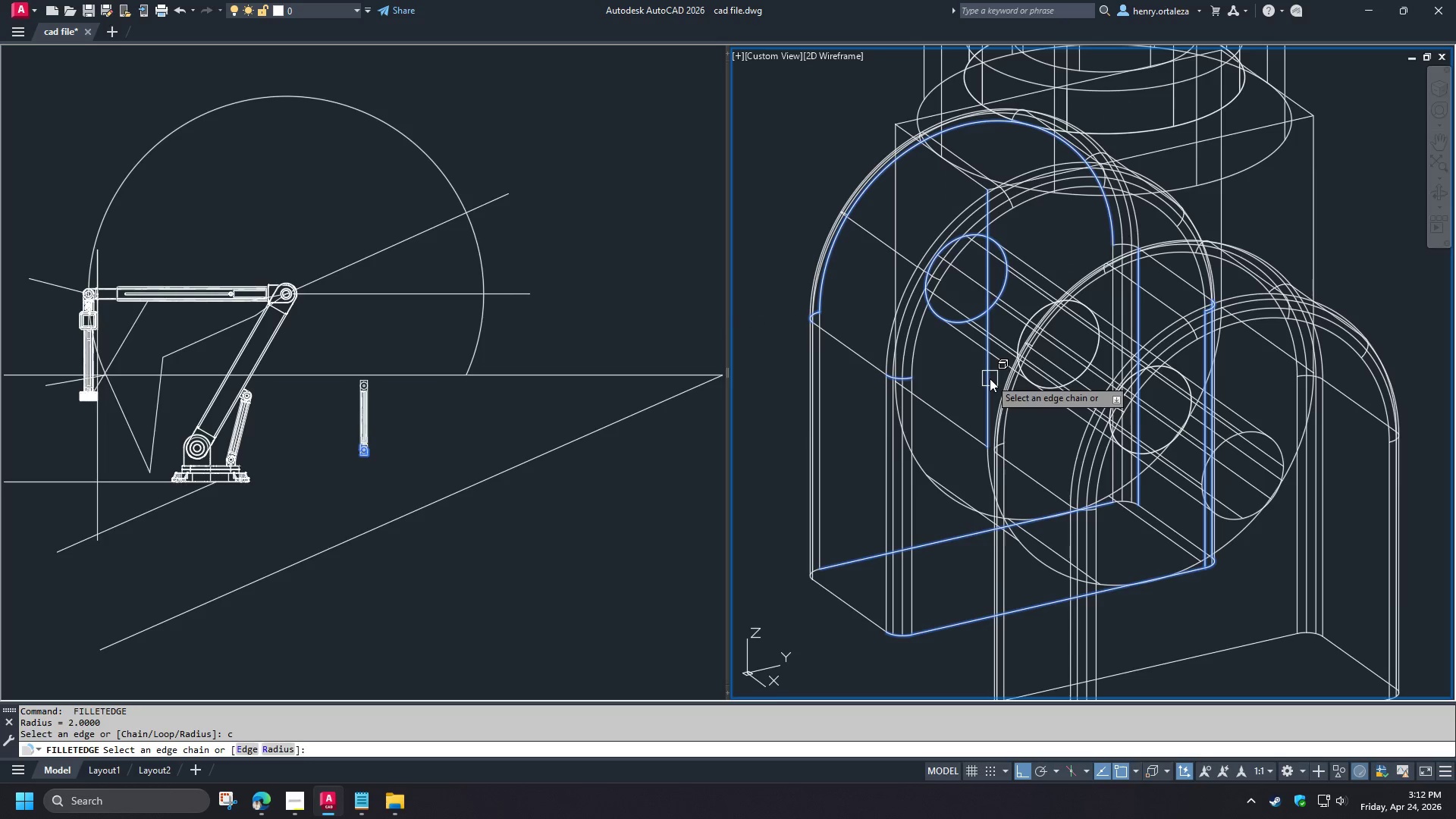 
left_click([990, 378])
 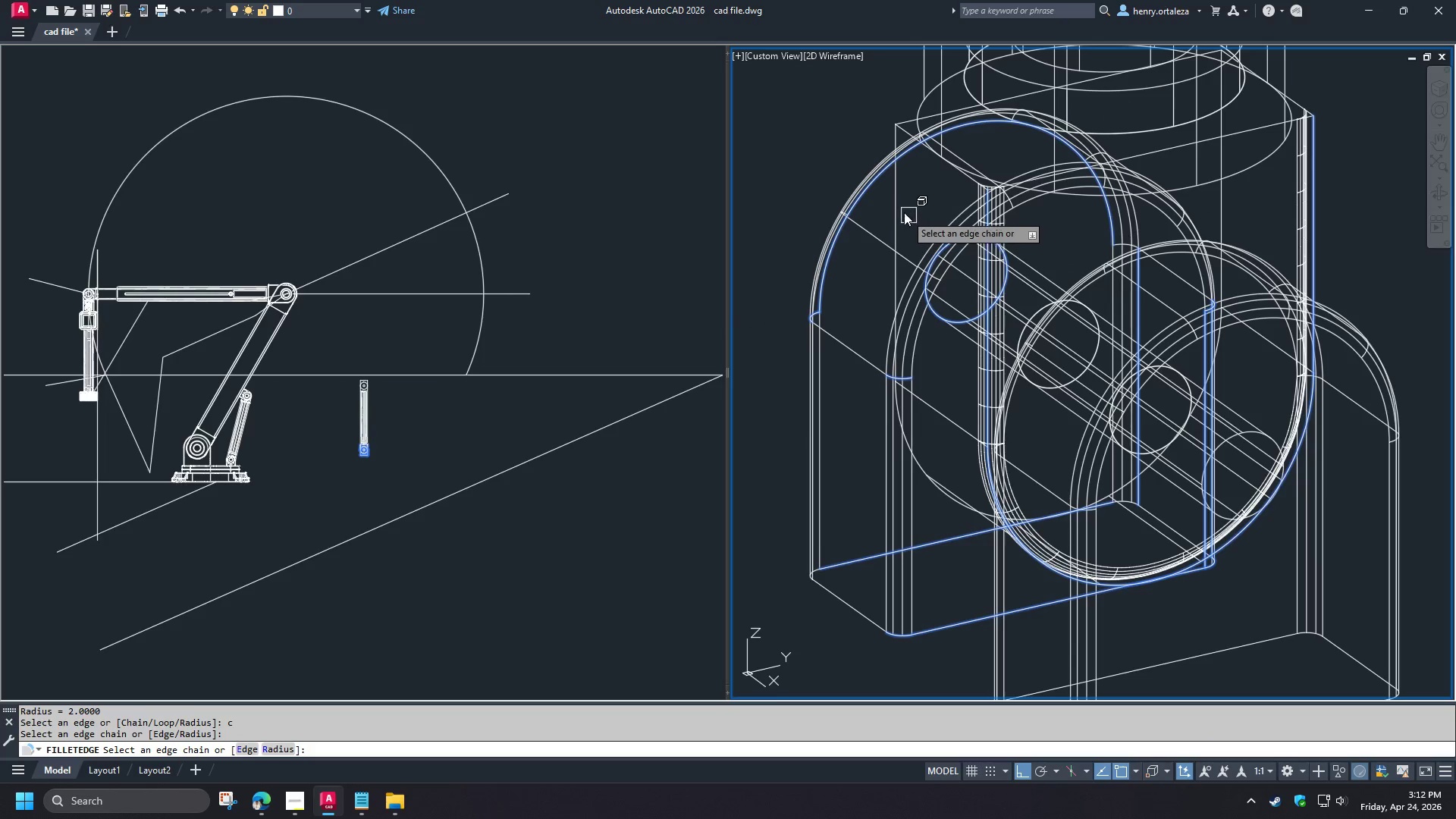 
left_click([899, 209])
 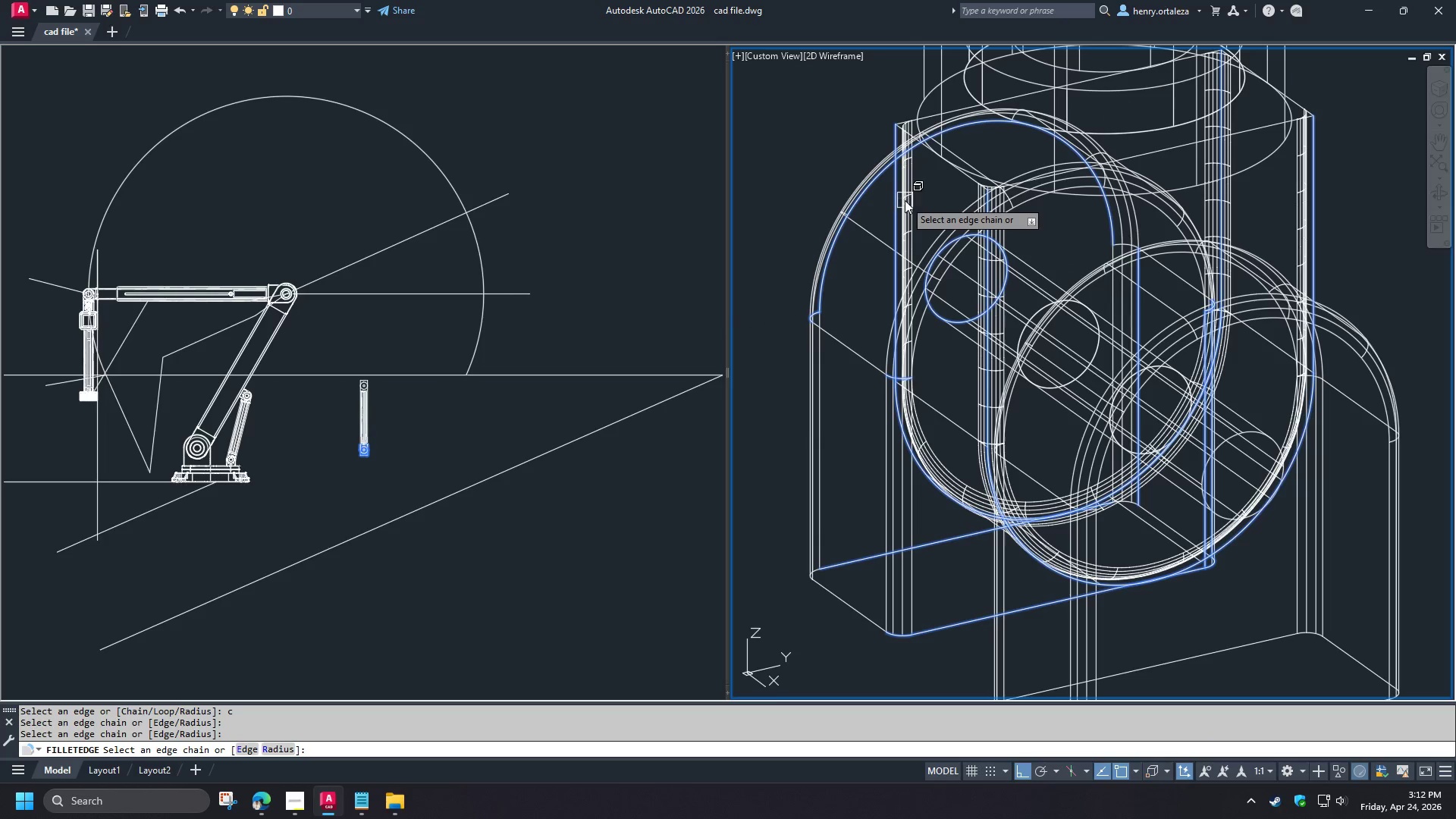 
scroll: coordinate [906, 223], scroll_direction: up, amount: 1.0
 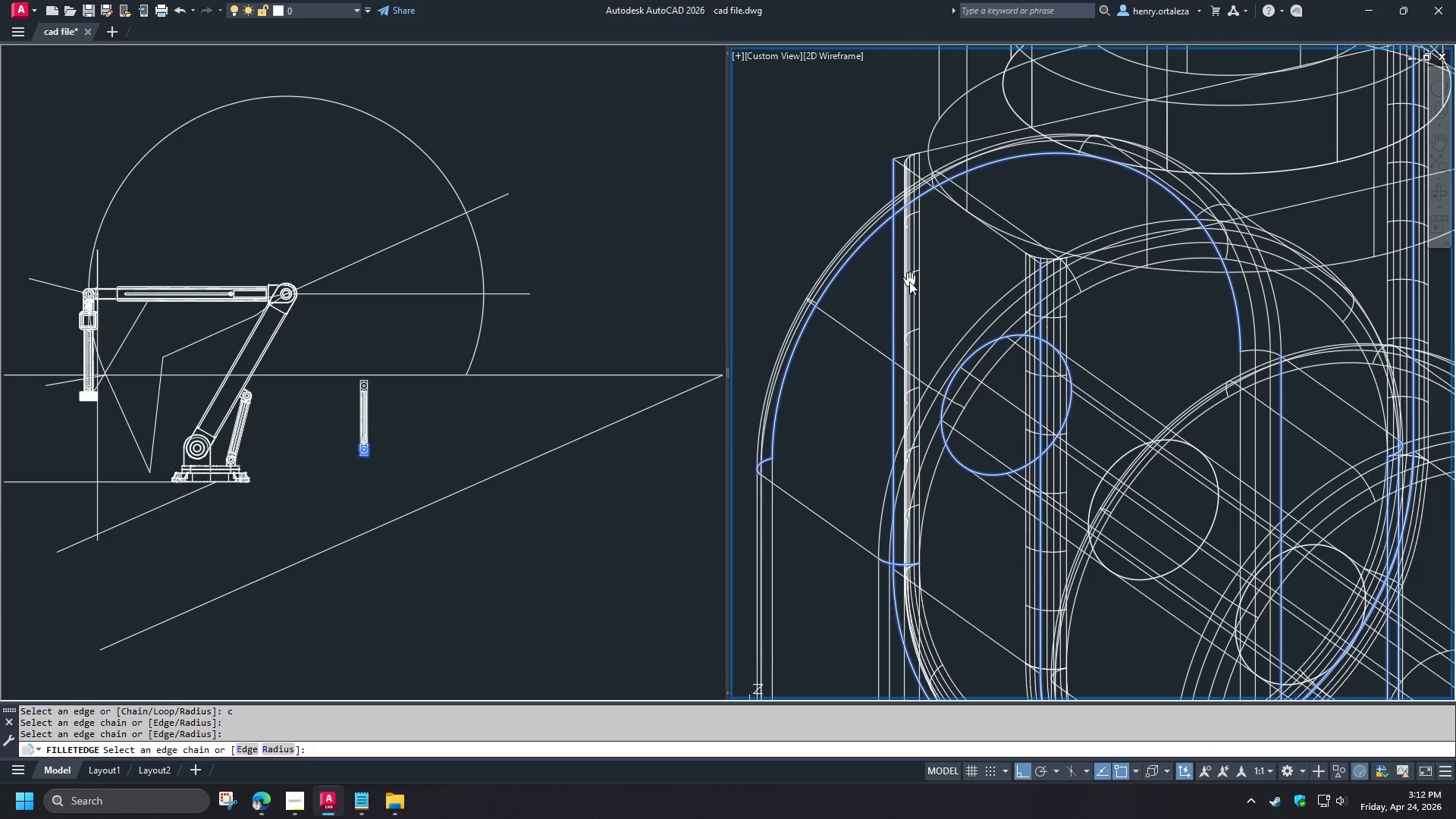 
scroll: coordinate [909, 284], scroll_direction: down, amount: 1.0
 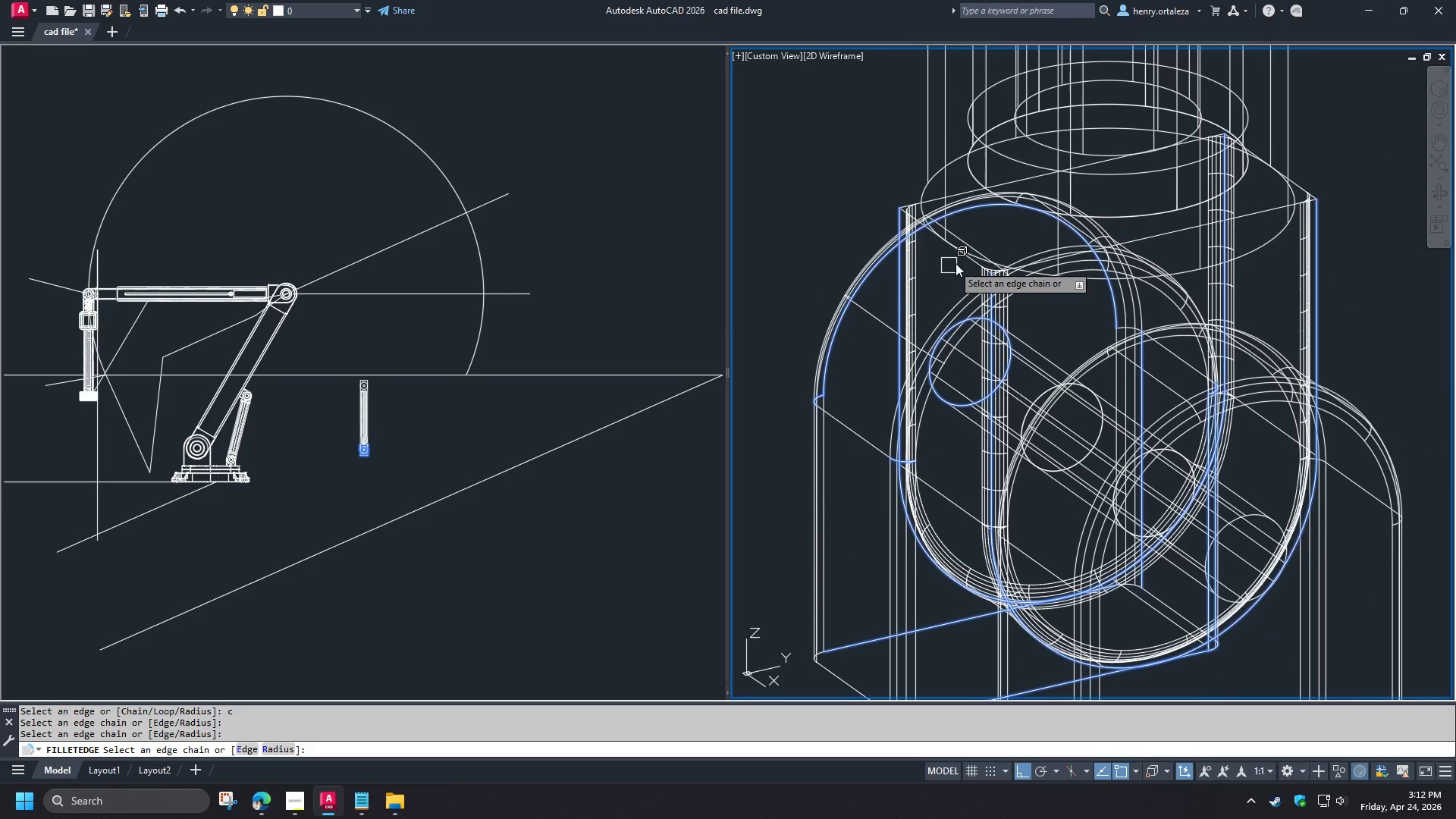 
scroll: coordinate [977, 267], scroll_direction: up, amount: 3.0
 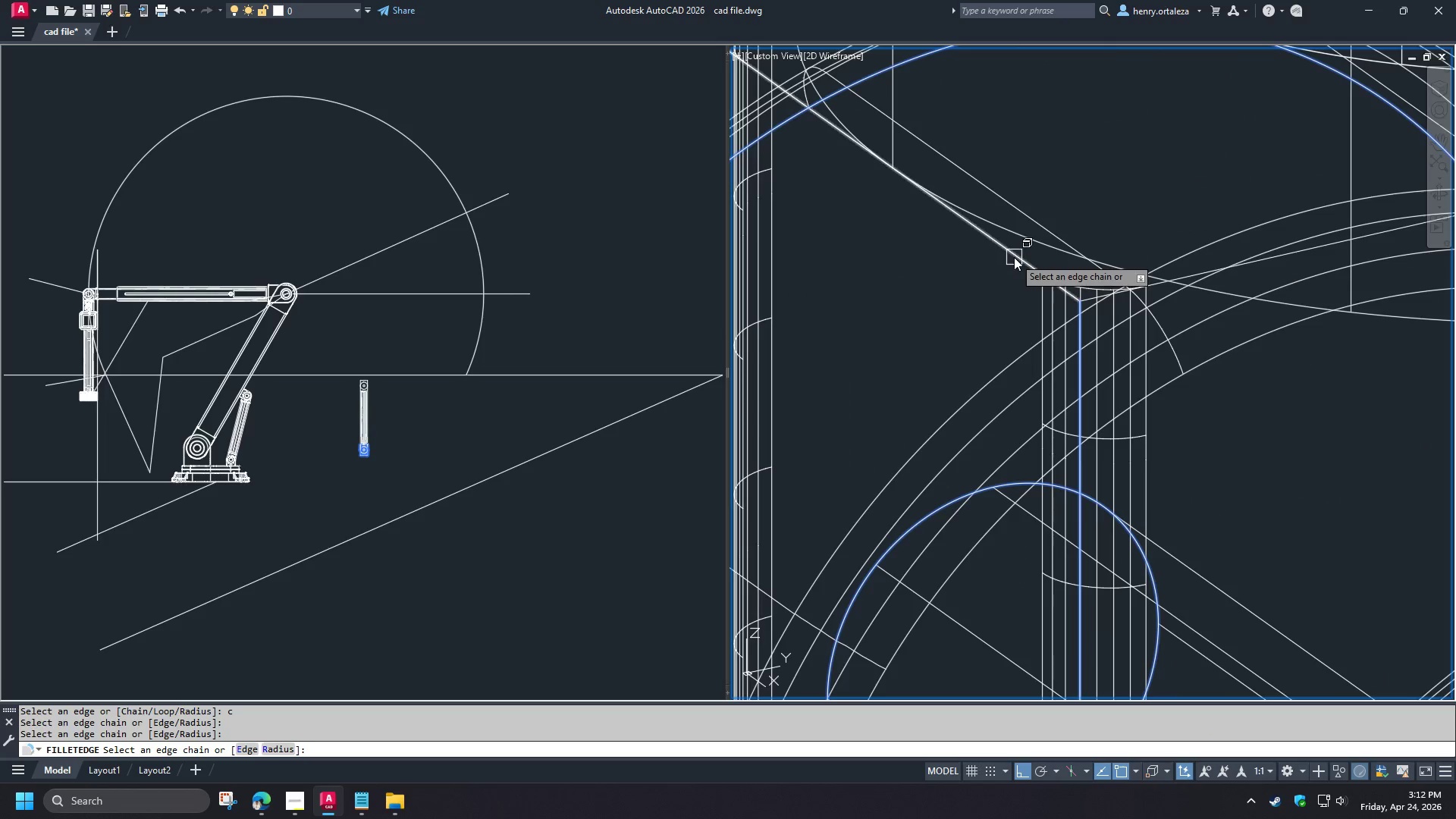 
left_click([1014, 257])
 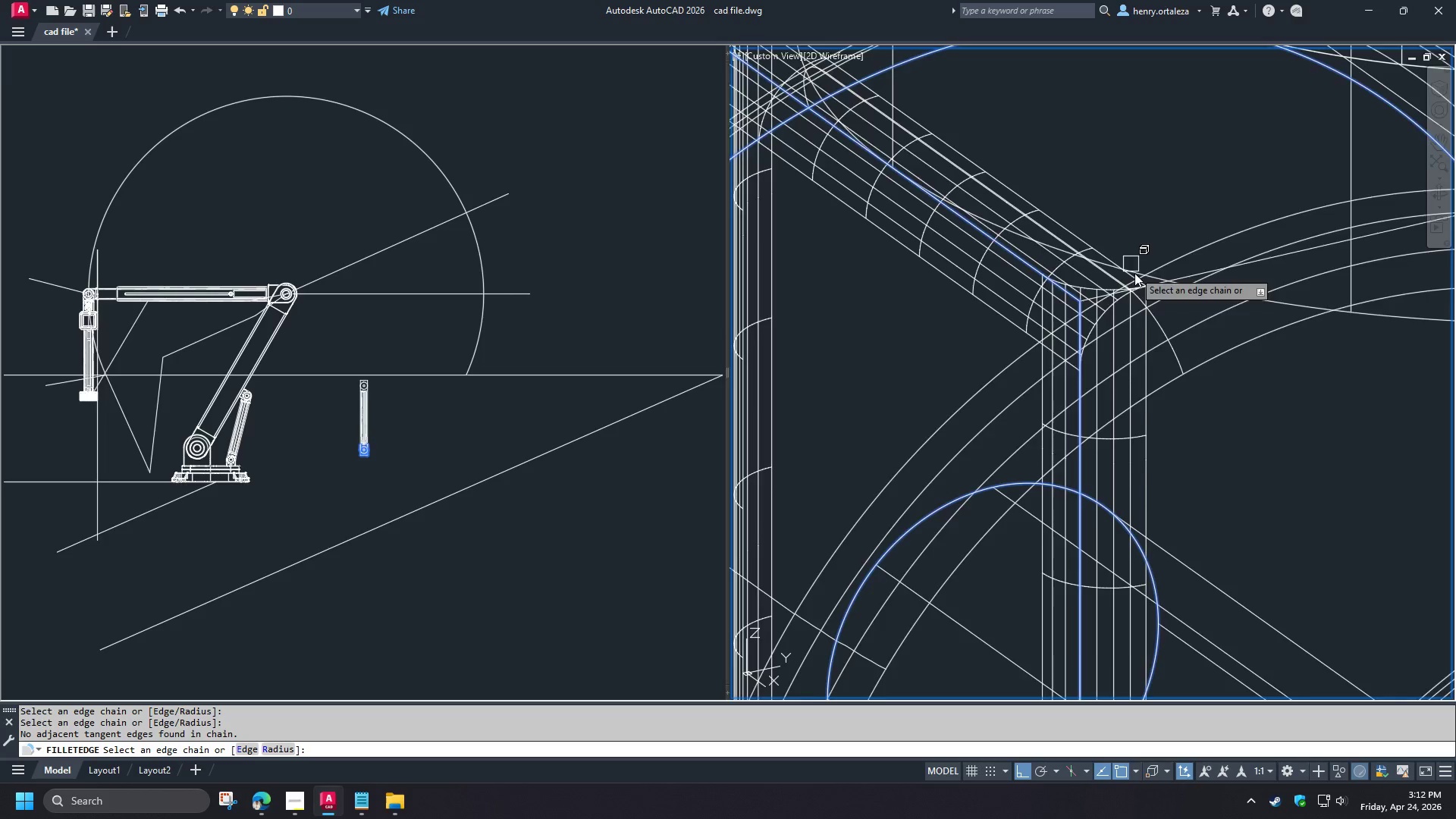 
scroll: coordinate [1139, 287], scroll_direction: up, amount: 2.0
 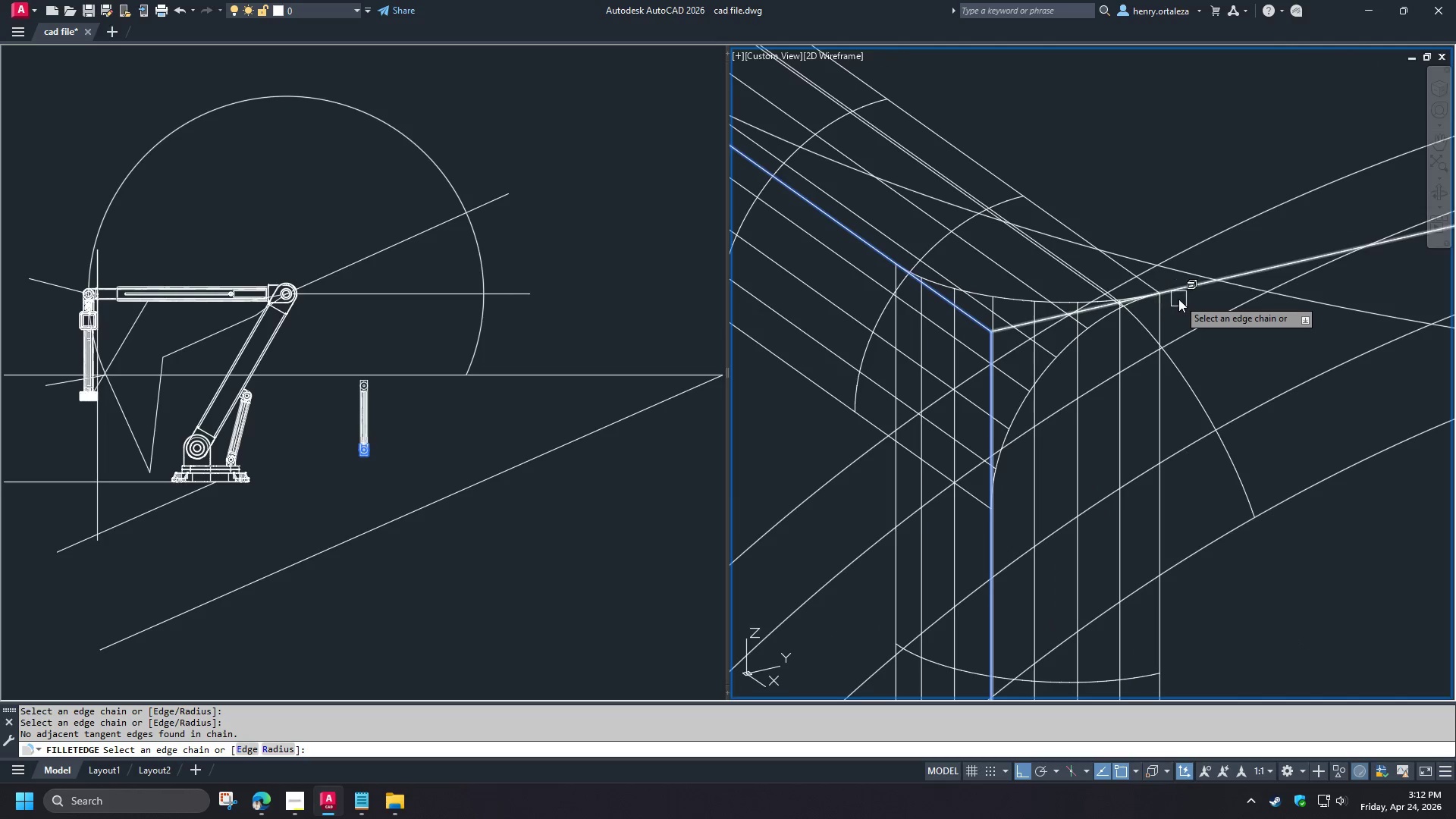 
scroll: coordinate [1168, 299], scroll_direction: down, amount: 3.0
 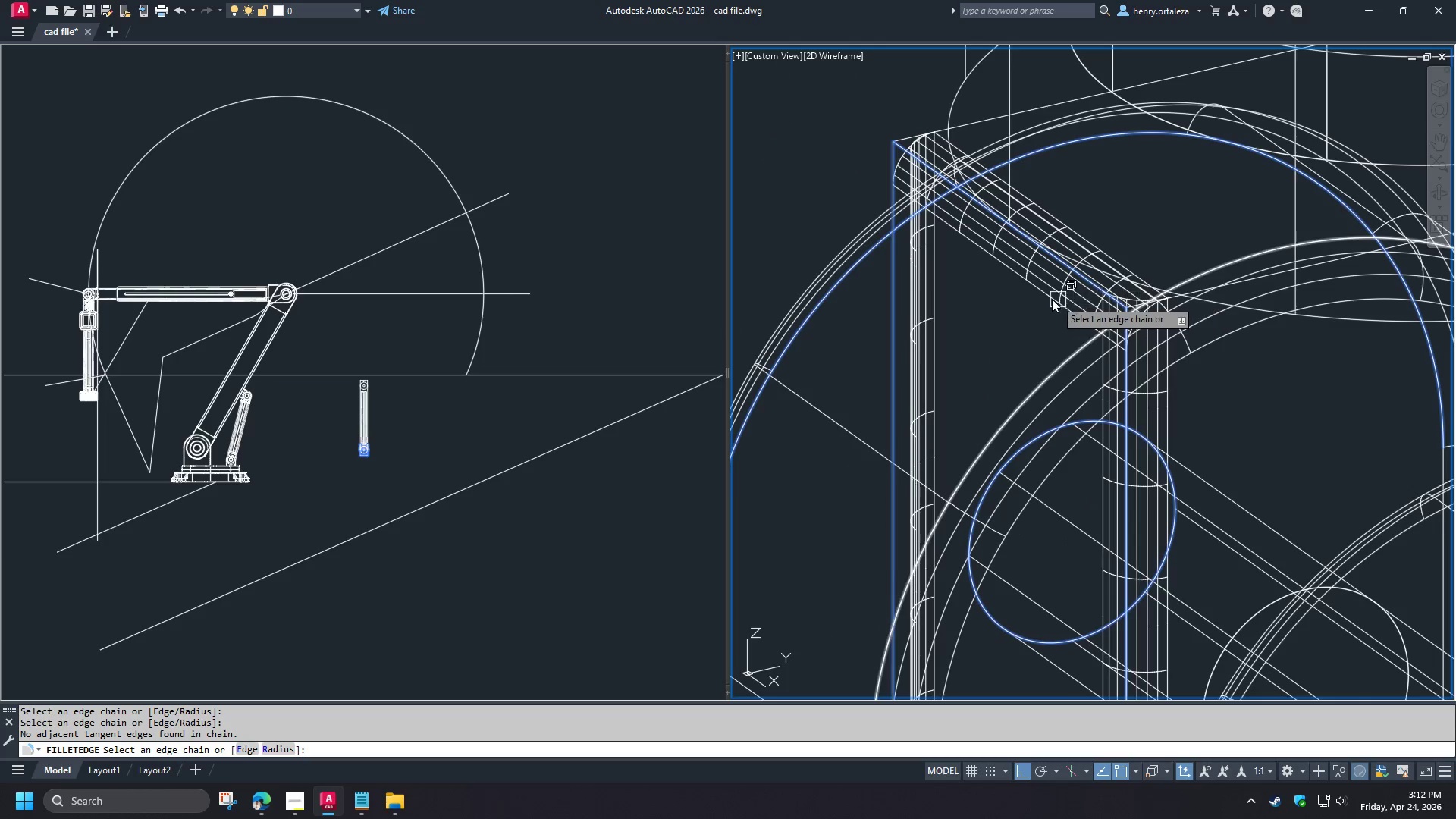 
hold_key(key=ShiftLeft, duration=0.34)
 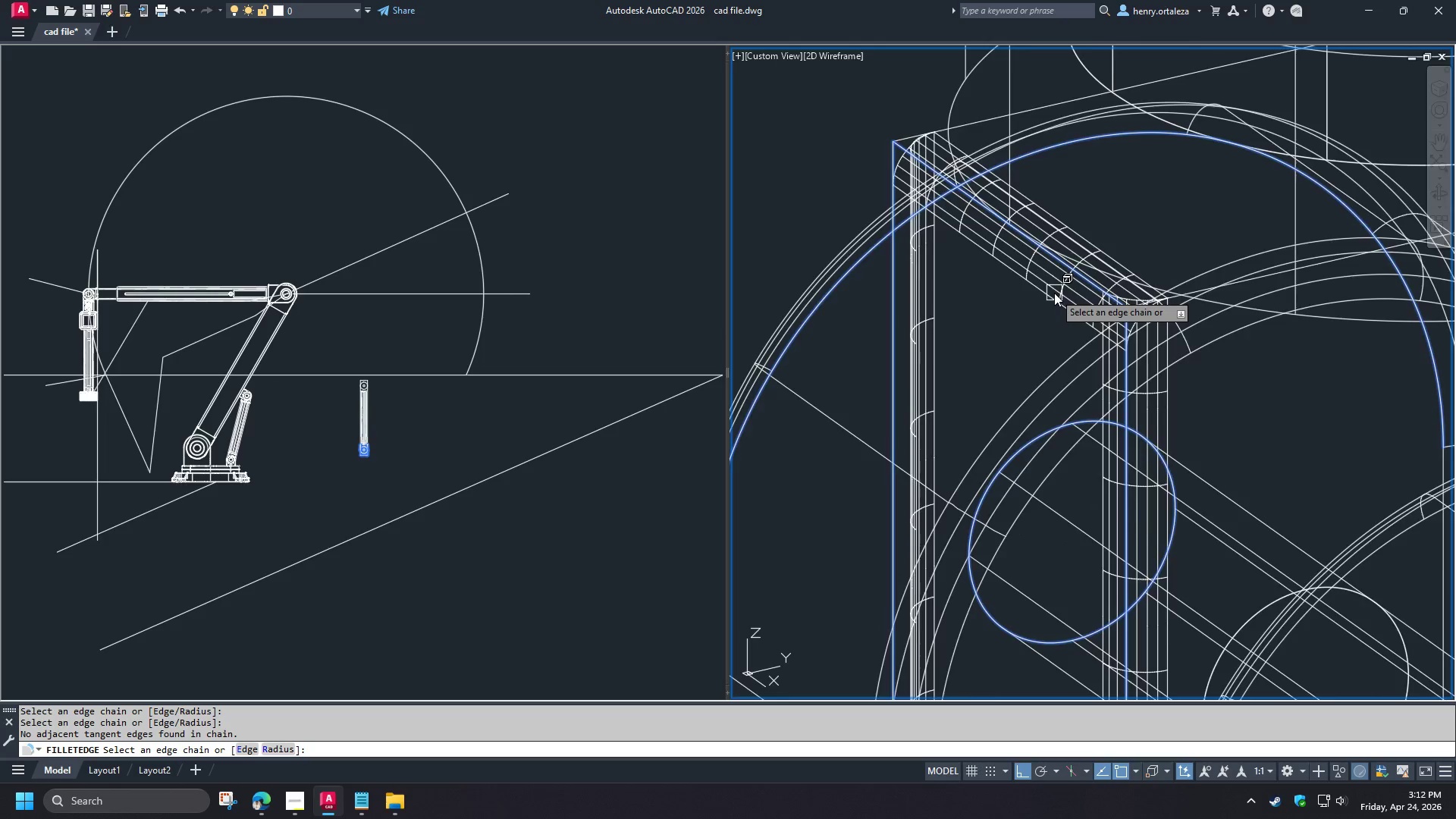 
key(Escape)
 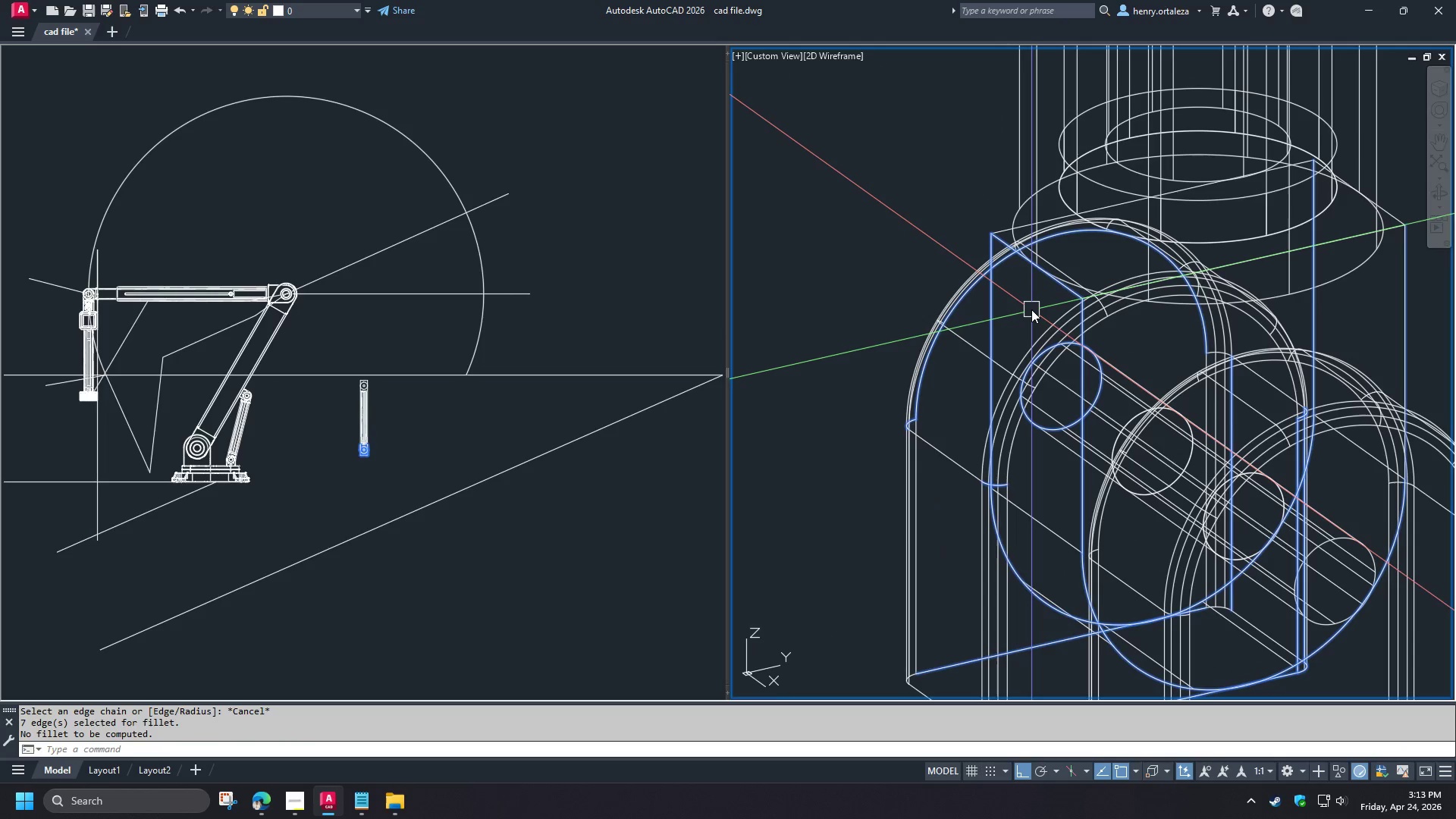 
scroll: coordinate [1053, 292], scroll_direction: down, amount: 2.0
 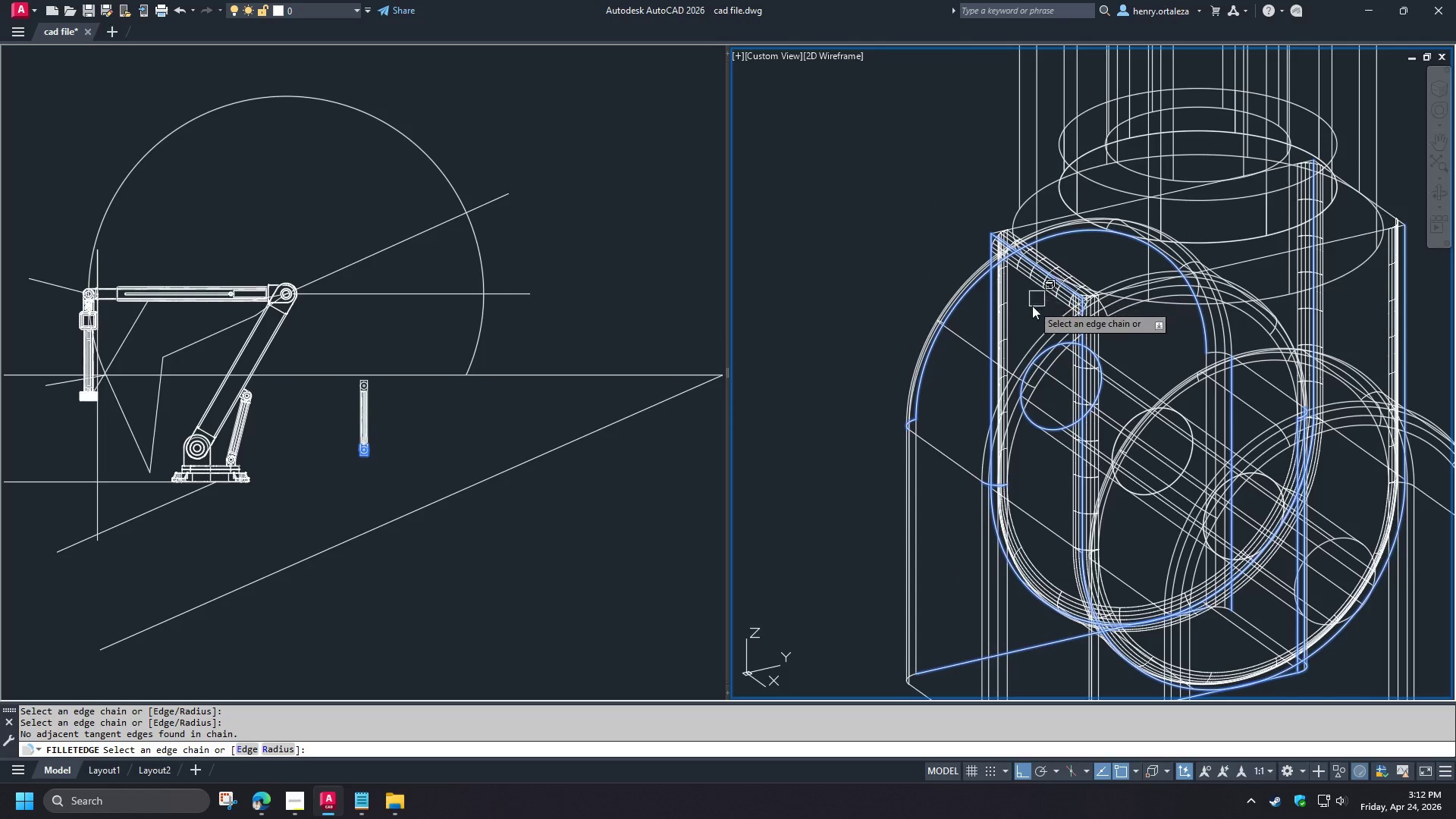 
type(re )
 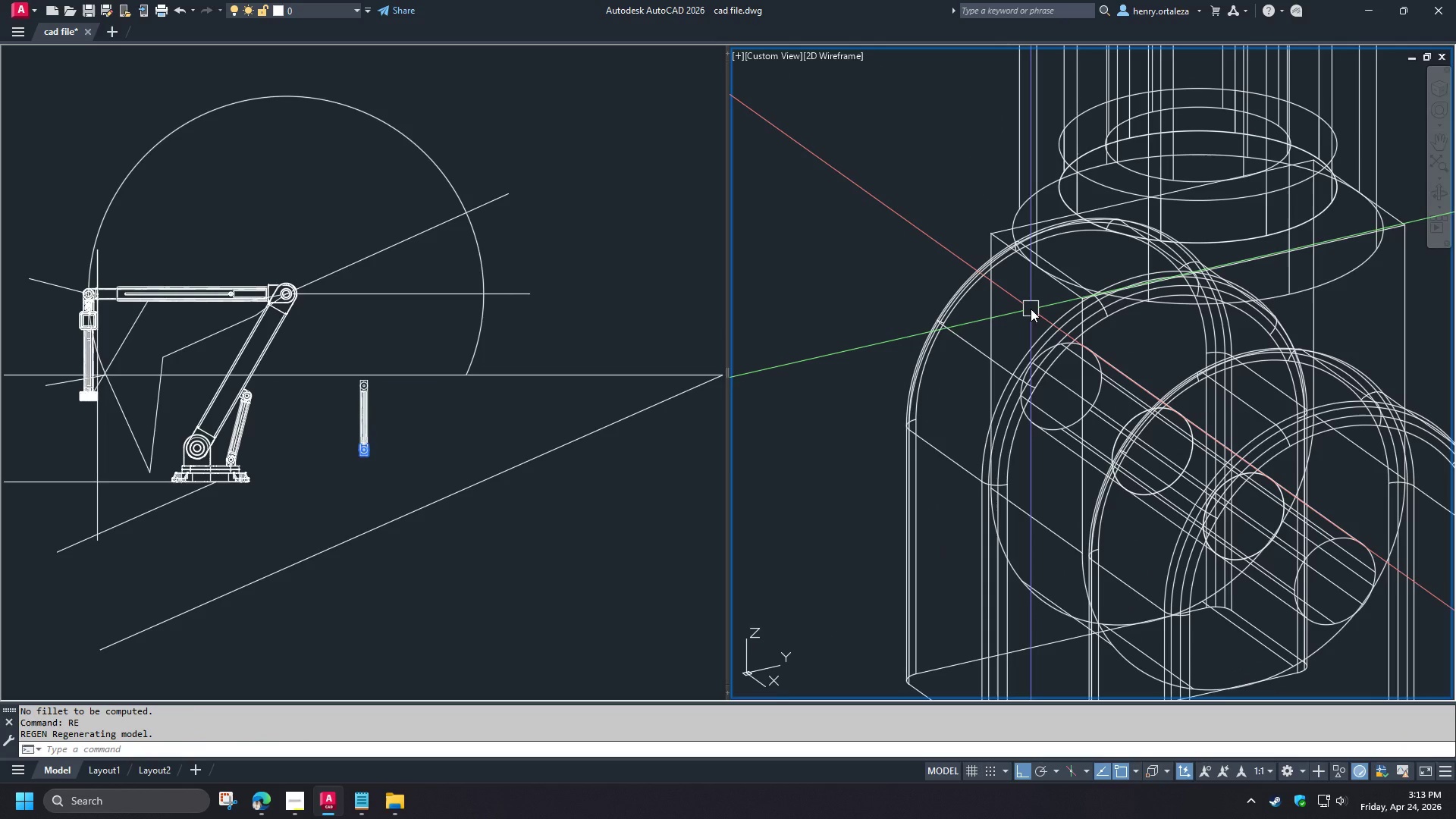 
scroll: coordinate [1035, 315], scroll_direction: down, amount: 2.0
 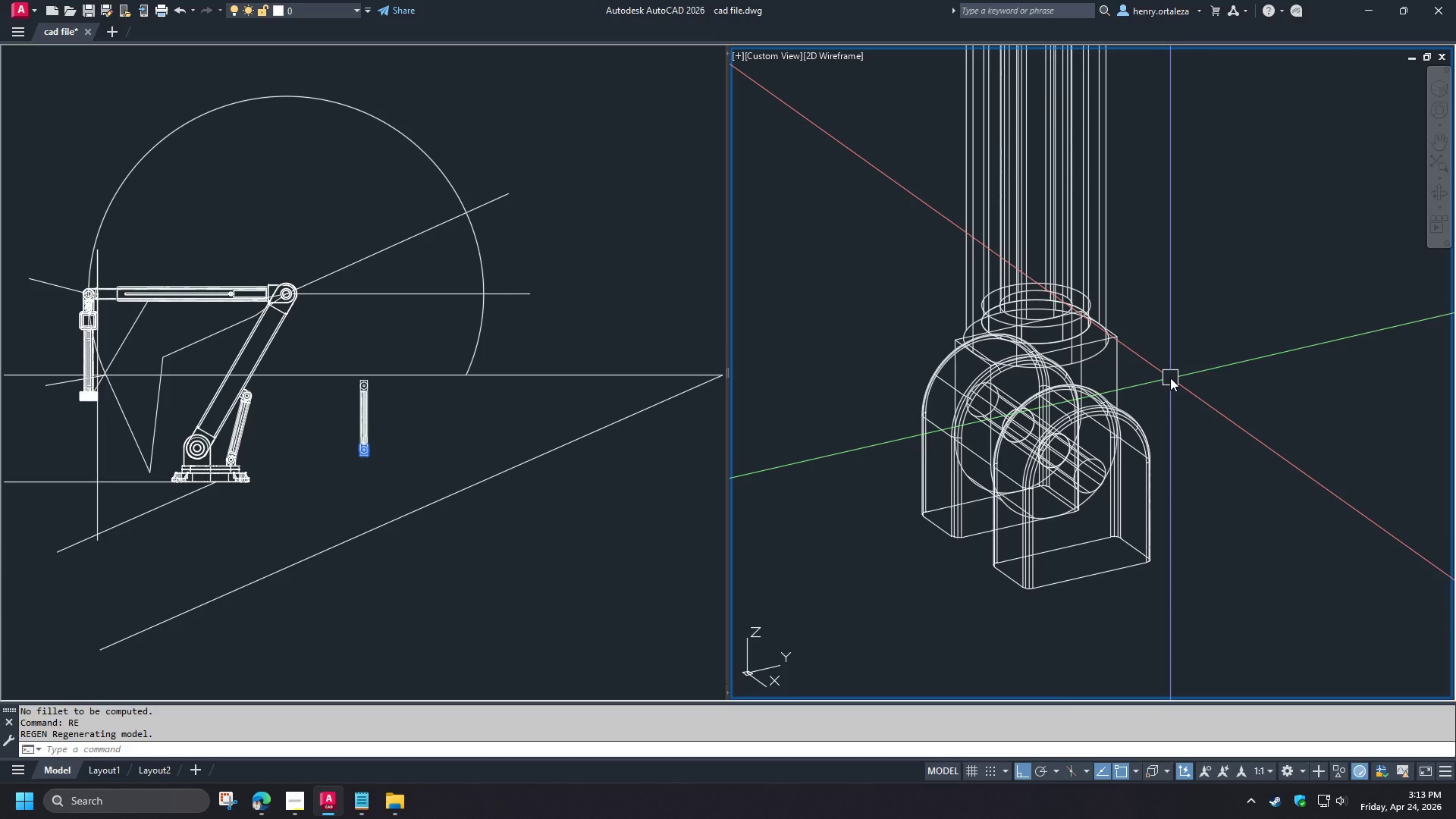 
wait(6.09)
 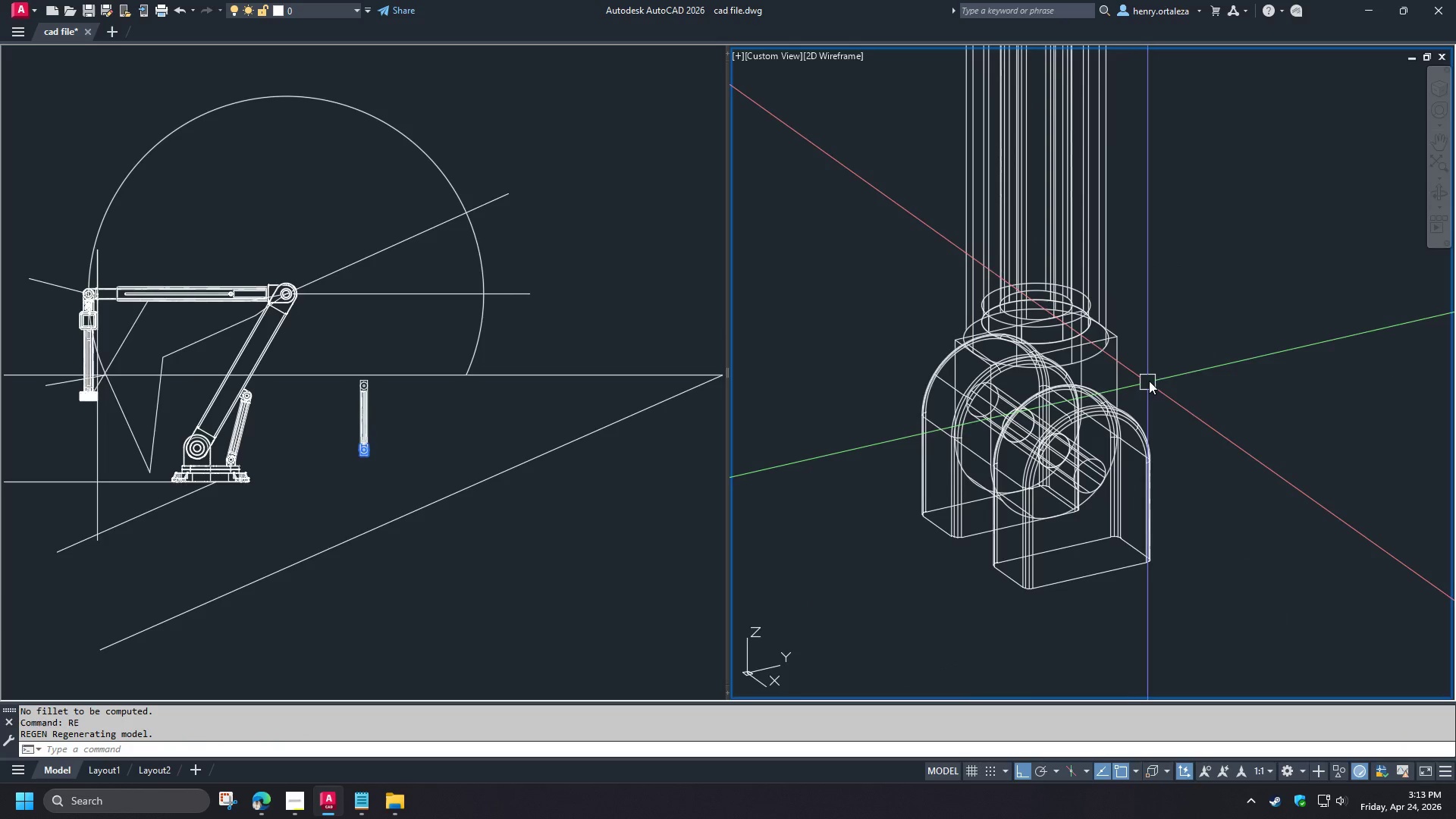 
left_click([1116, 363])
 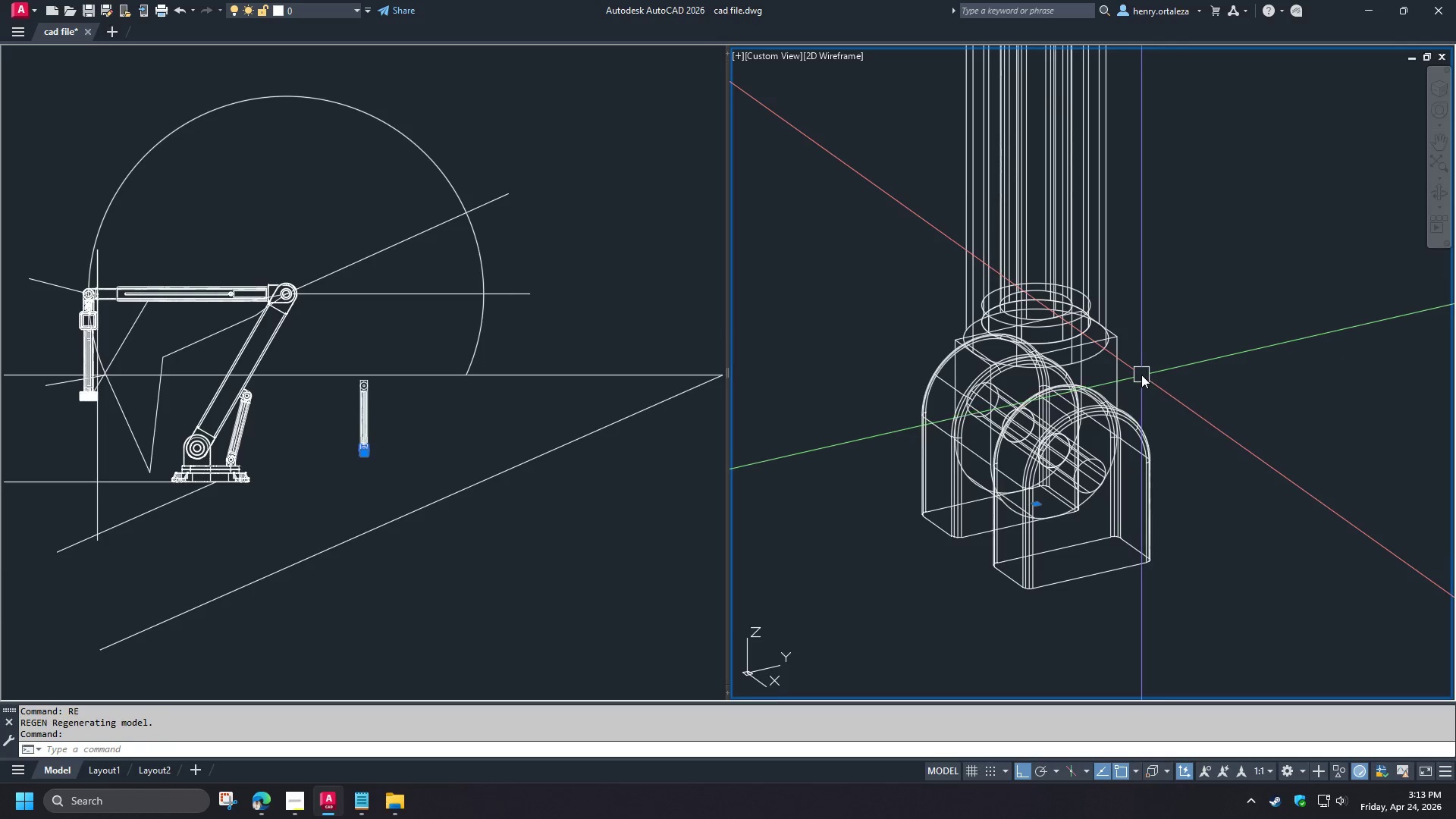 
key(Escape)
 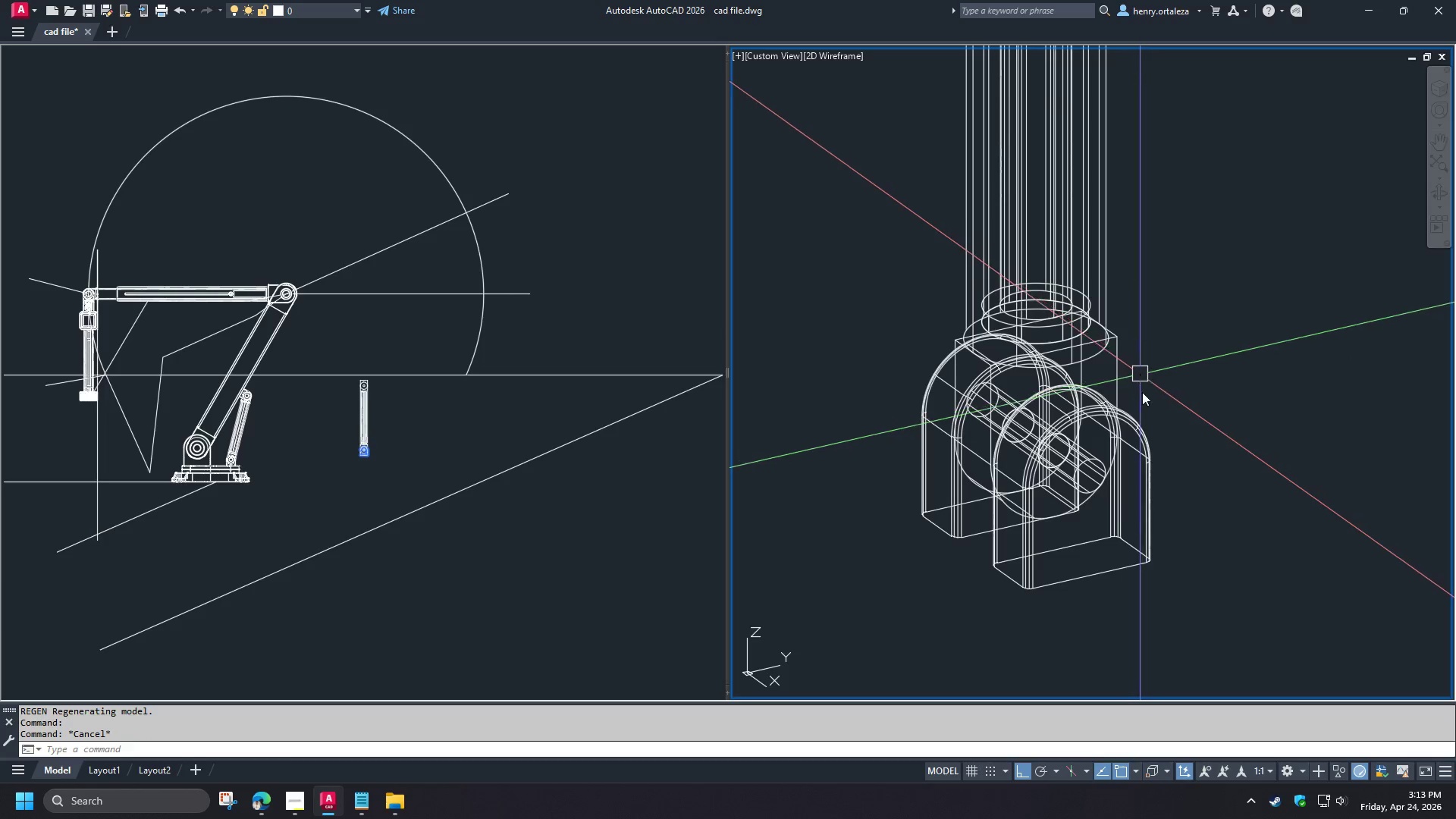 
key(Escape)
 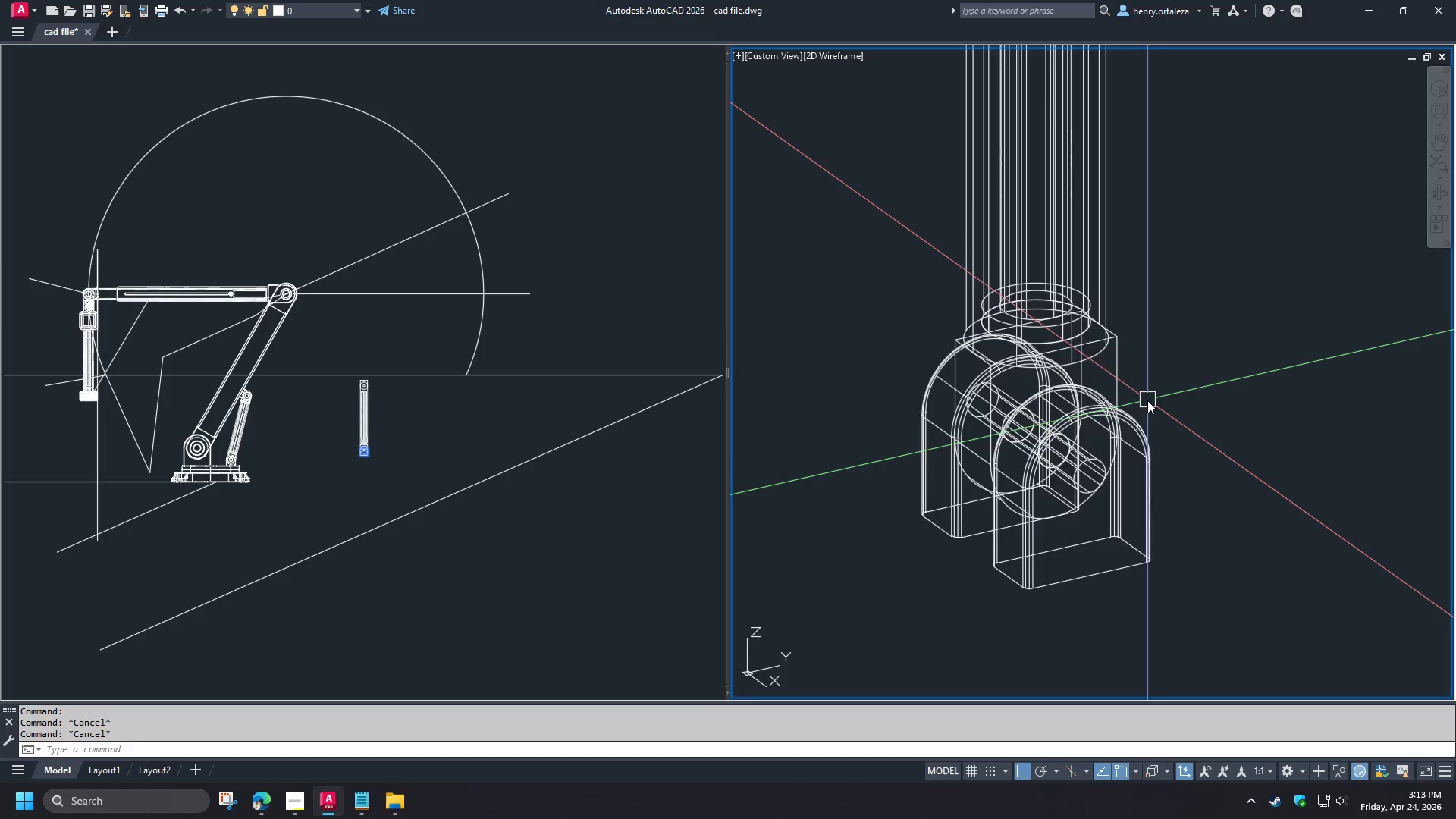 
scroll: coordinate [1147, 400], scroll_direction: down, amount: 1.0
 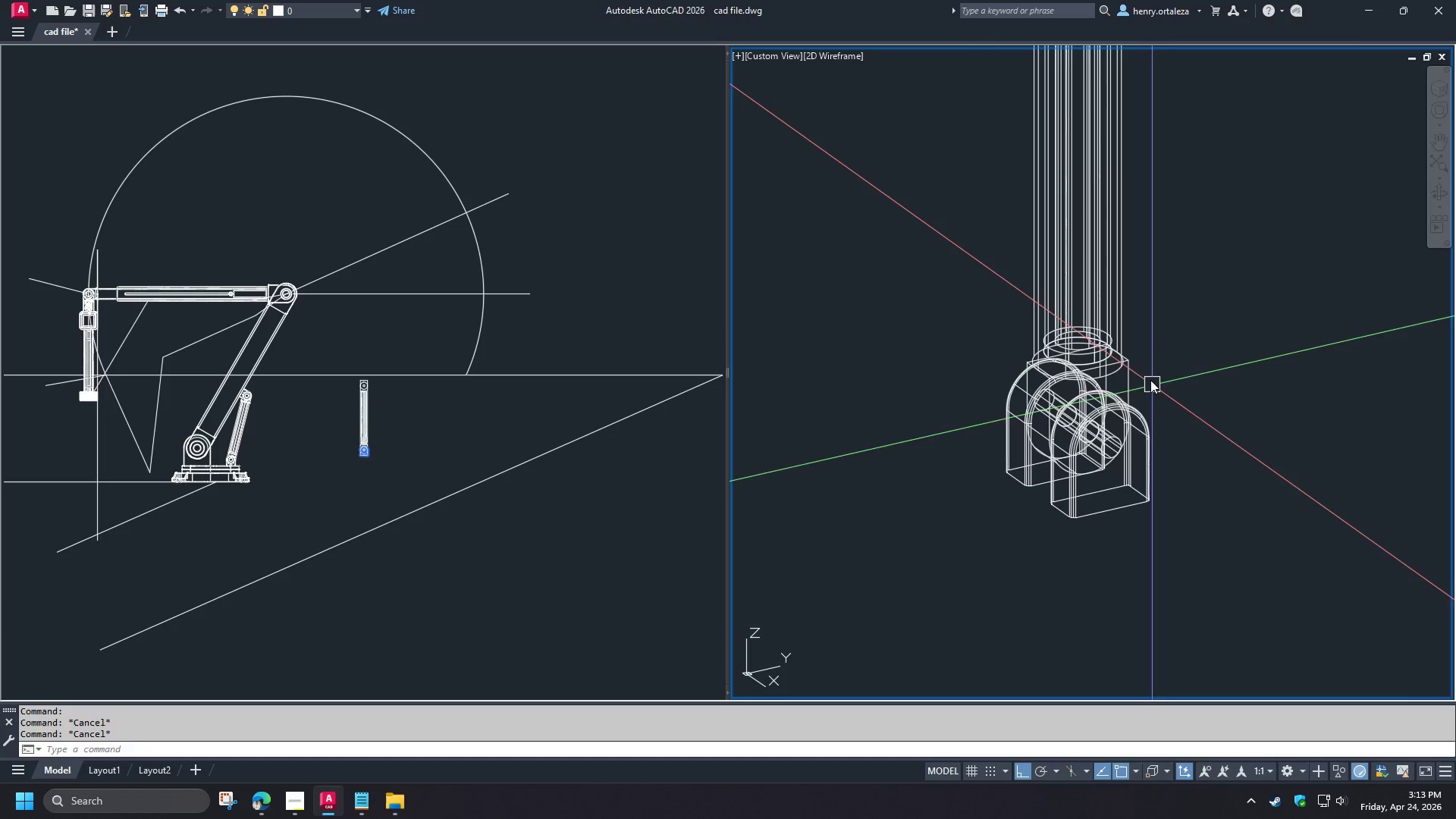 
type(un)
 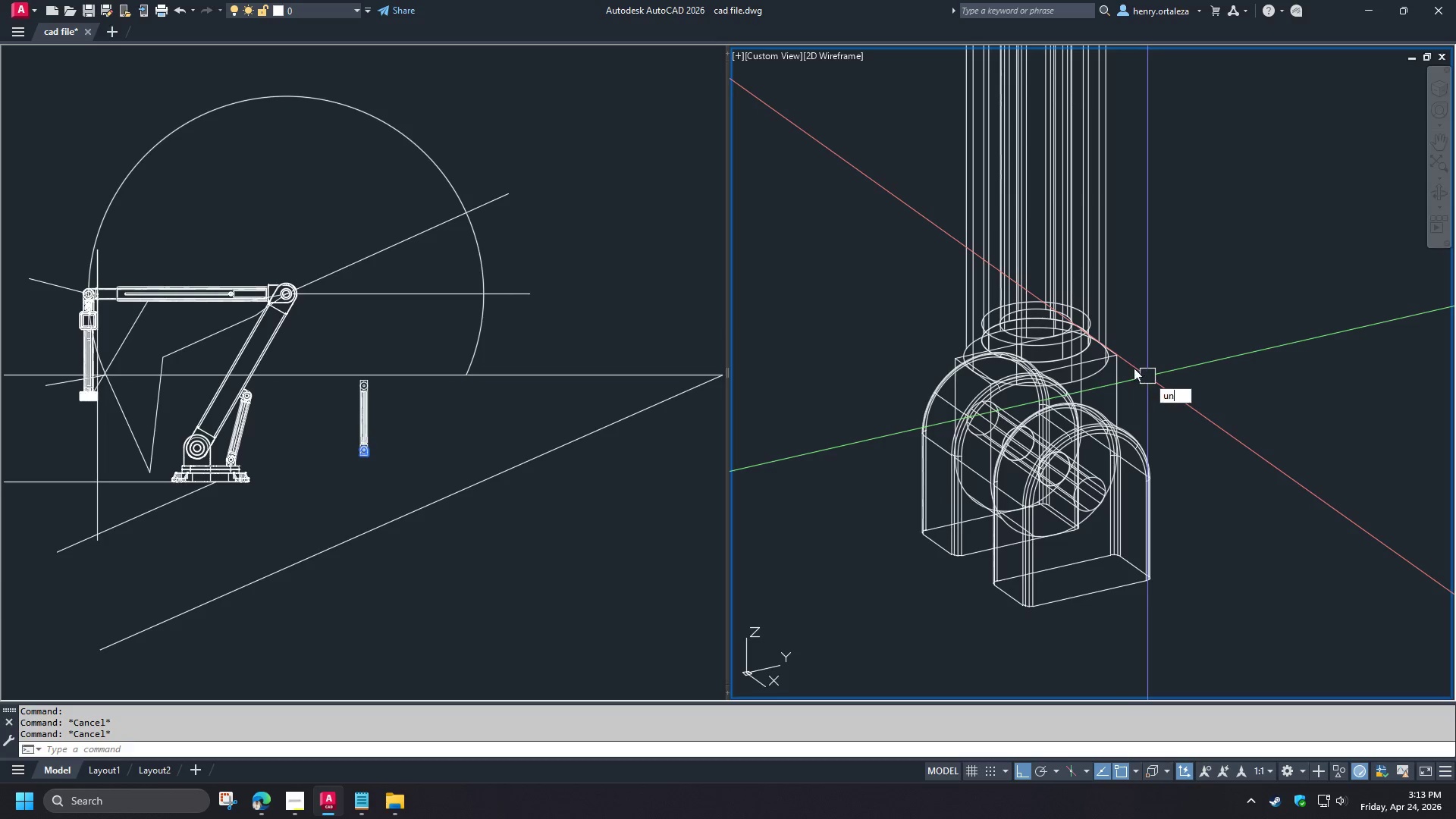 
scroll: coordinate [1147, 369], scroll_direction: up, amount: 1.0
 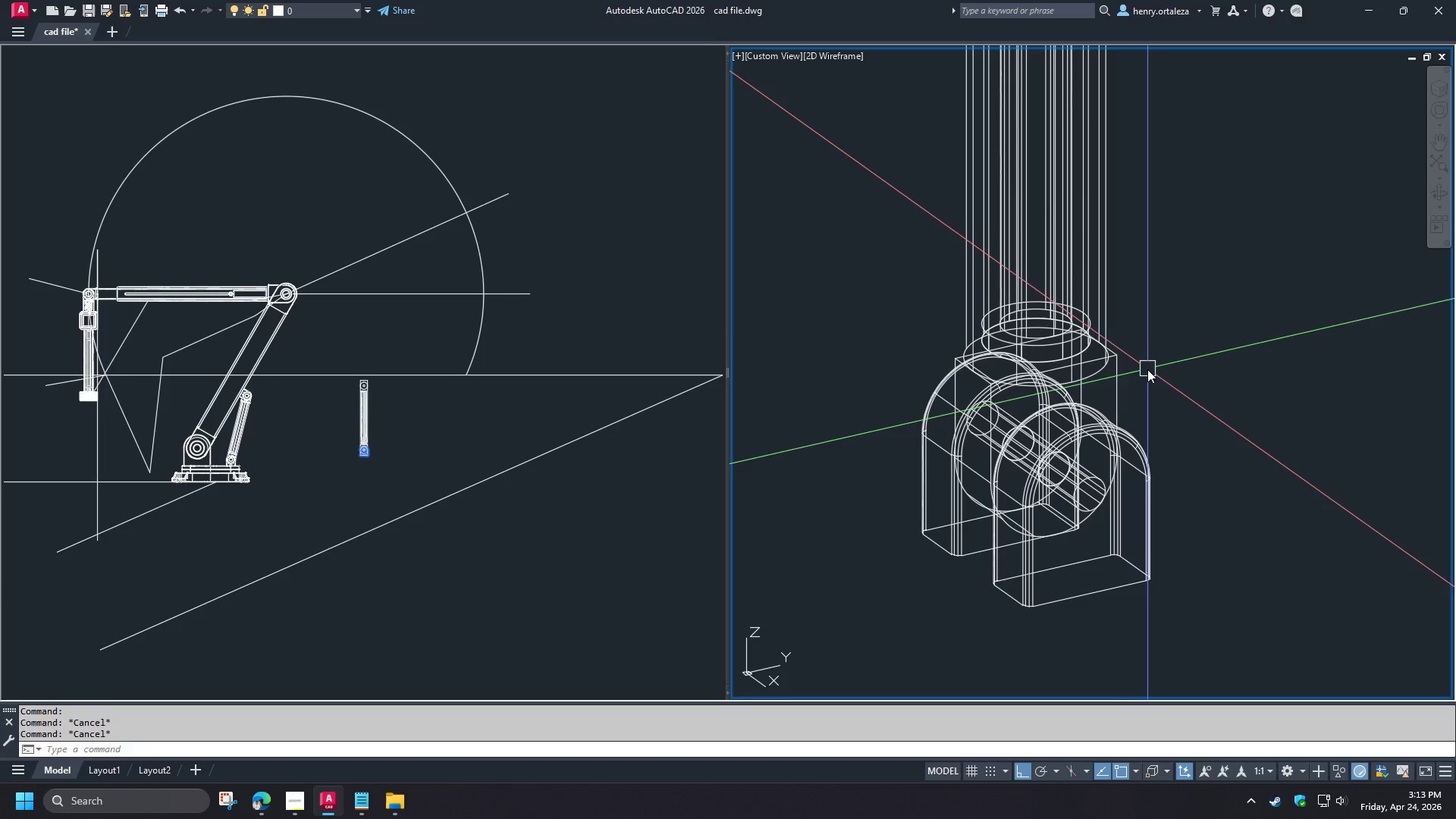 
key(I)
 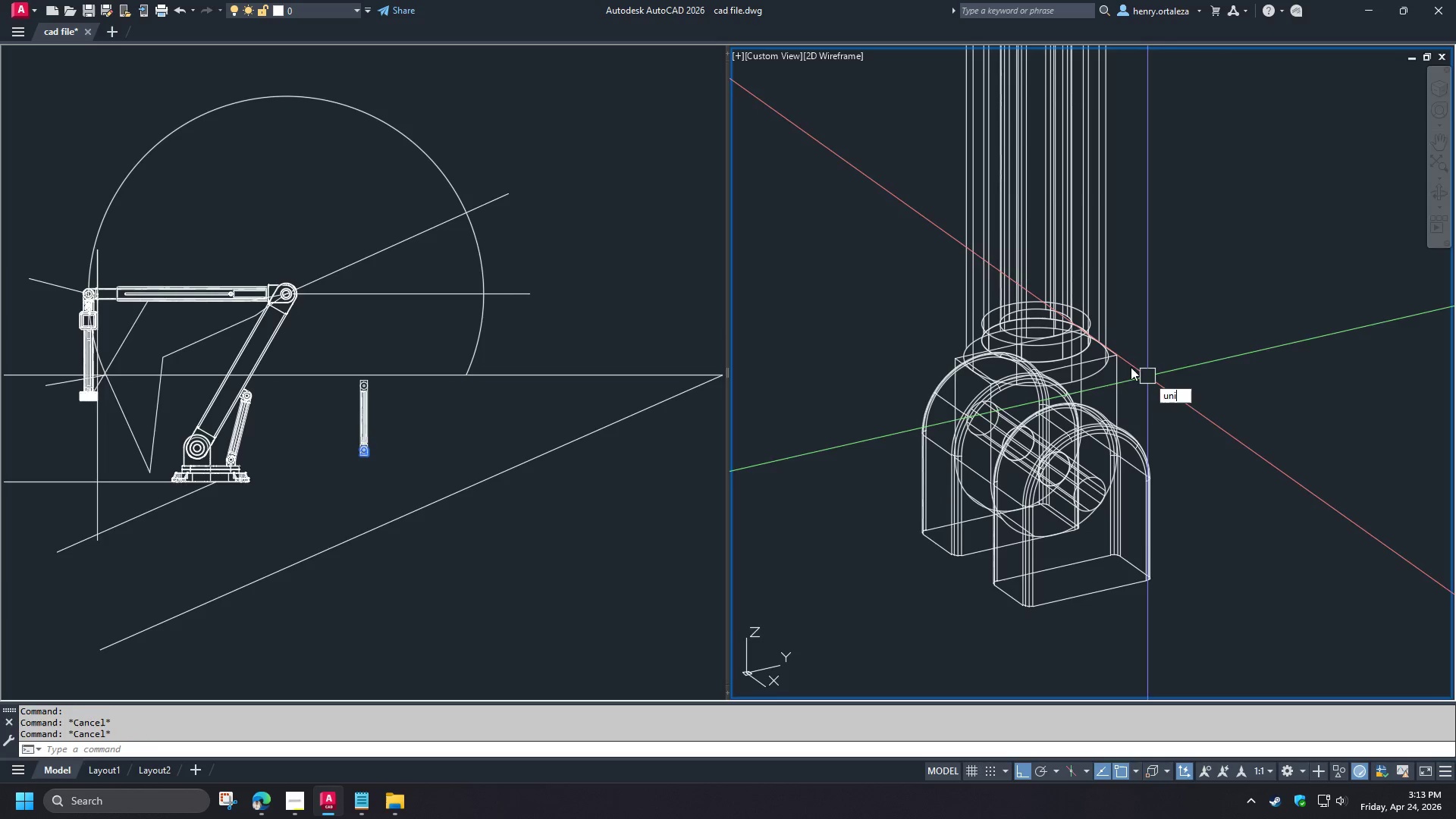 
key(Space)
 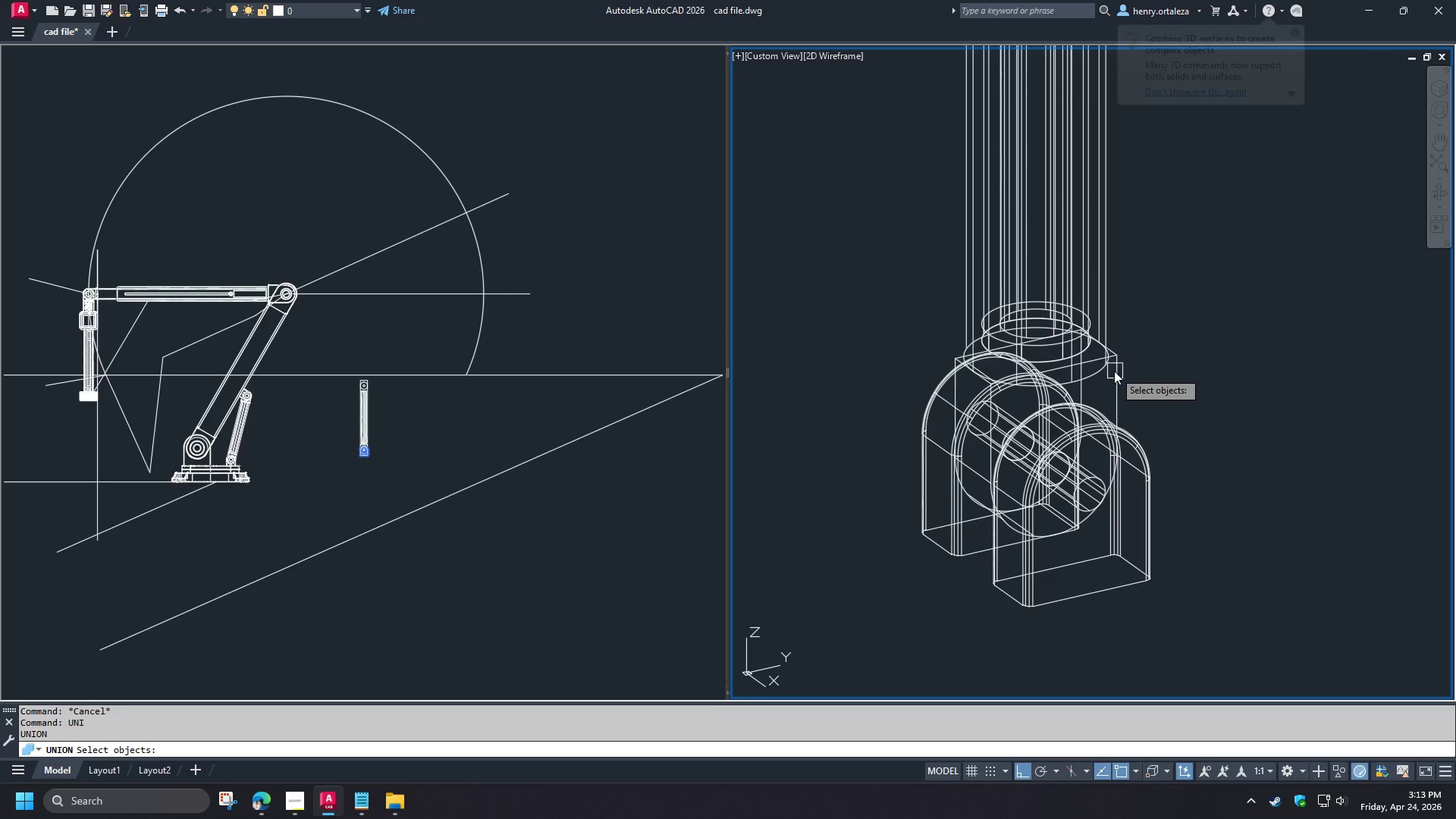 
left_click([1115, 371])
 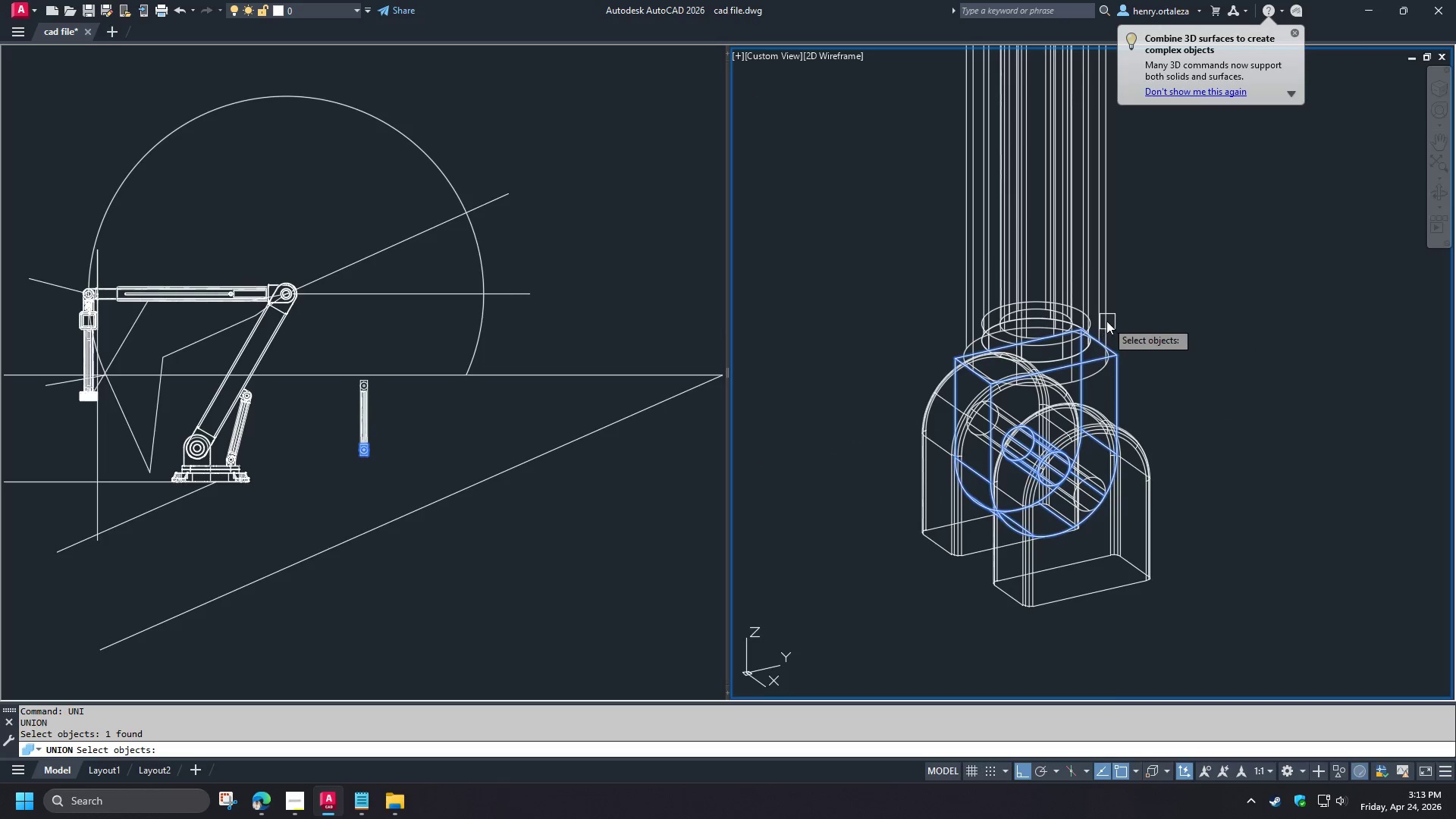 
left_click([1106, 321])
 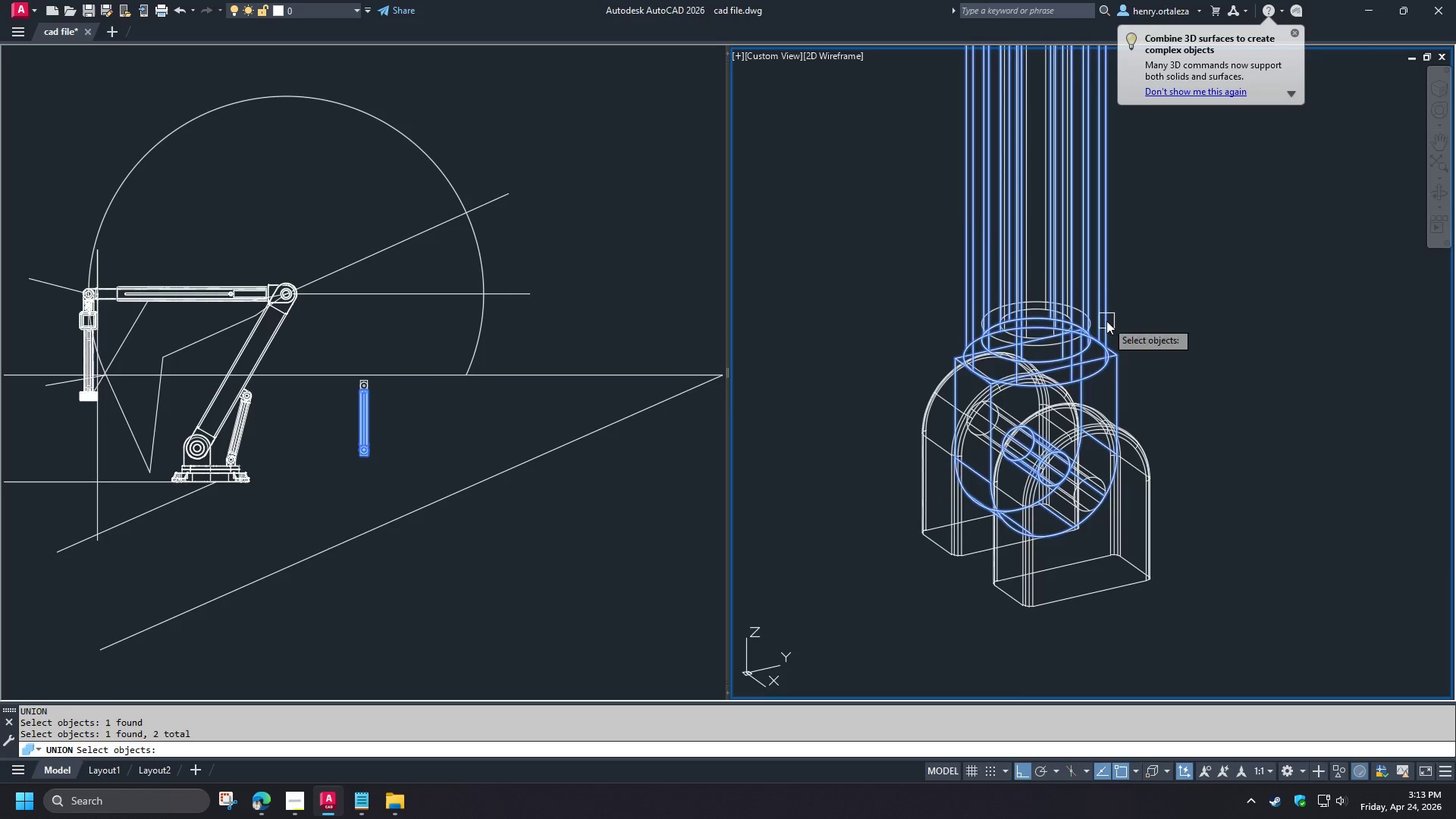 
key(Space)
 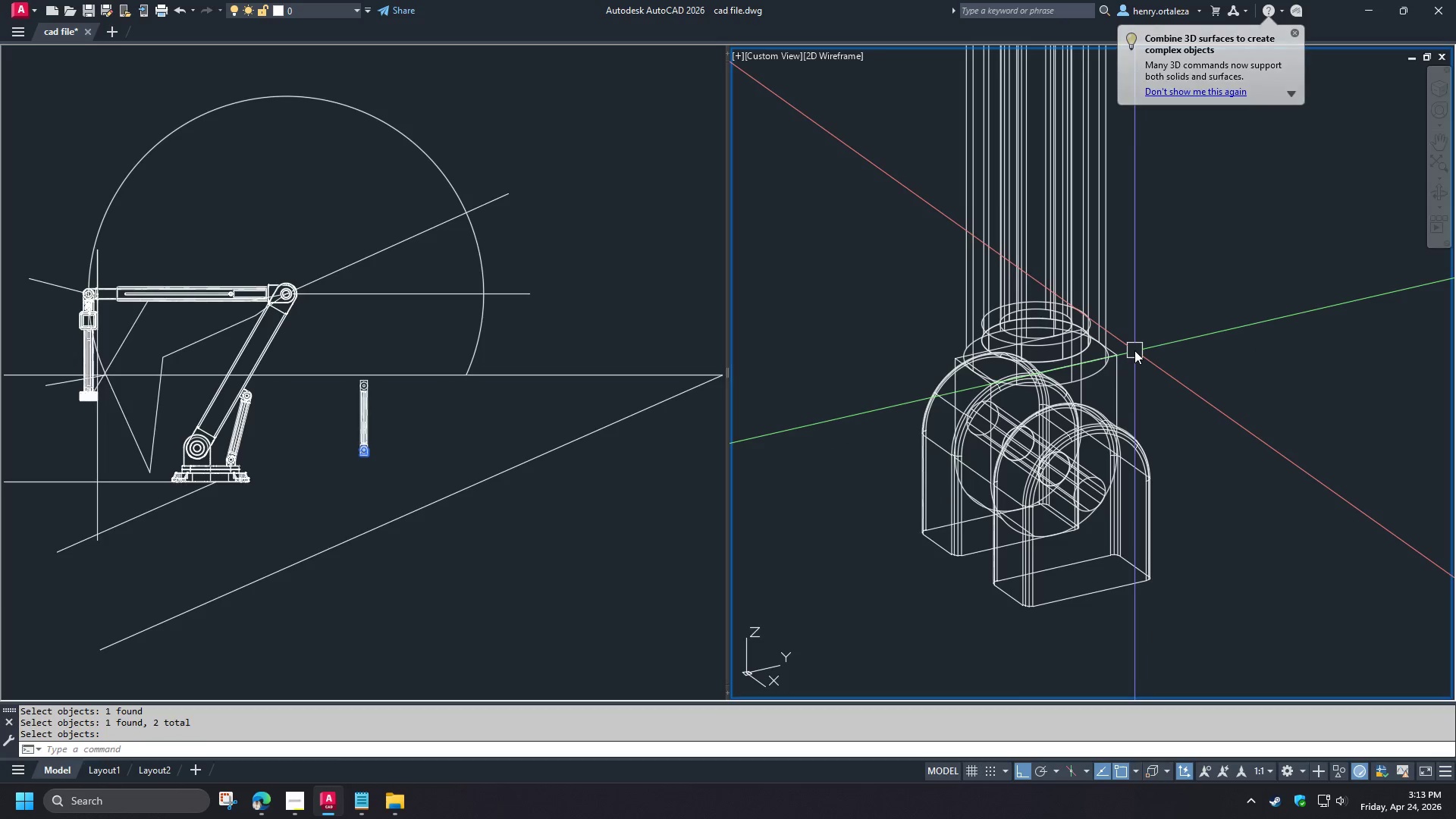 
wait(5.62)
 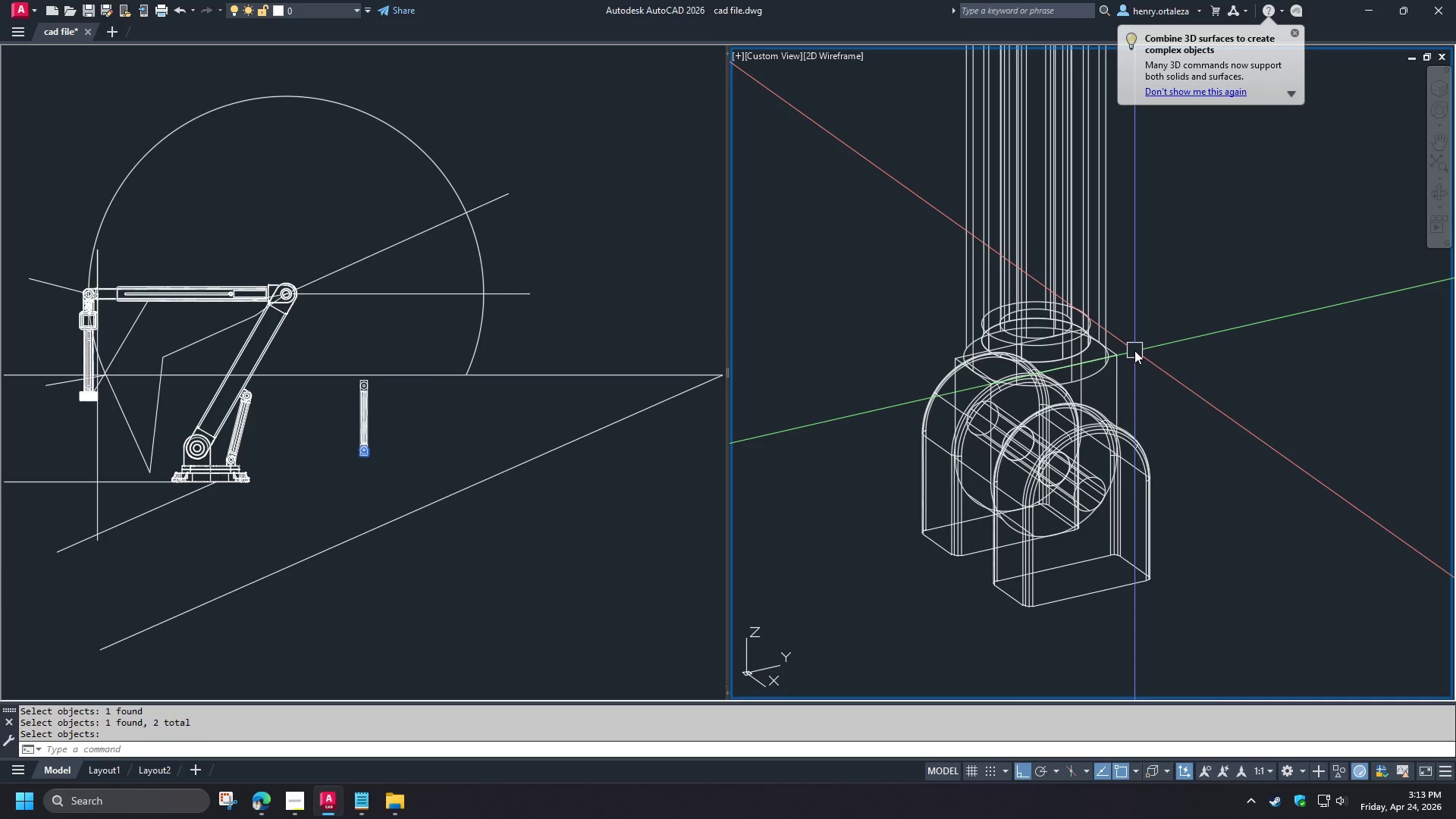 
scroll: coordinate [1159, 367], scroll_direction: up, amount: 2.0
 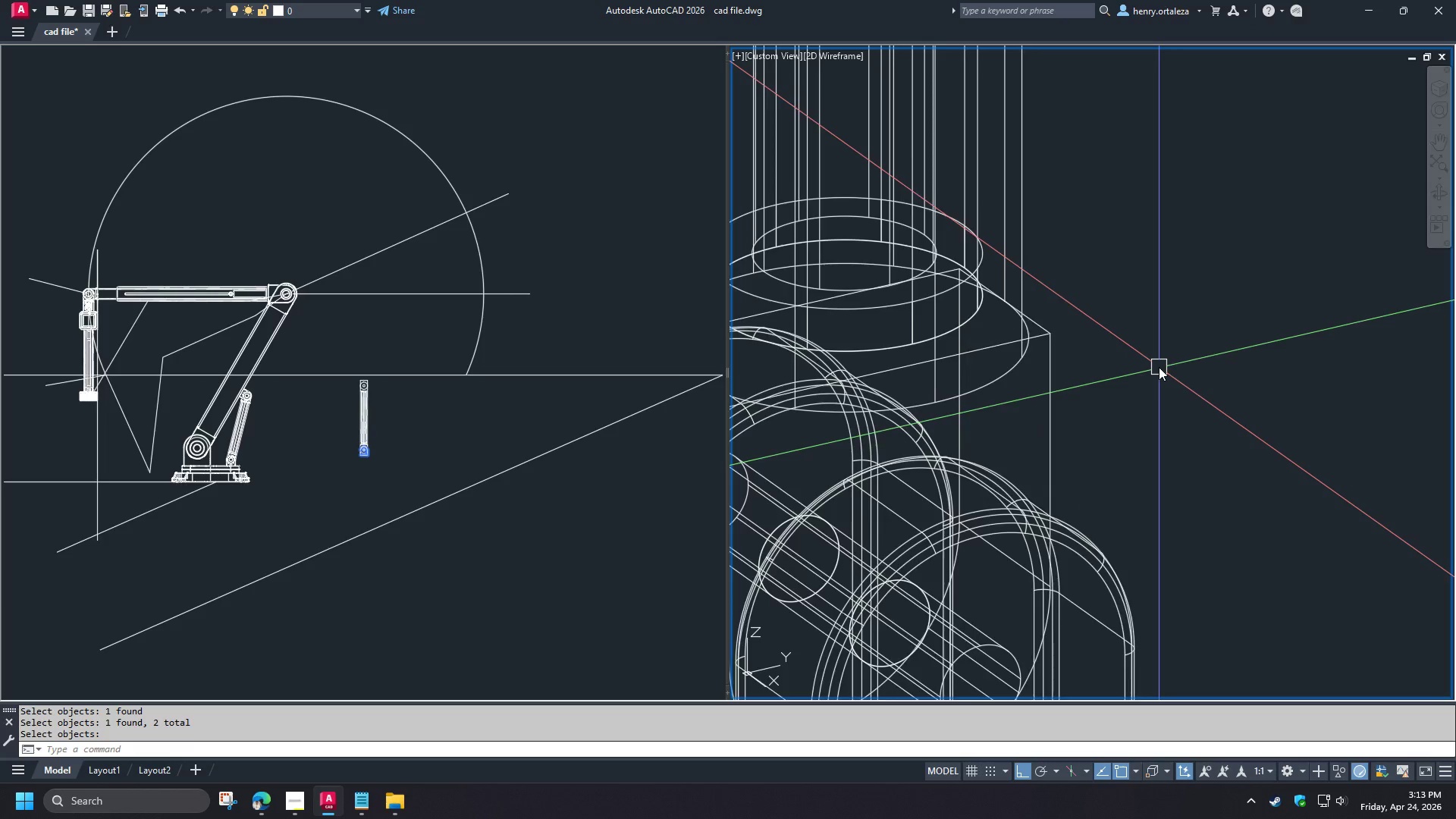 
key(F)
 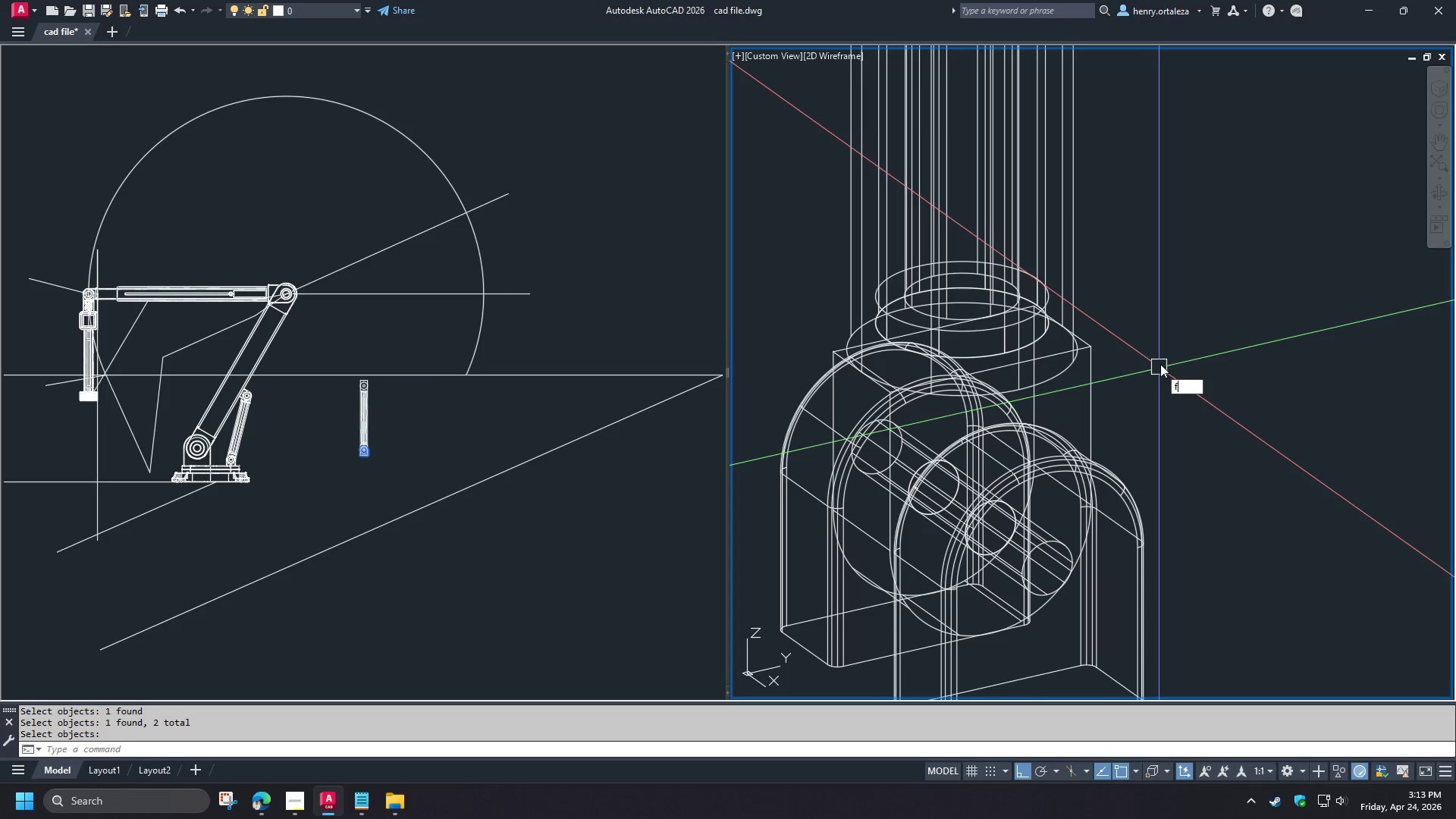 
scroll: coordinate [1159, 367], scroll_direction: down, amount: 1.0
 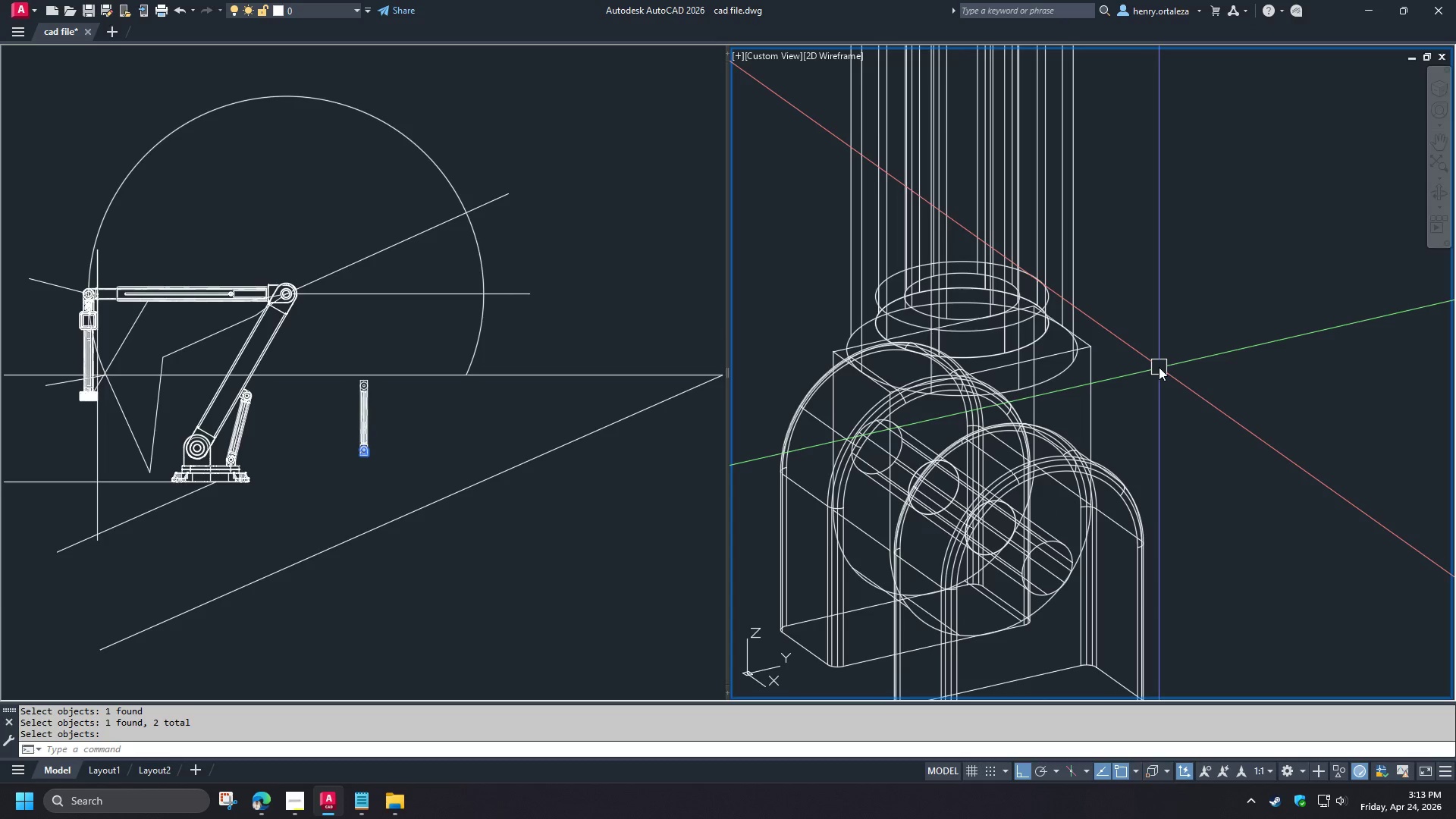 
type(il)
 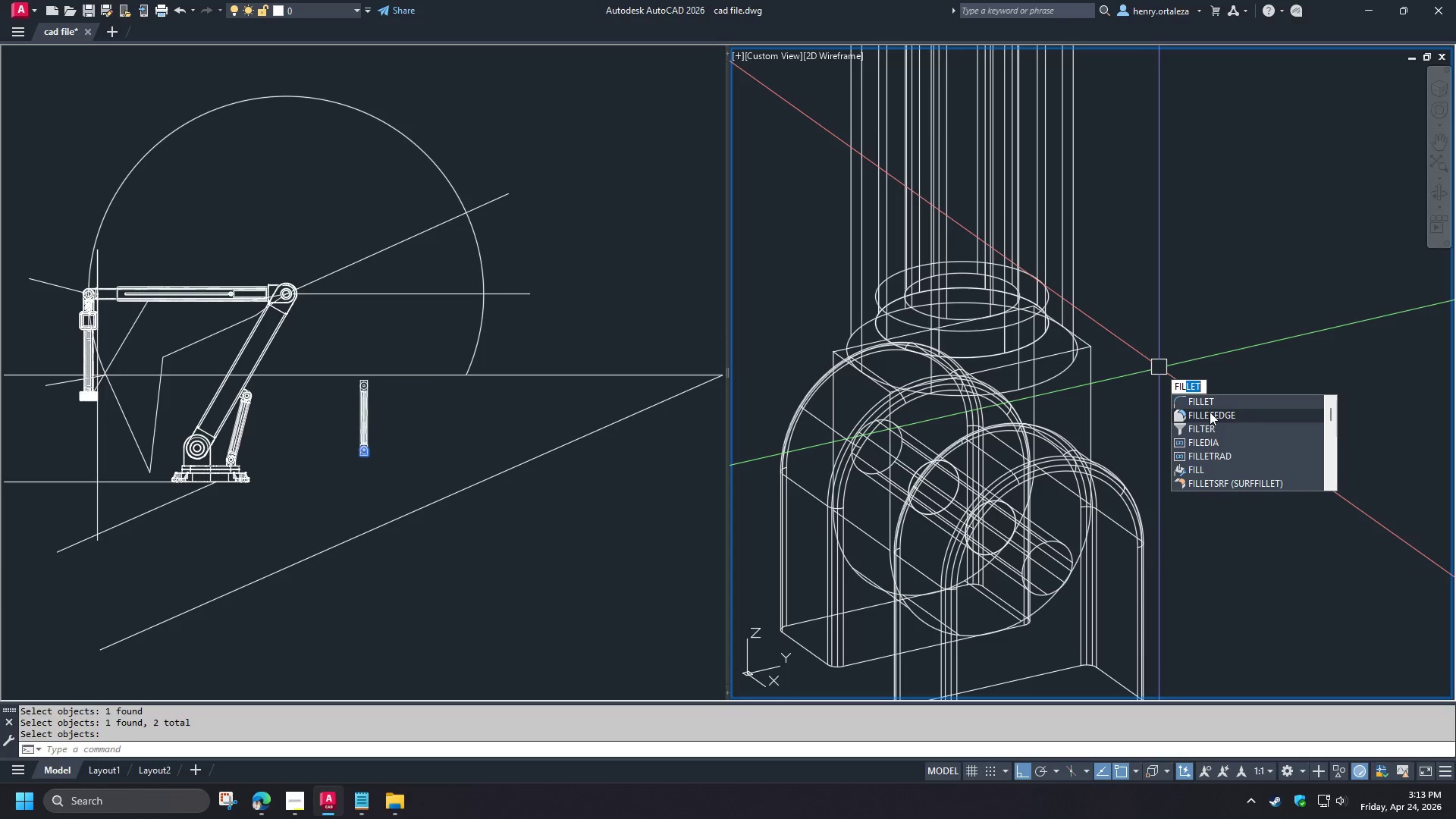 
left_click([1210, 413])
 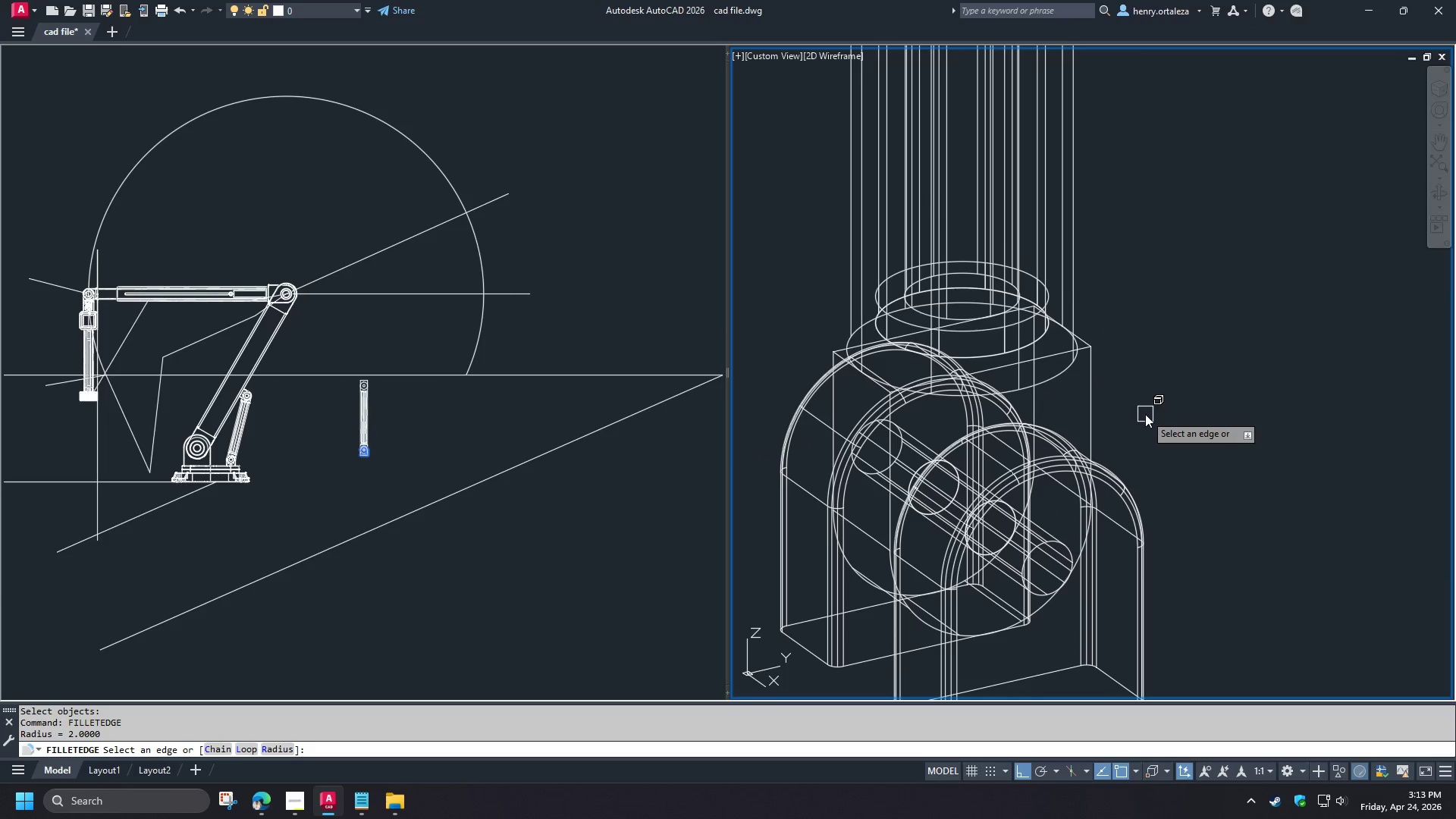 
key(C)
 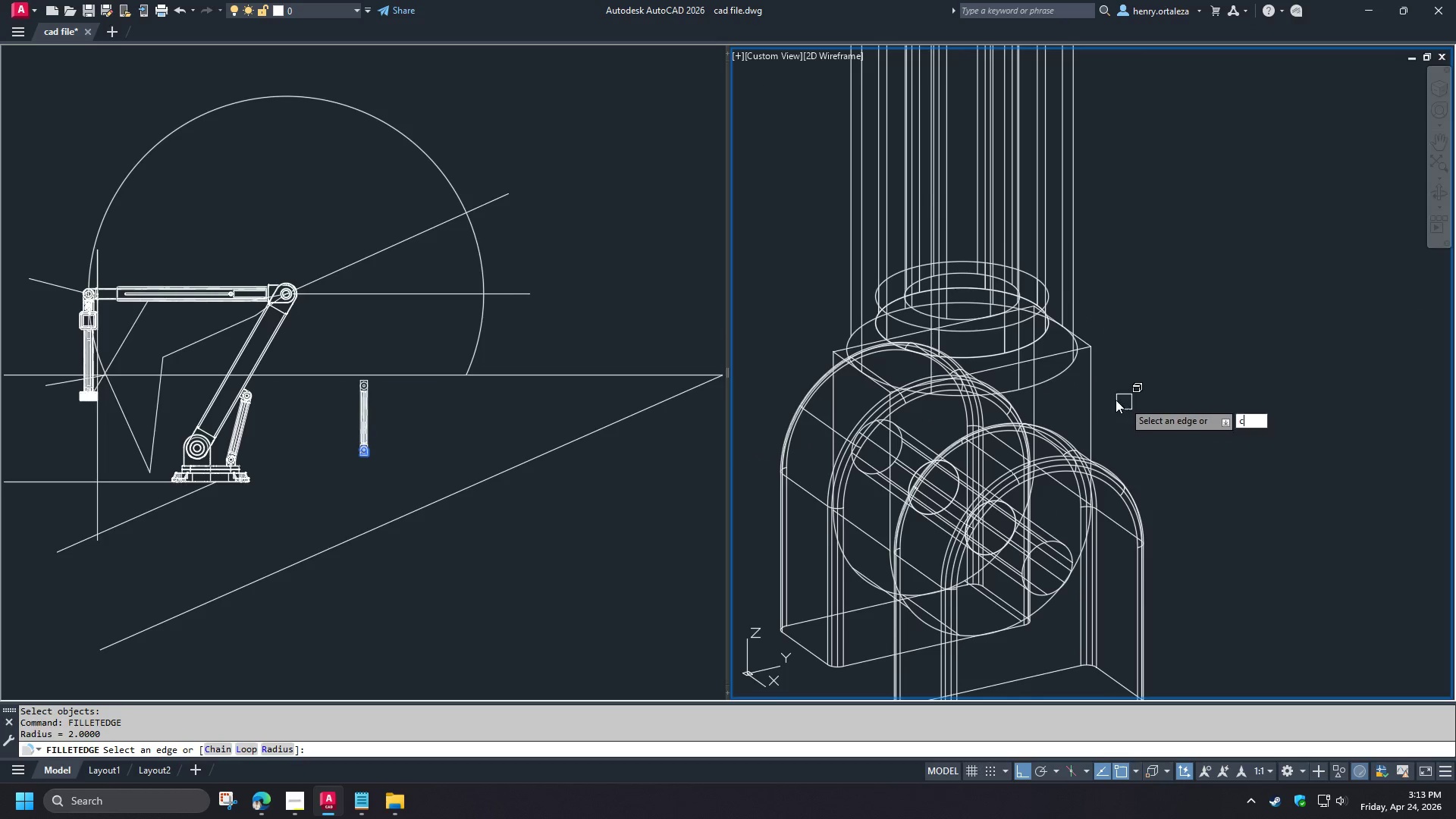 
key(Space)
 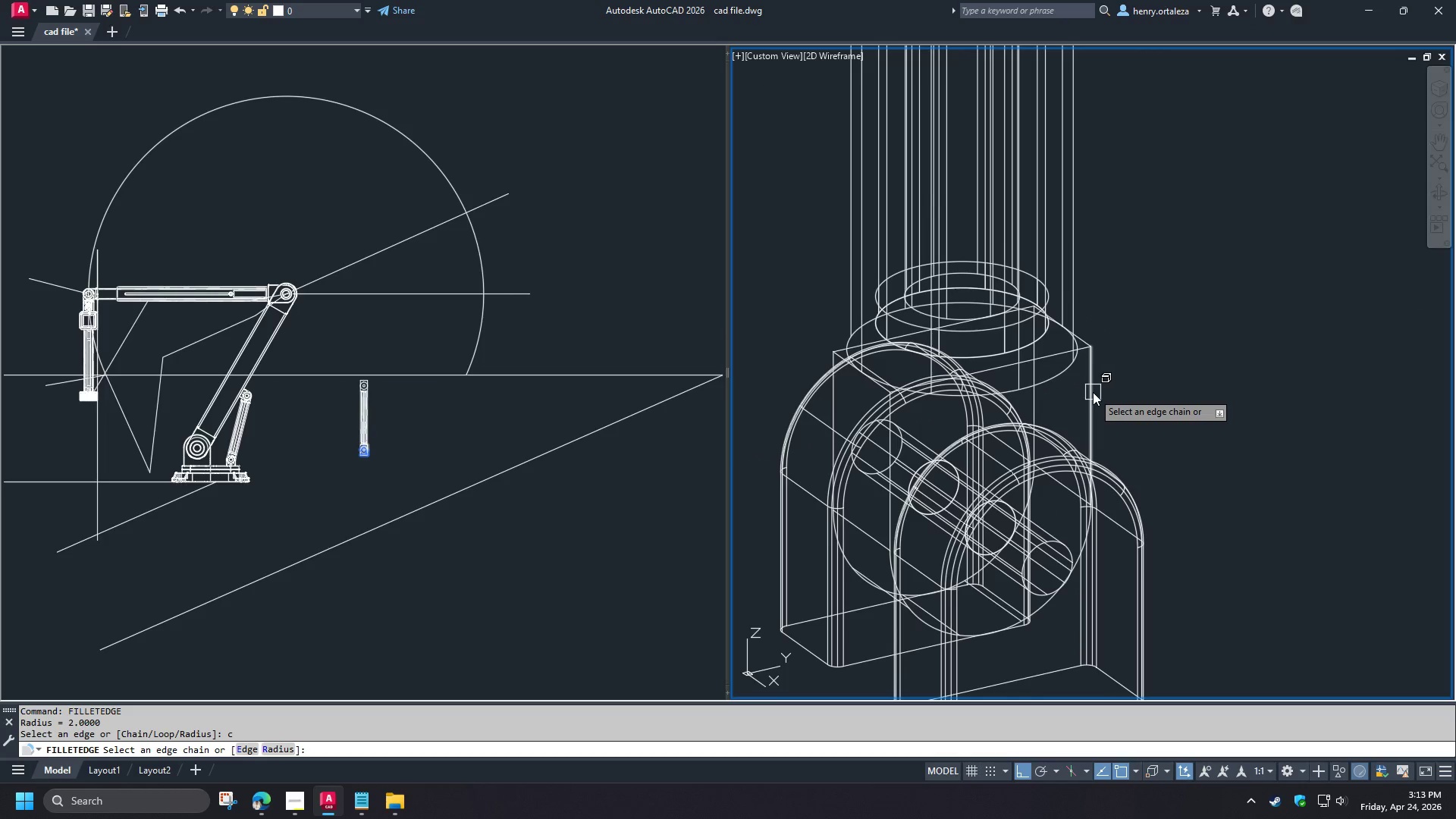 
left_click([1093, 392])
 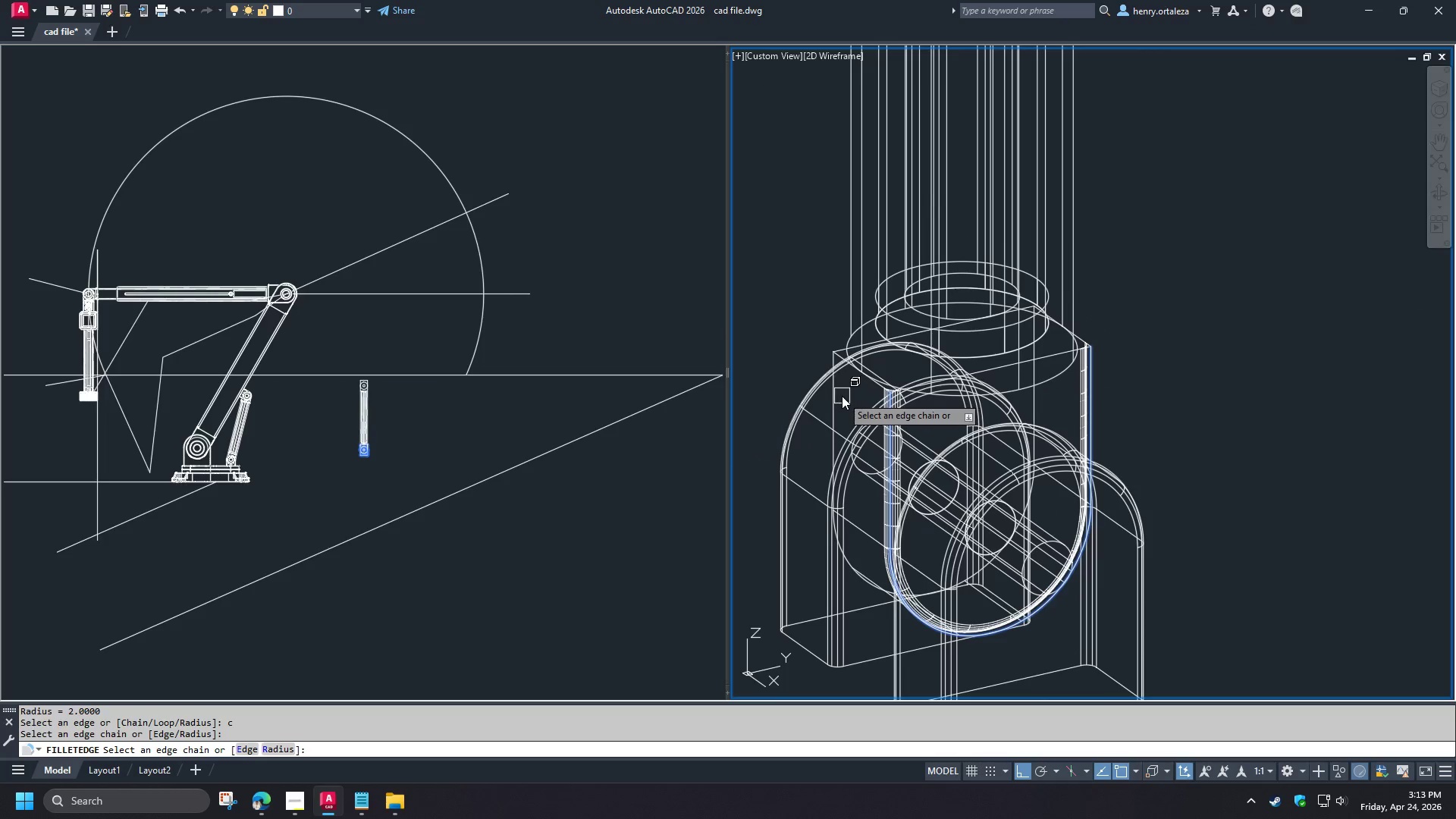 
left_click([838, 397])
 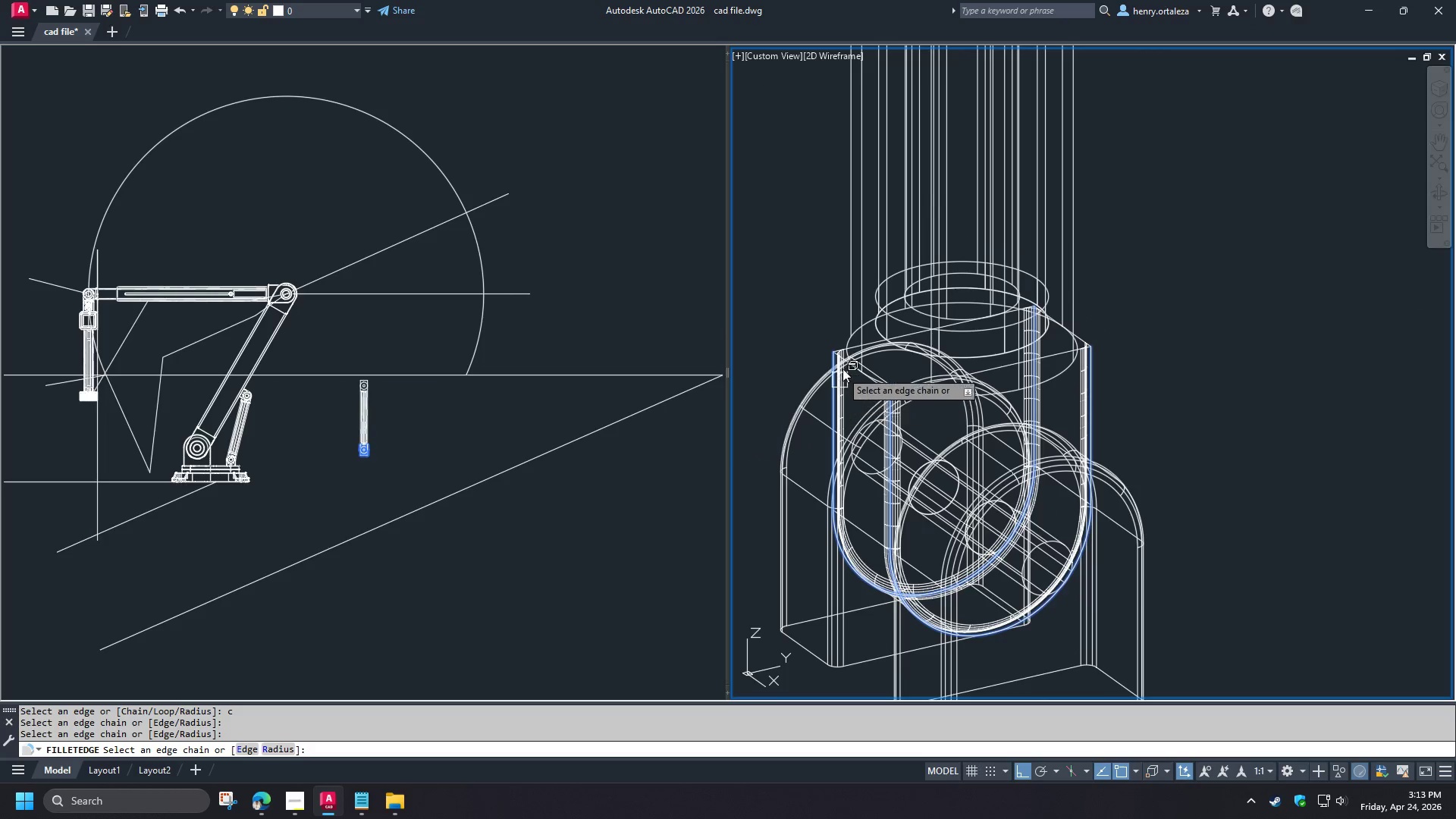 
scroll: coordinate [846, 353], scroll_direction: up, amount: 4.0
 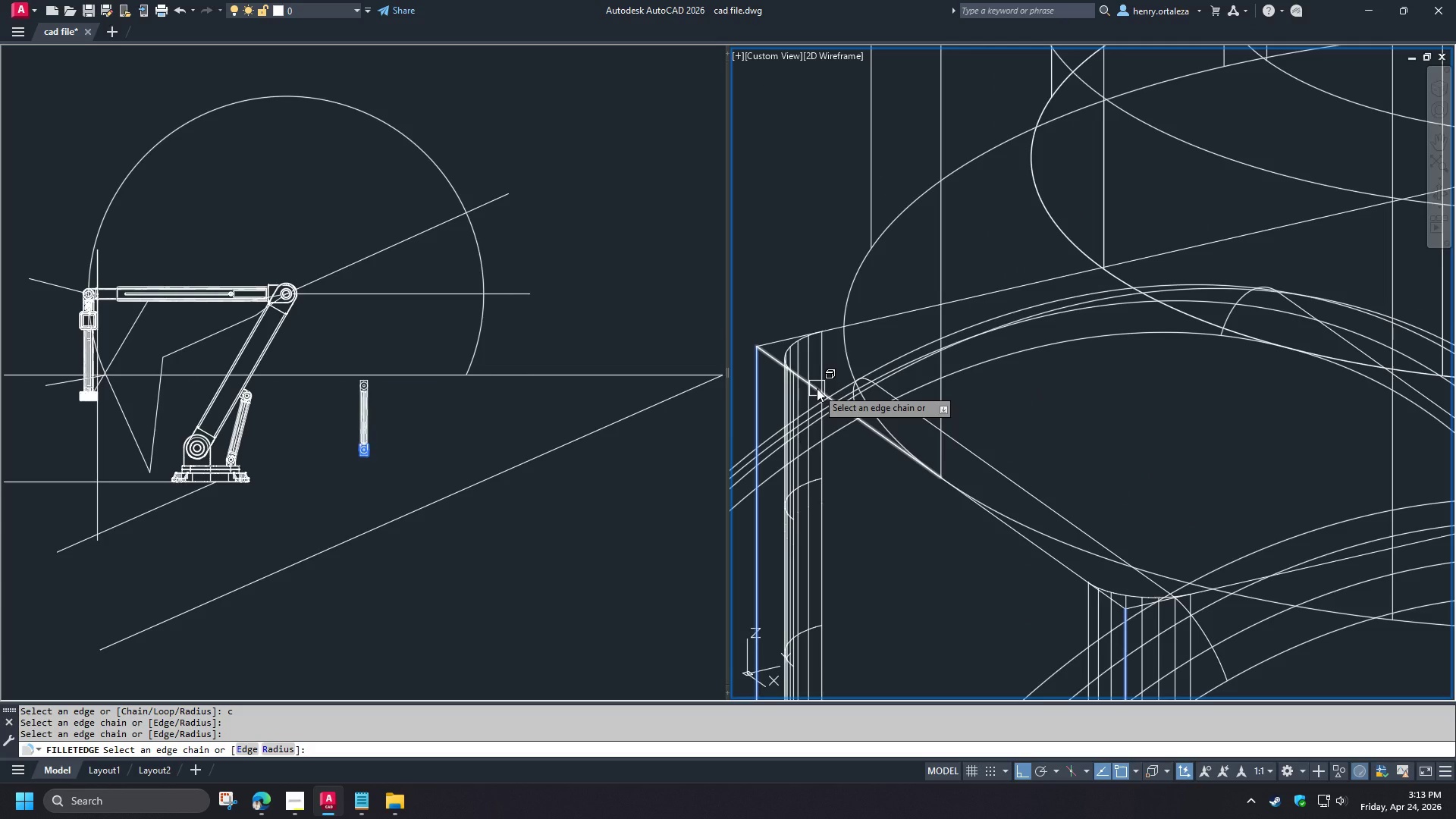 
left_click([817, 388])
 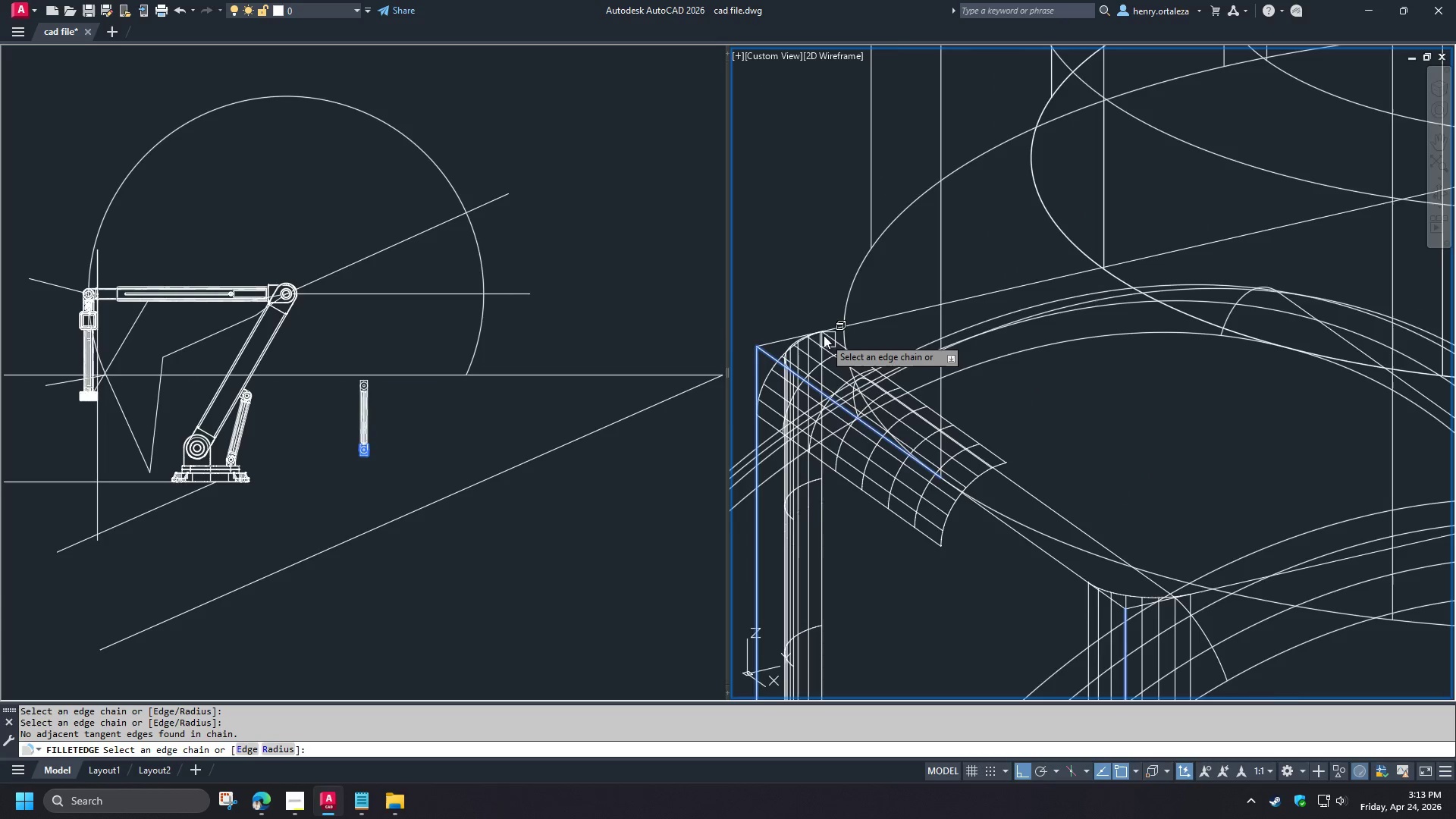 
left_click([838, 328])
 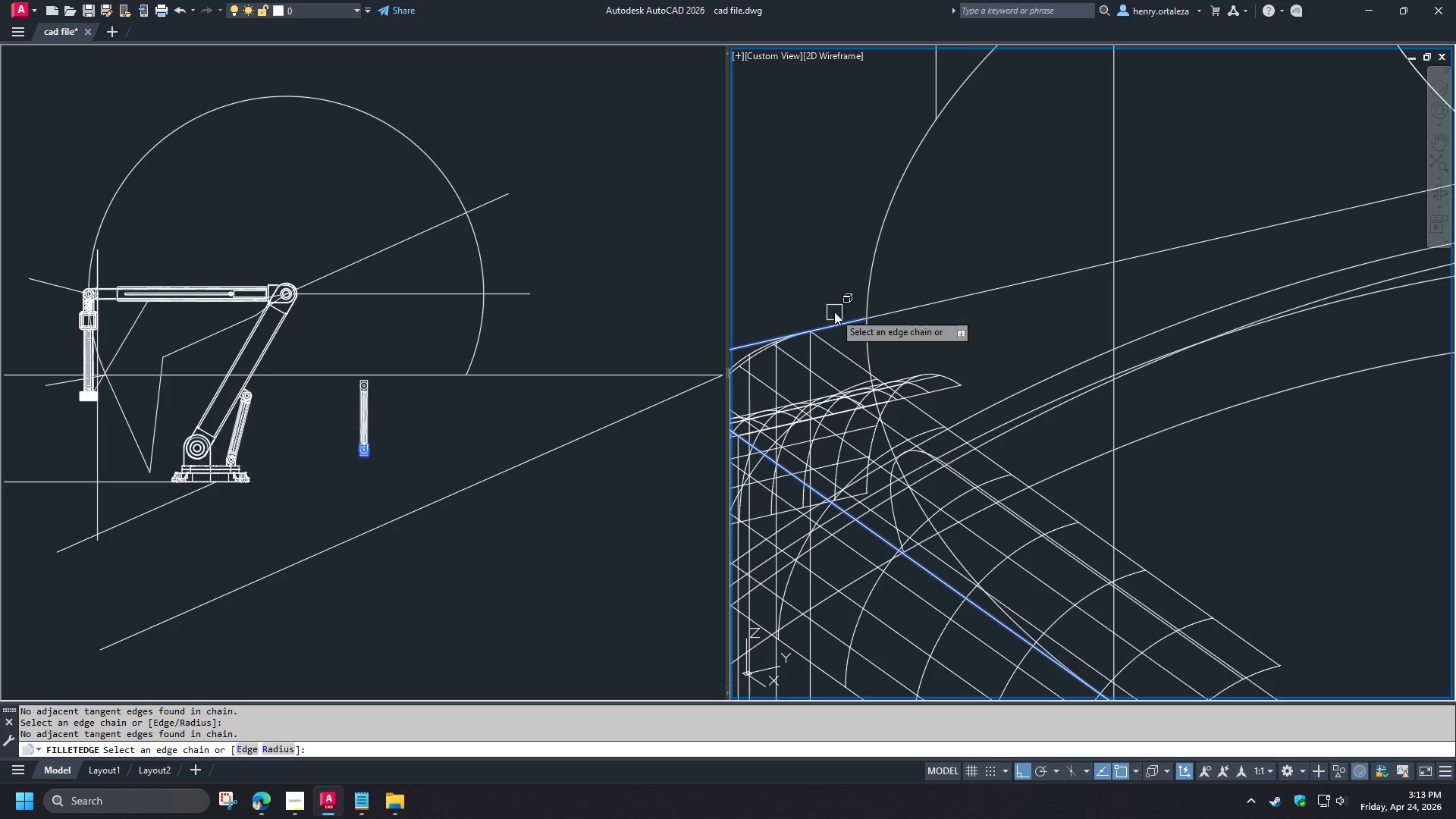 
scroll: coordinate [830, 330], scroll_direction: up, amount: 2.0
 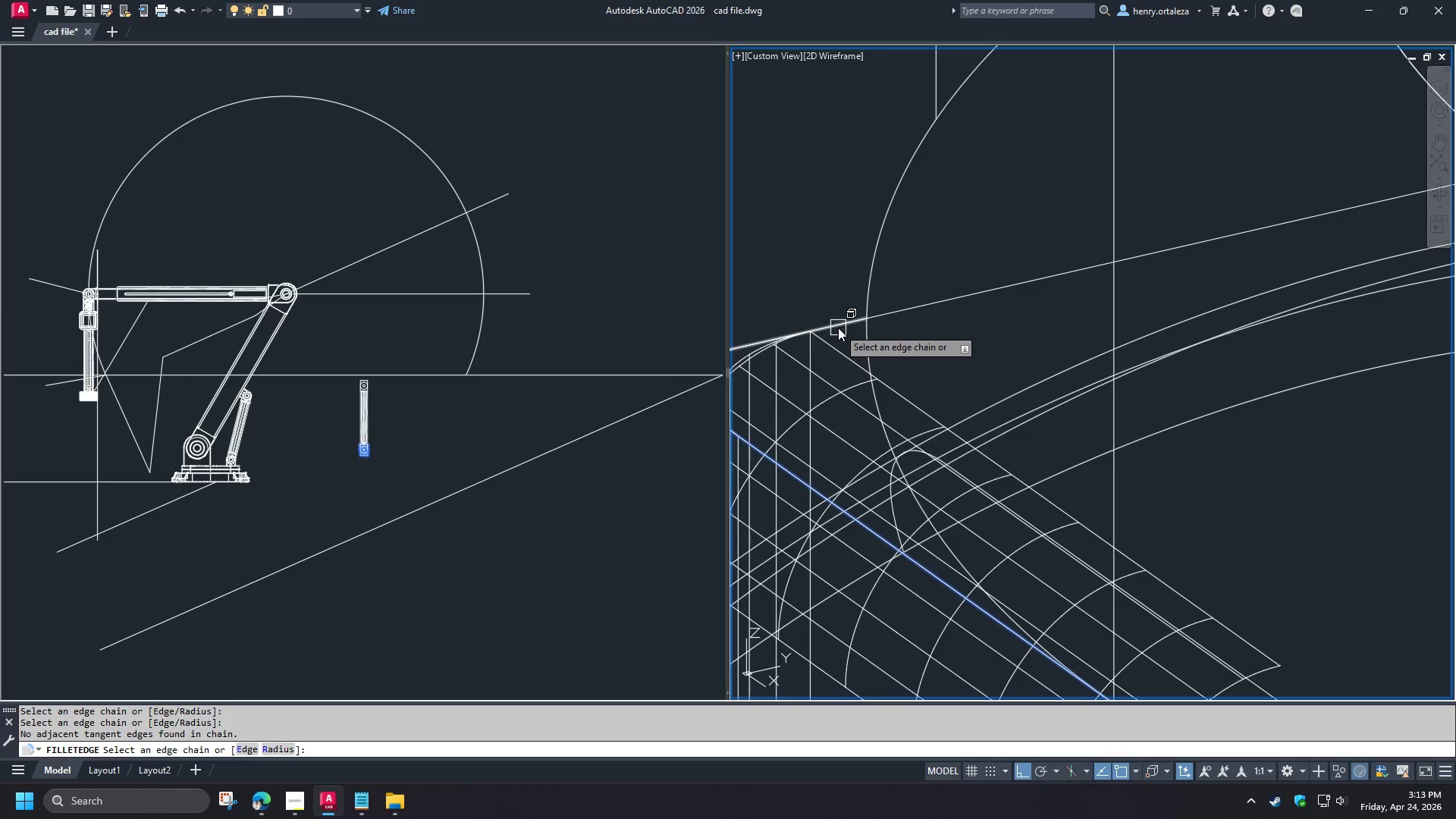 
scroll: coordinate [834, 312], scroll_direction: down, amount: 3.0
 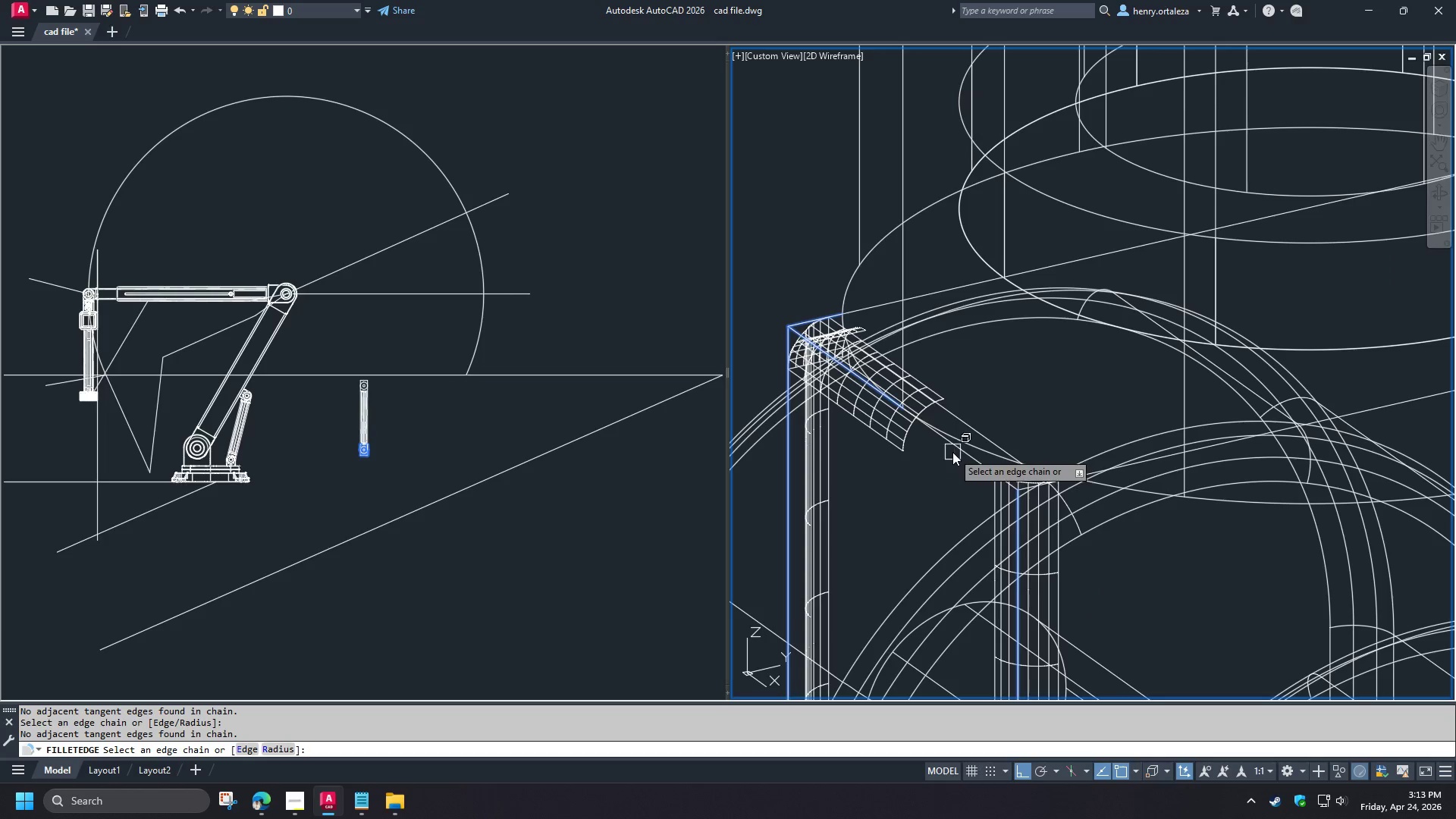 
left_click([965, 457])
 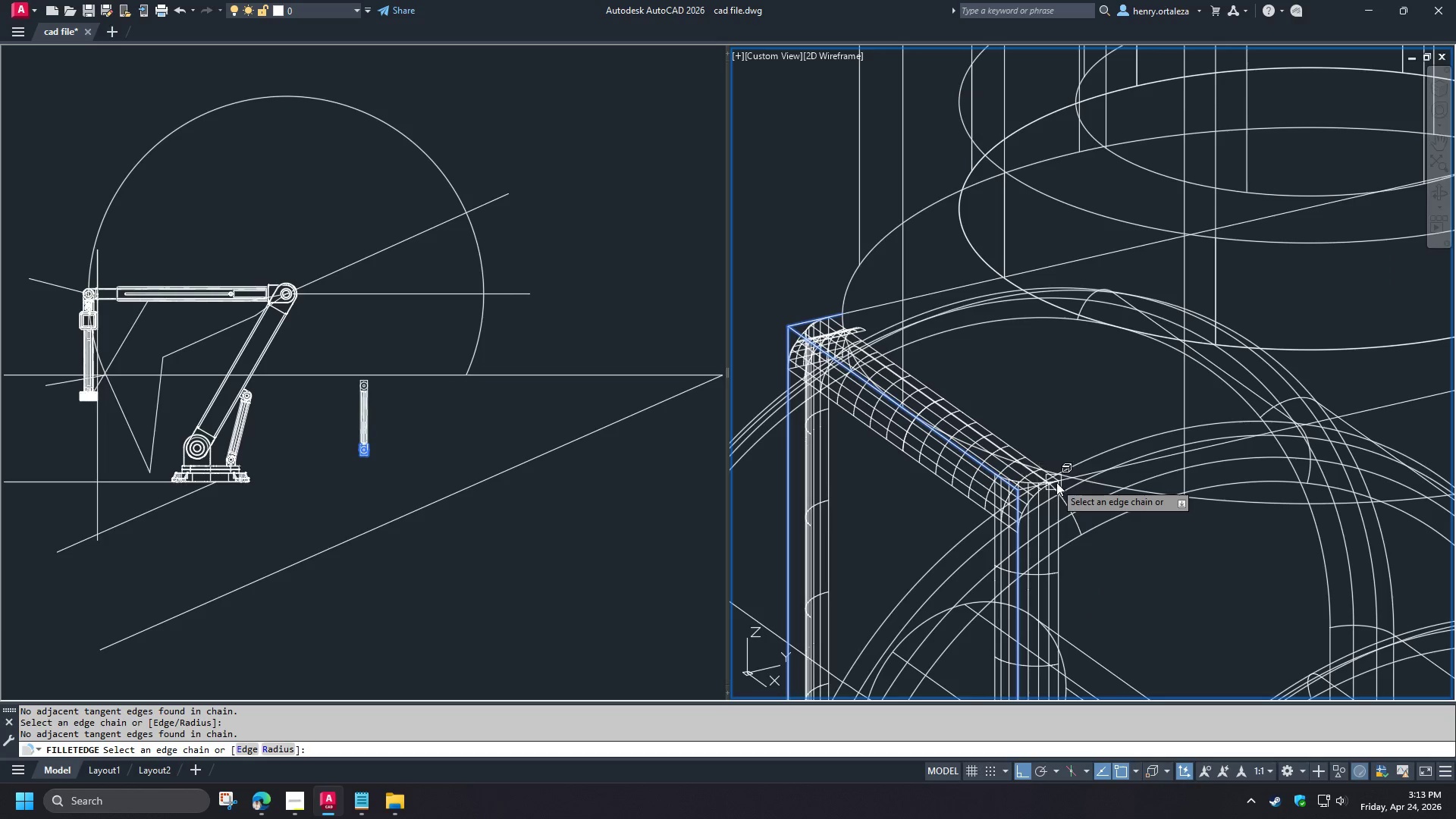 
scroll: coordinate [1068, 473], scroll_direction: up, amount: 3.0
 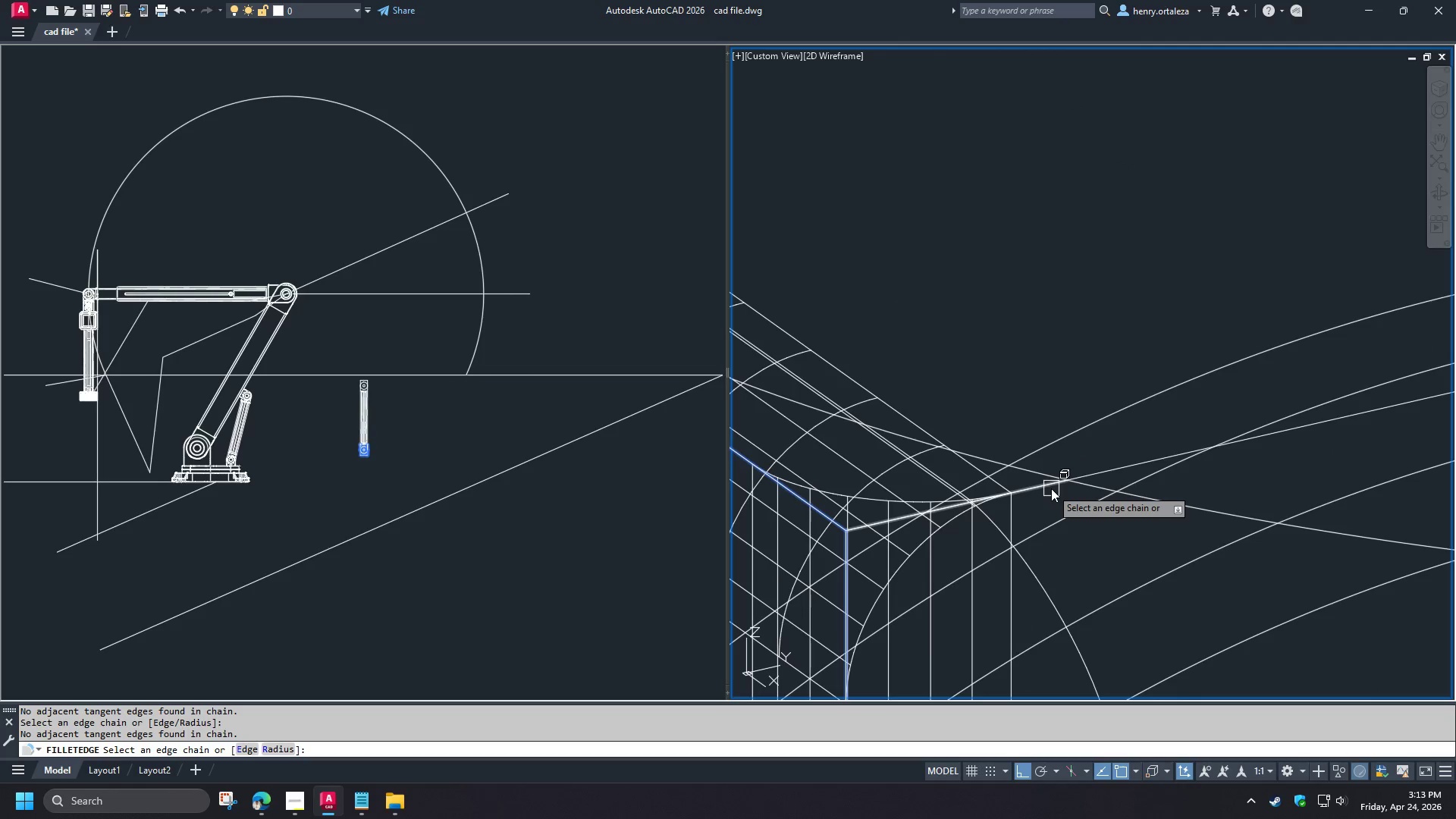 
left_click([1051, 488])
 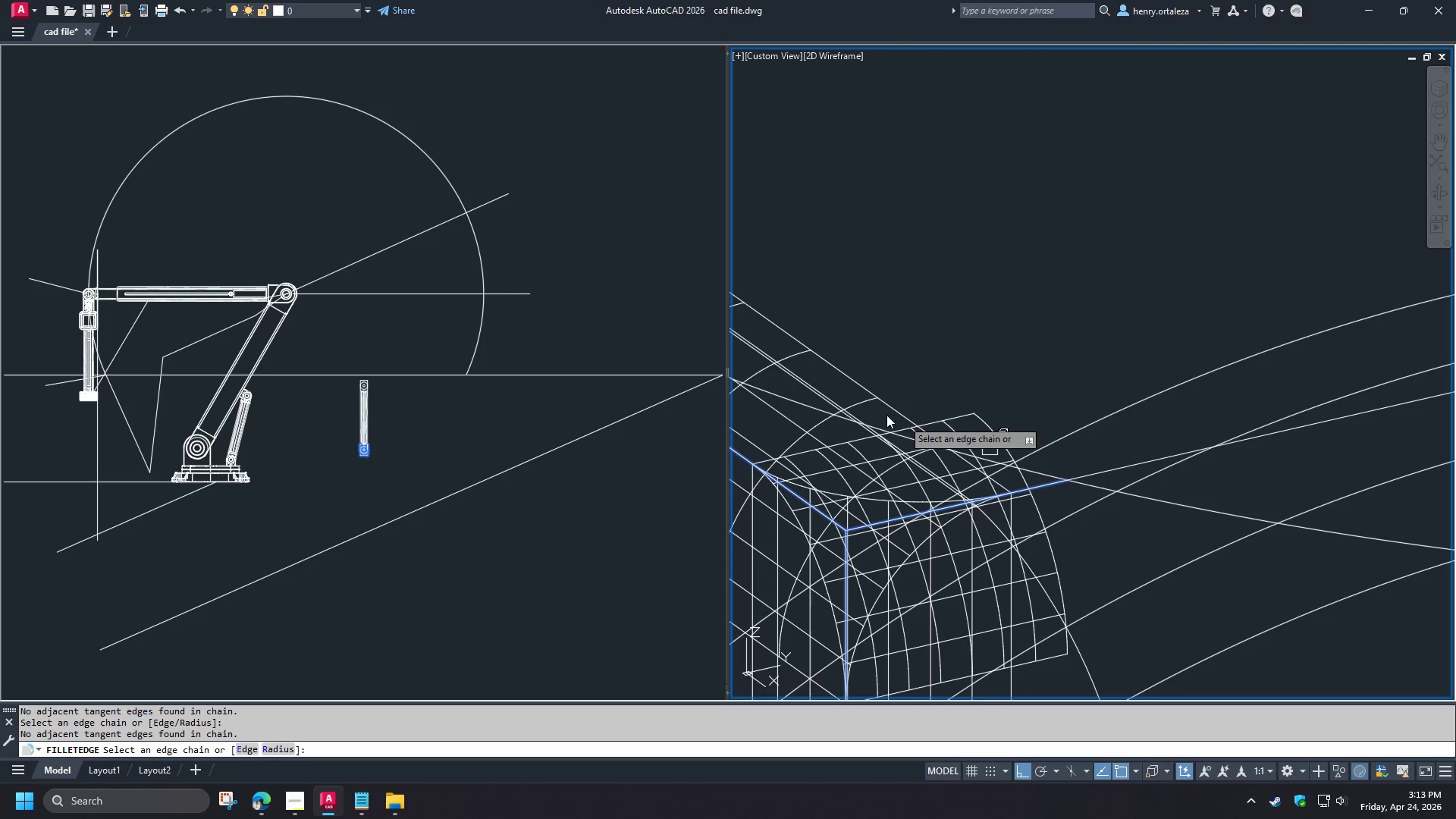 
scroll: coordinate [872, 413], scroll_direction: down, amount: 5.0
 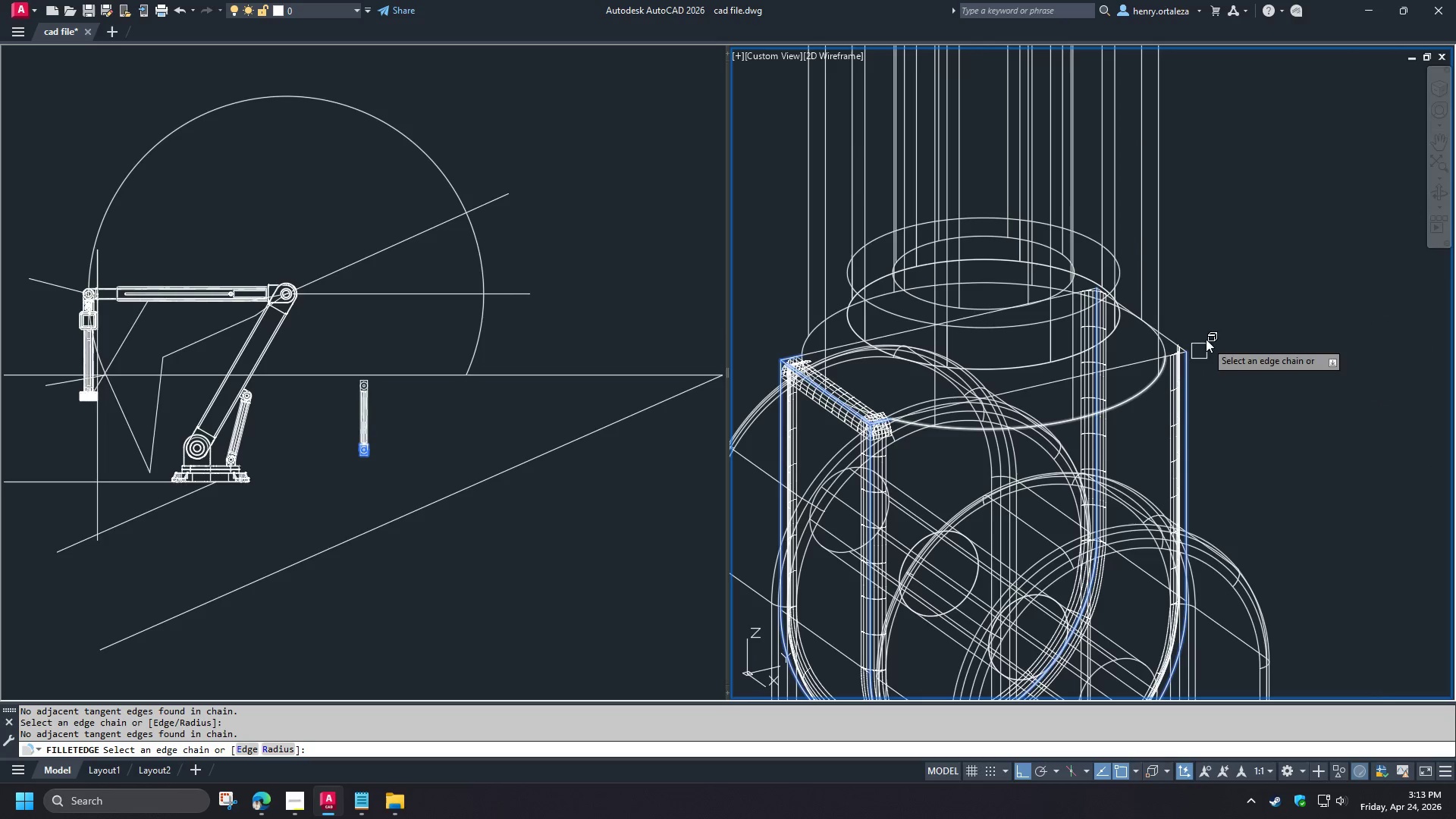 
scroll: coordinate [1165, 353], scroll_direction: up, amount: 4.0
 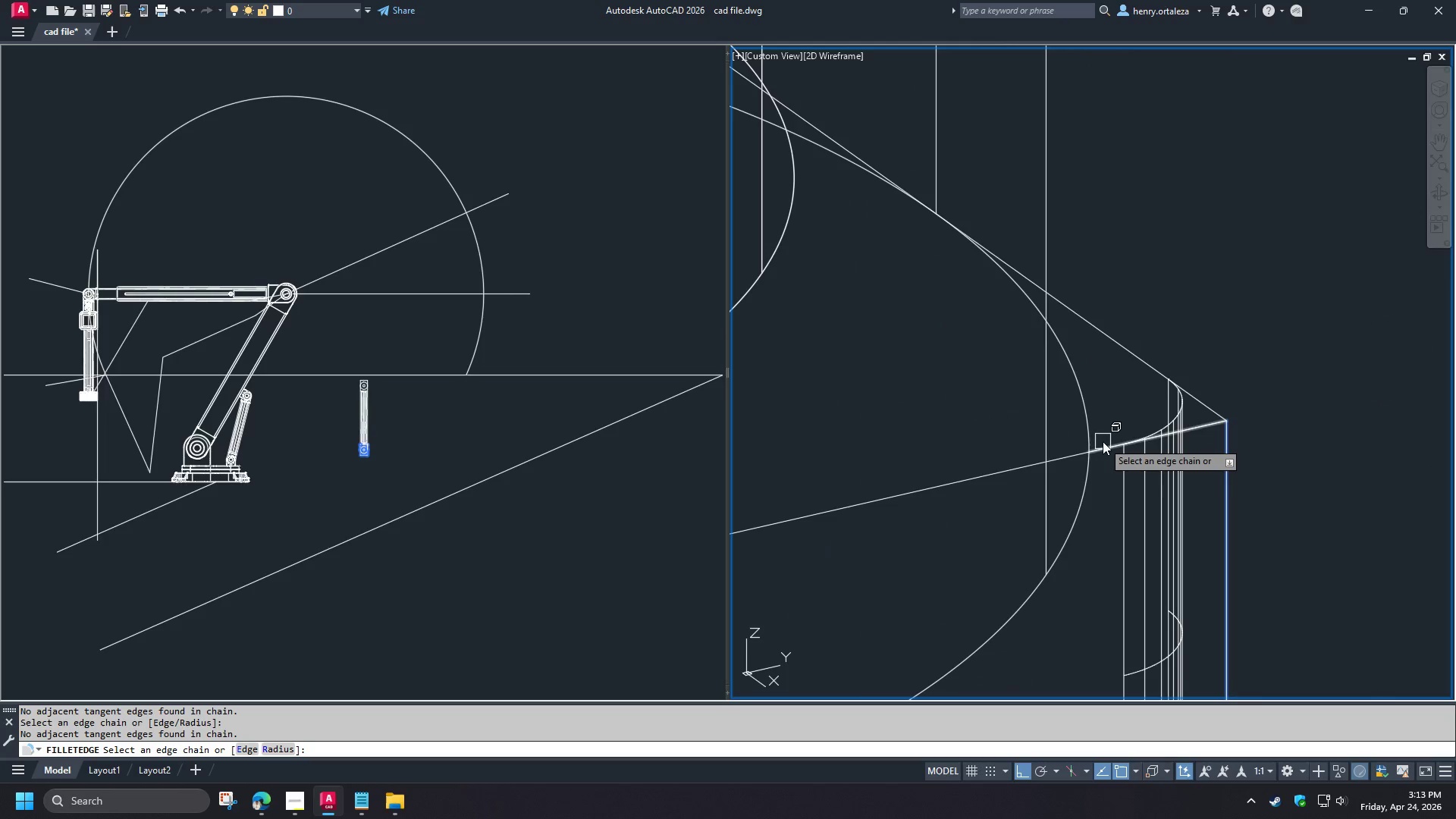 
left_click([1103, 441])
 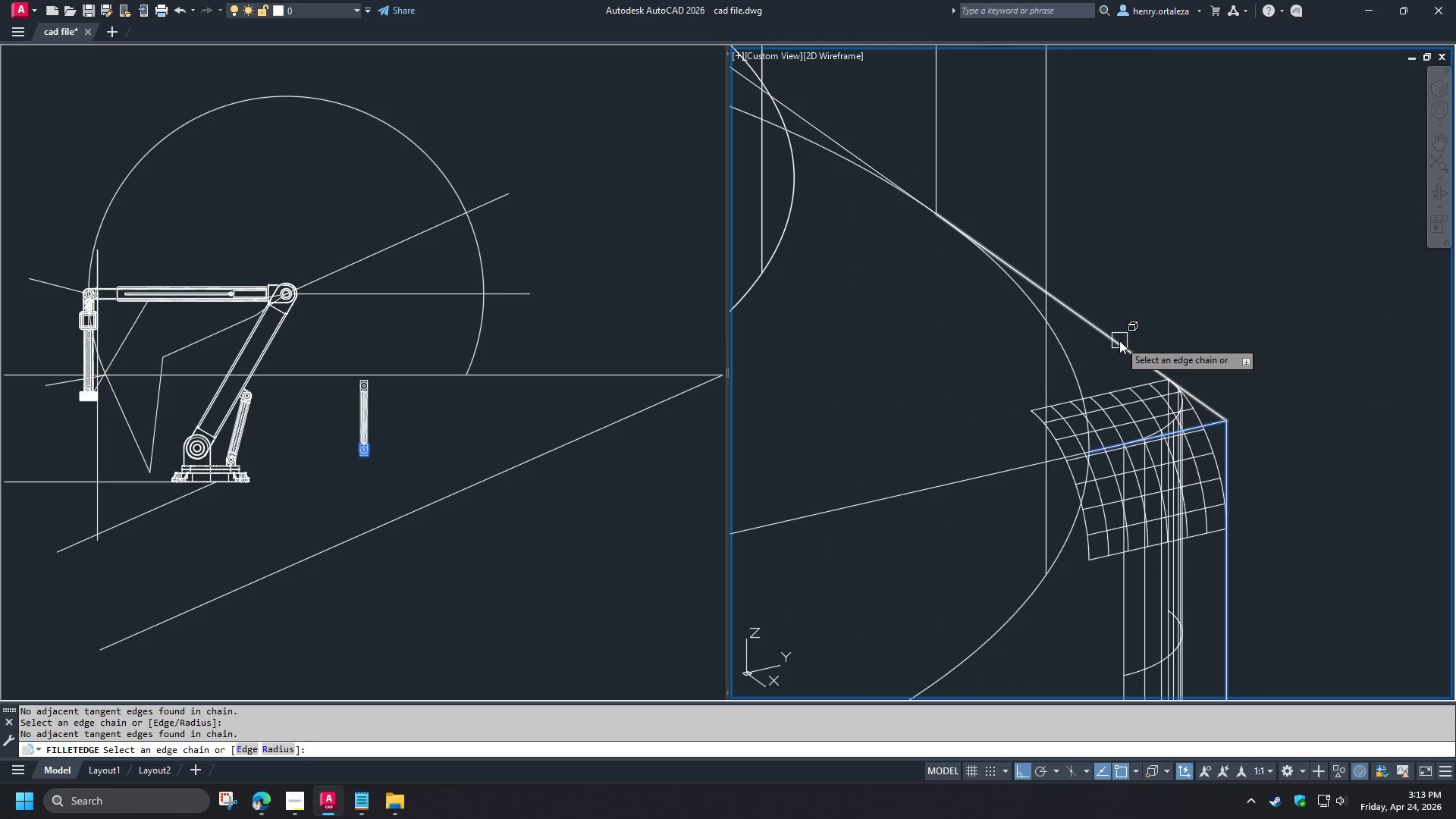 
left_click([1119, 340])
 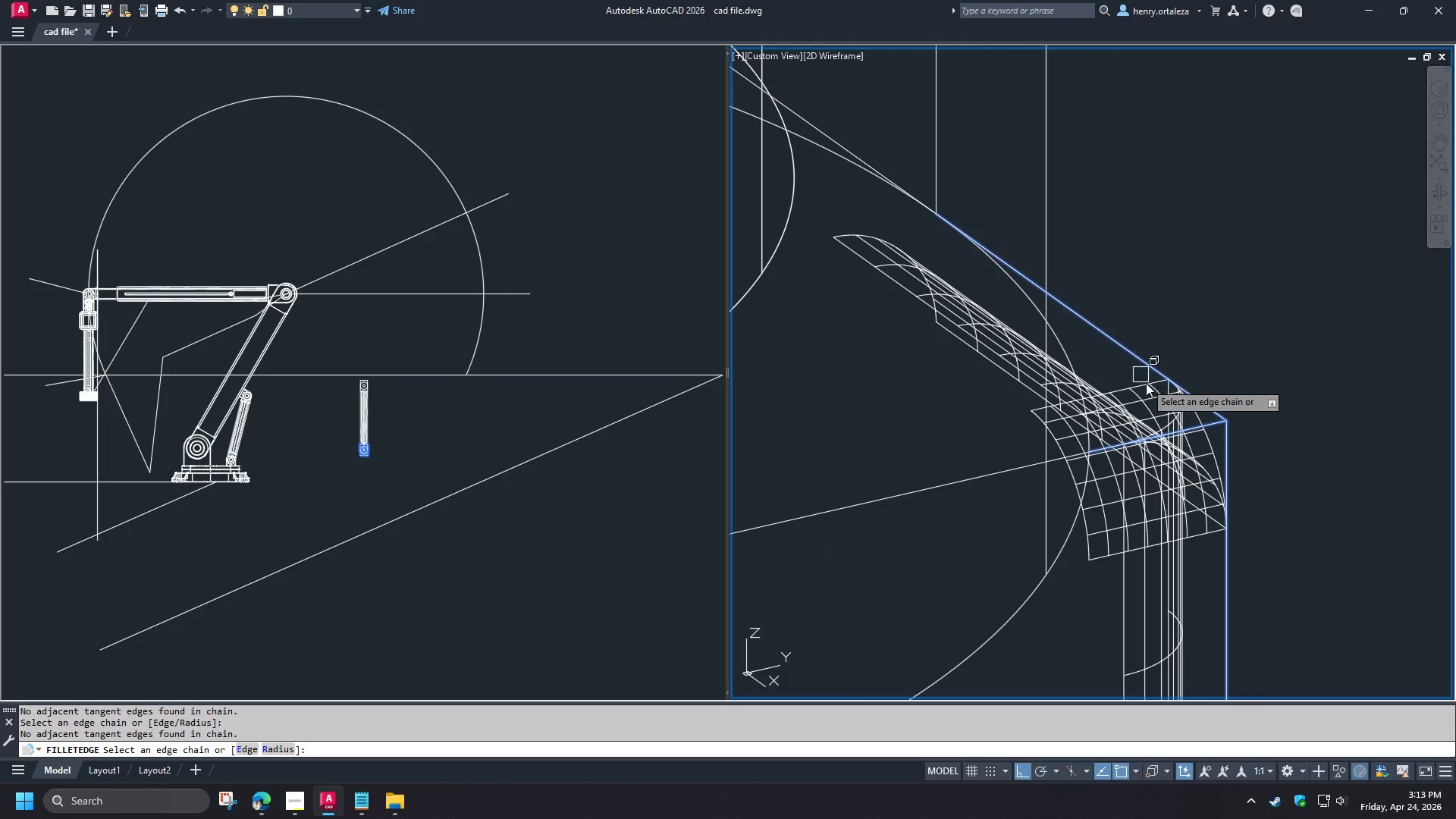 
scroll: coordinate [1146, 384], scroll_direction: down, amount: 2.0
 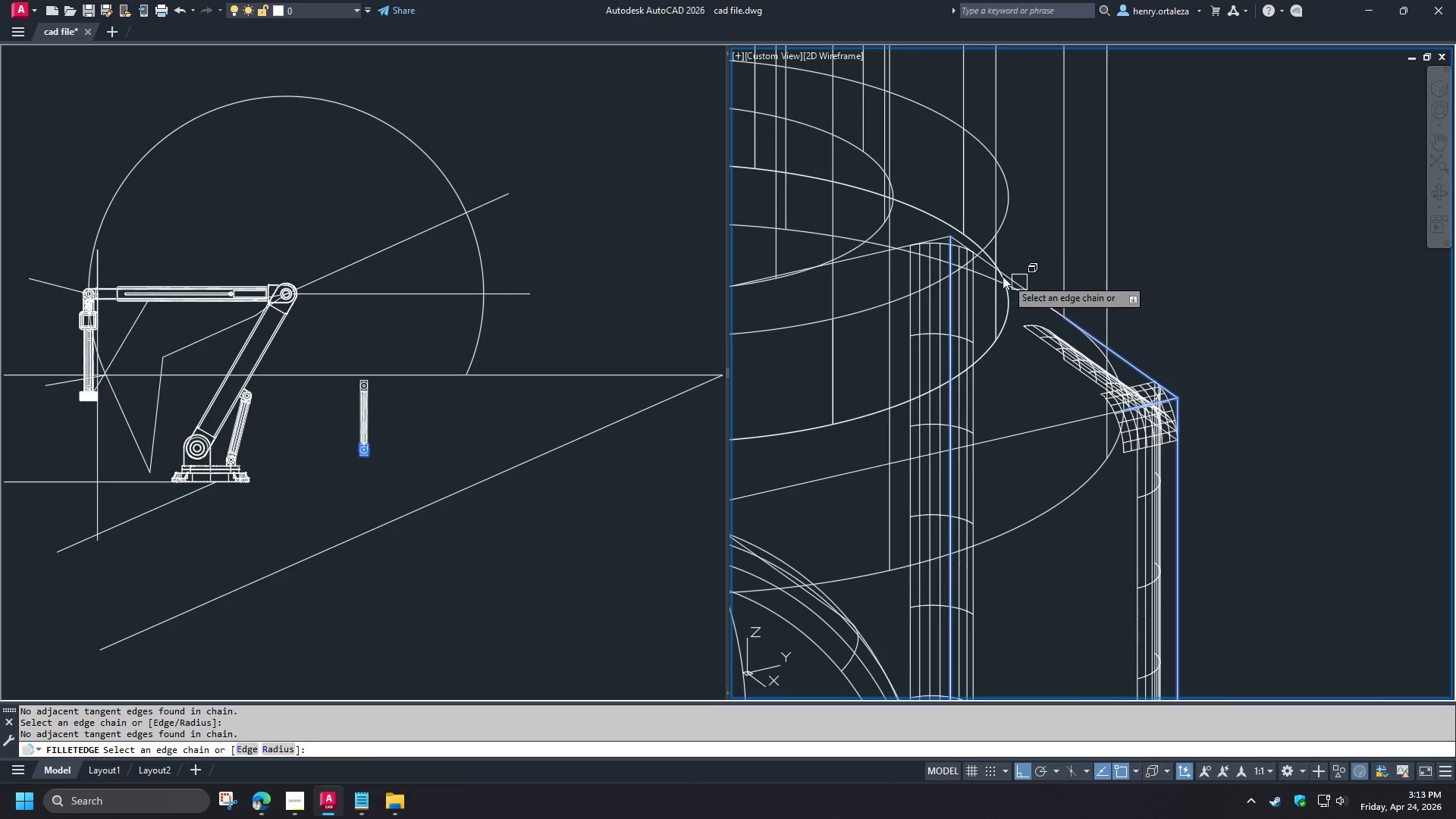 
hold_key(key=ShiftLeft, duration=1.31)
 